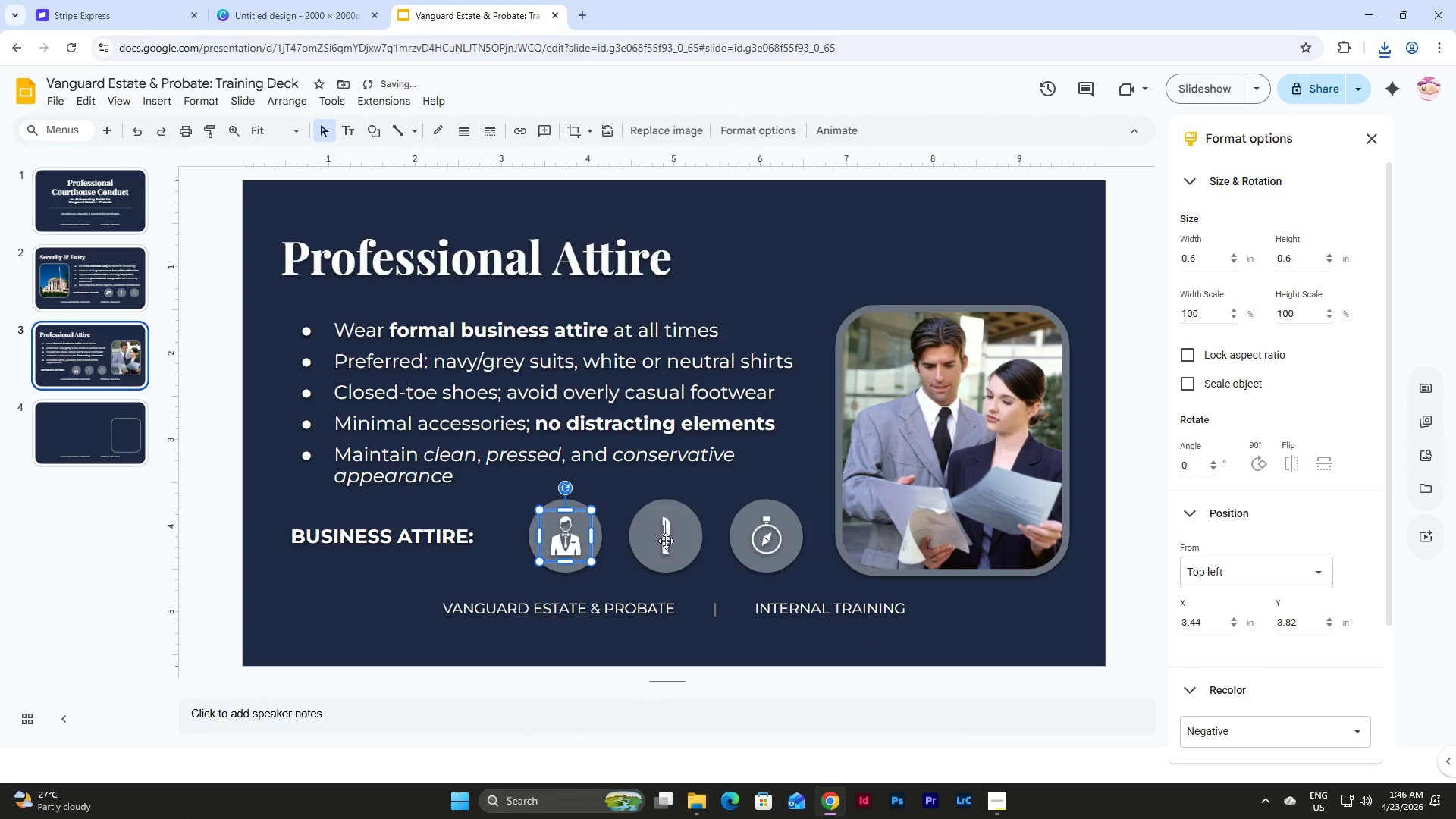 
left_click([662, 539])
 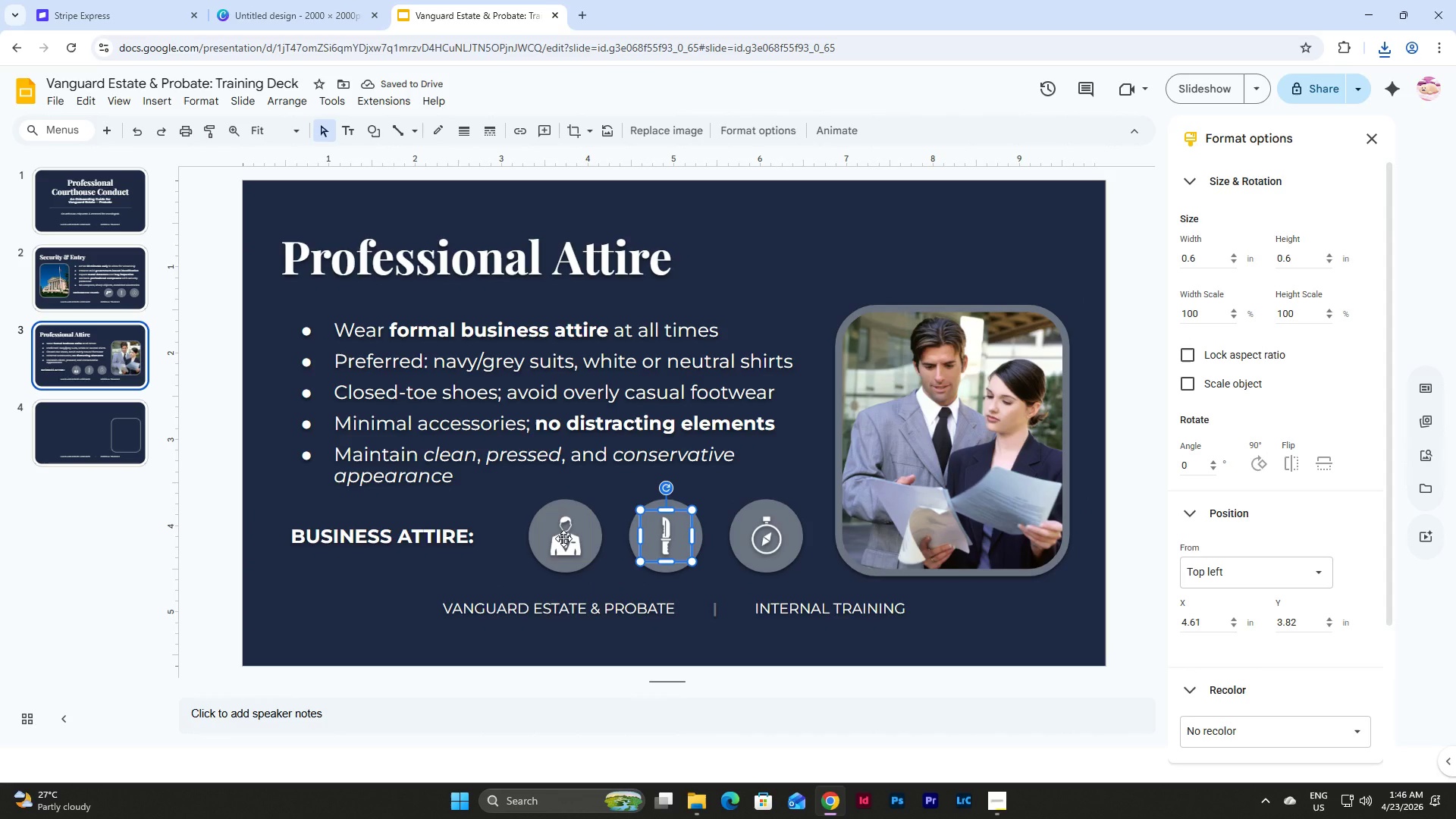 
left_click([563, 538])
 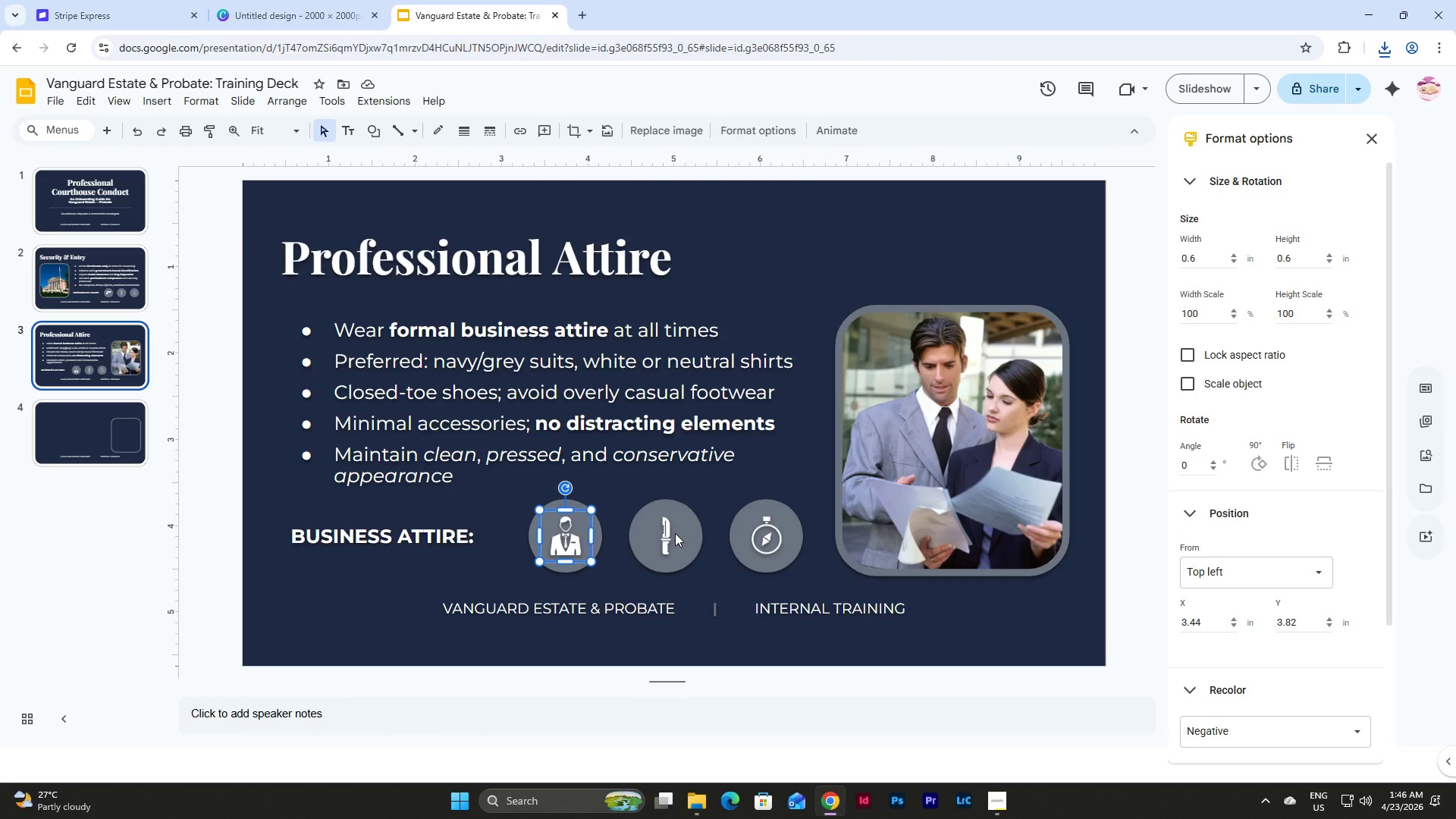 
left_click([671, 531])
 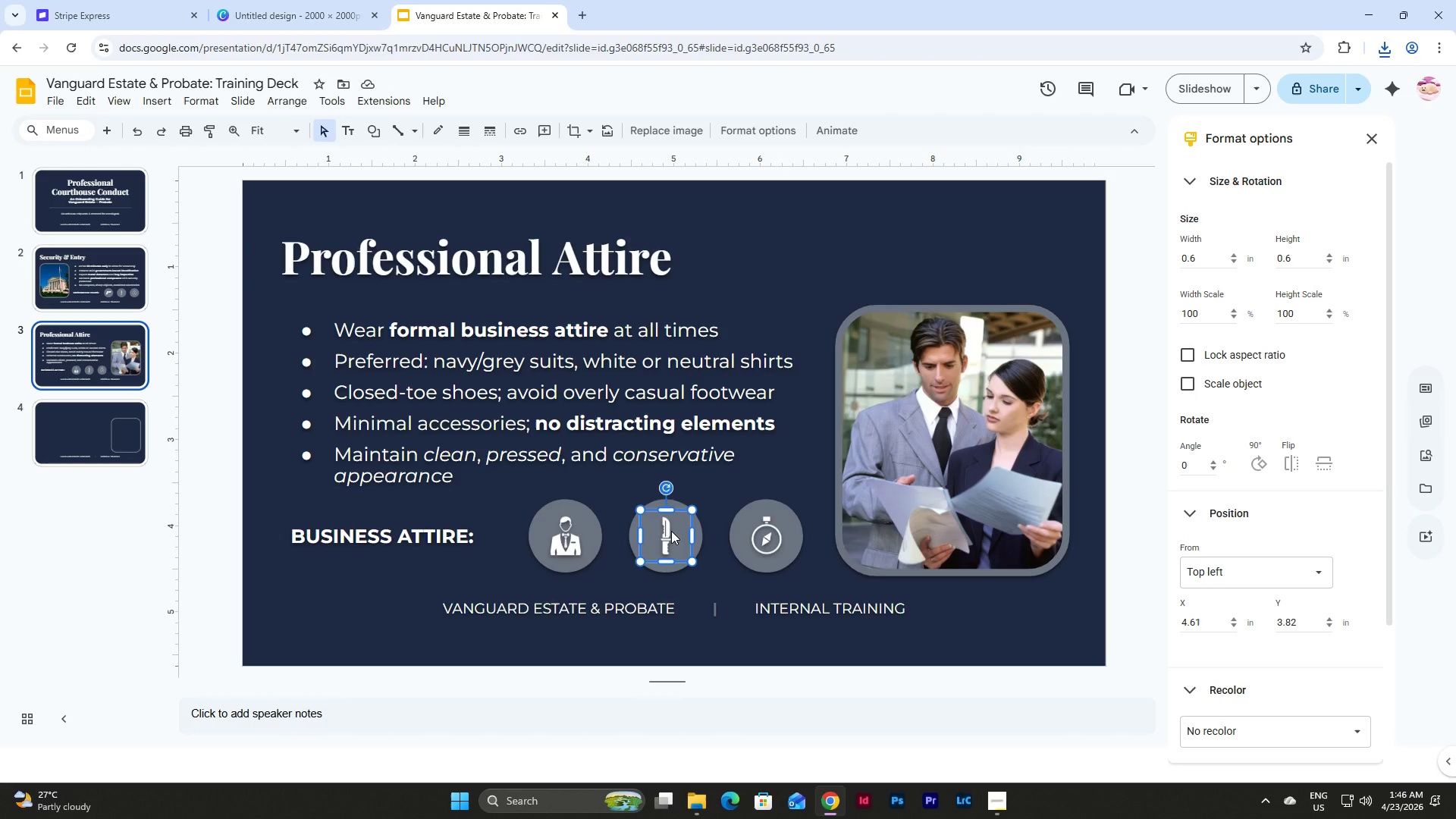 
key(Backspace)
 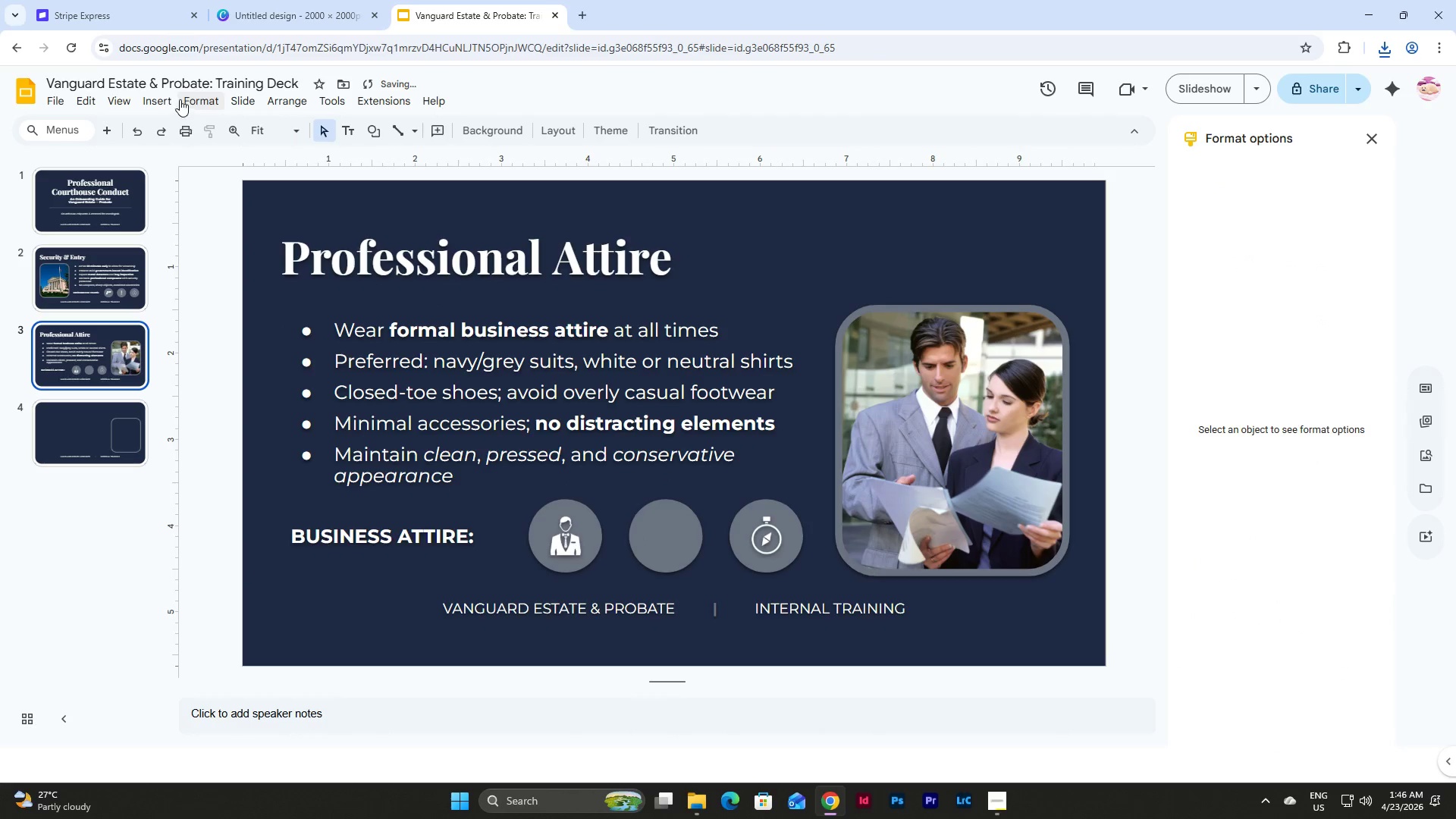 
left_click([169, 98])
 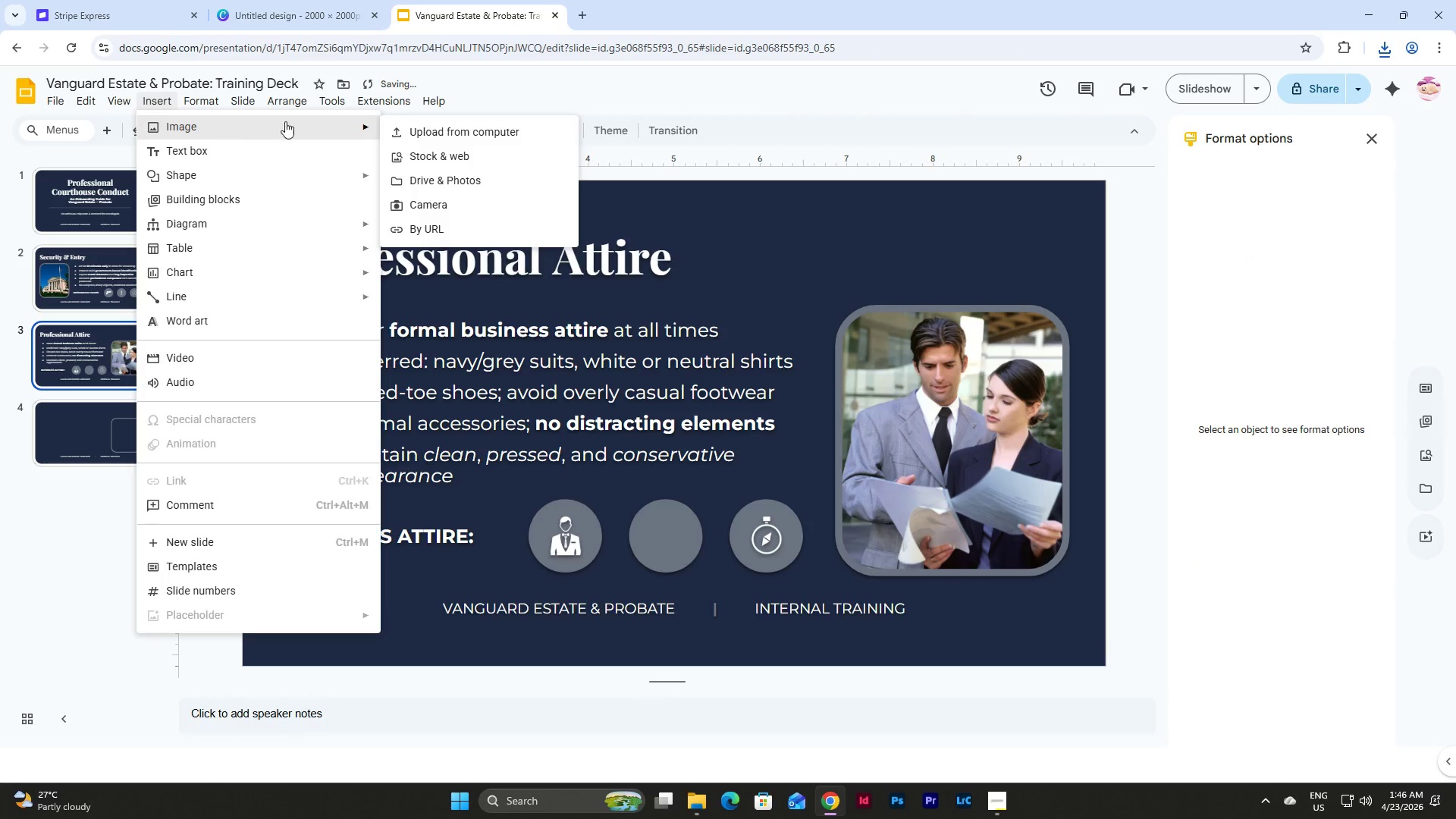 
left_click([395, 129])
 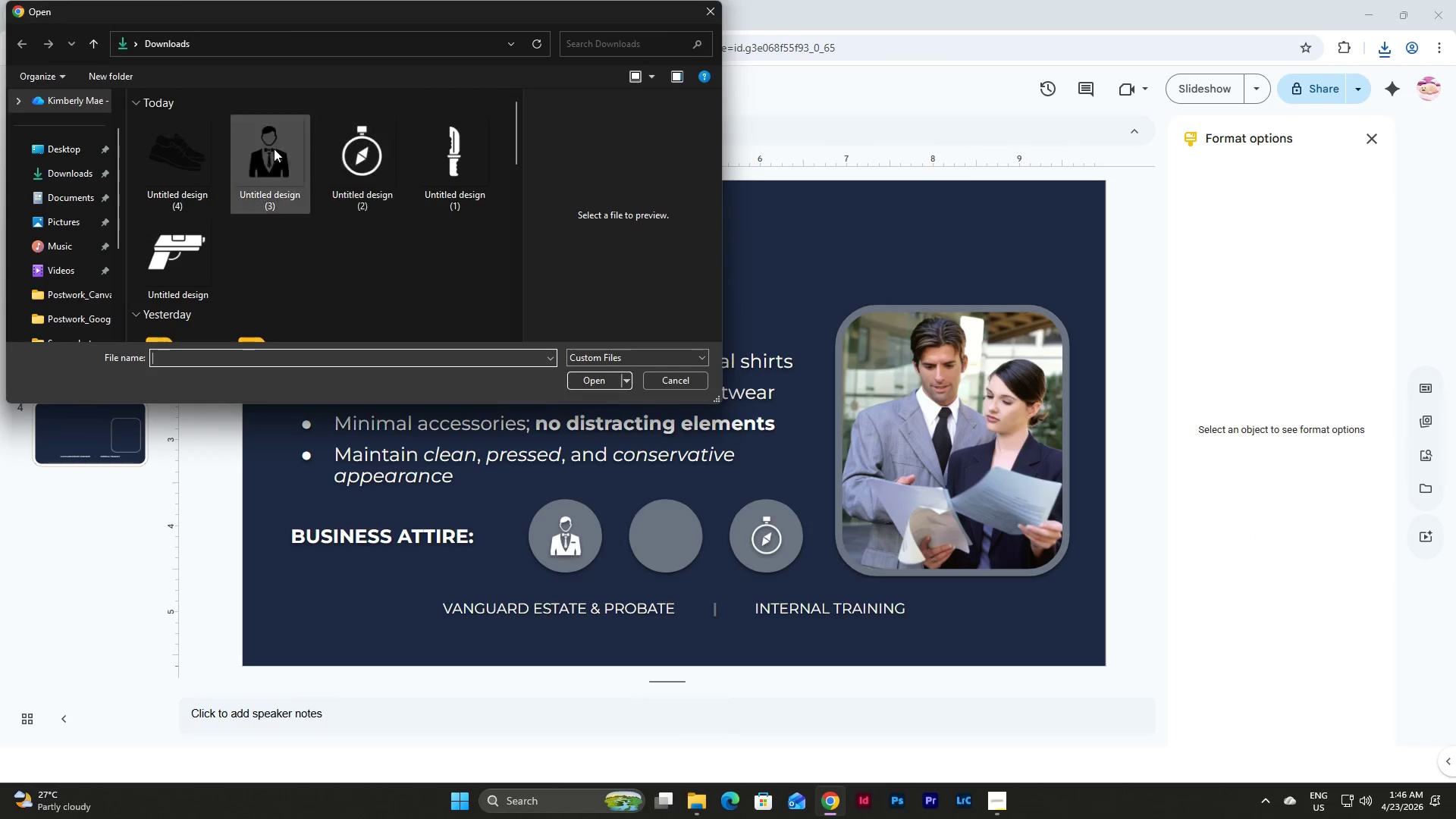 
left_click([190, 156])
 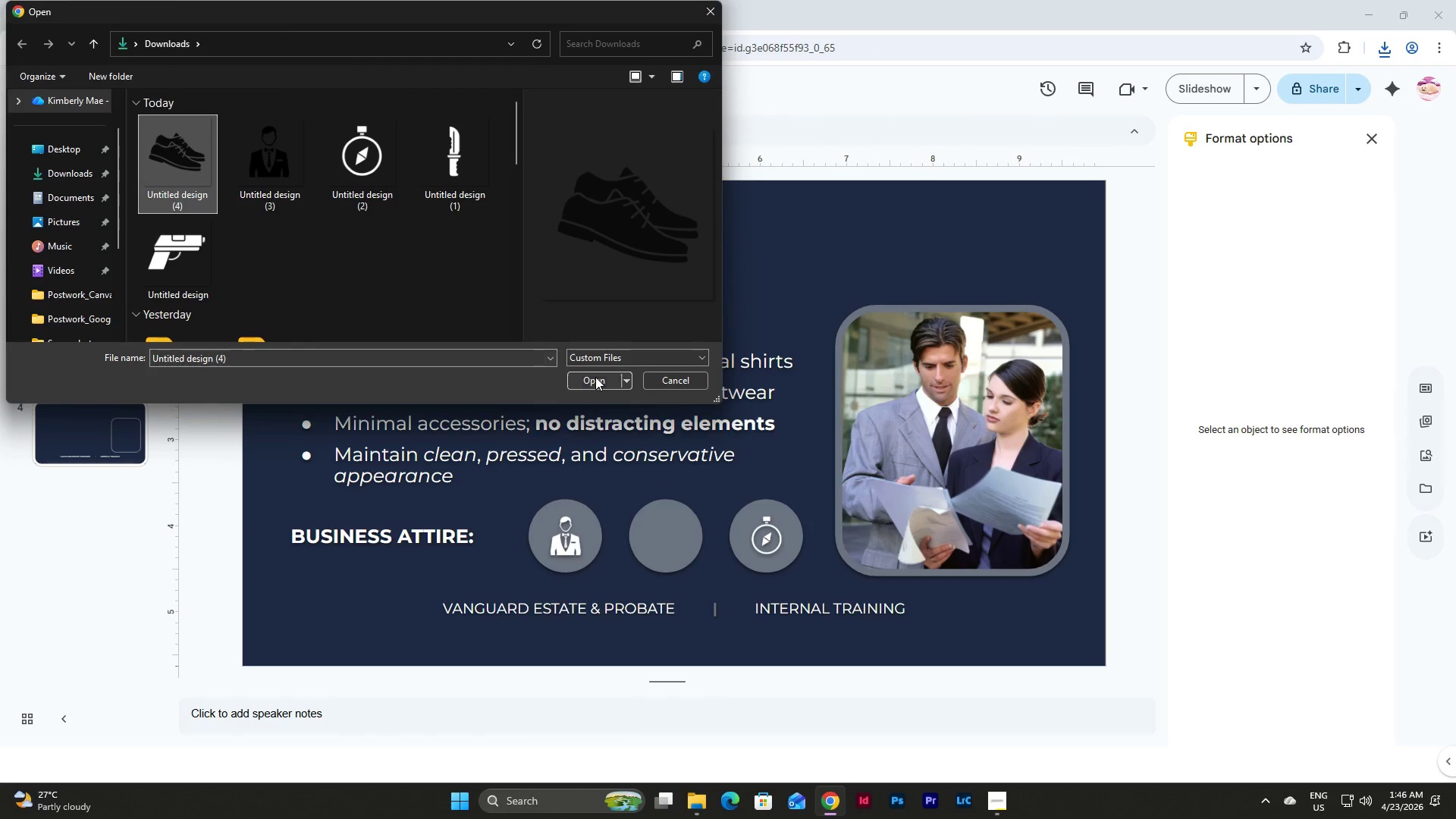 
left_click([594, 377])
 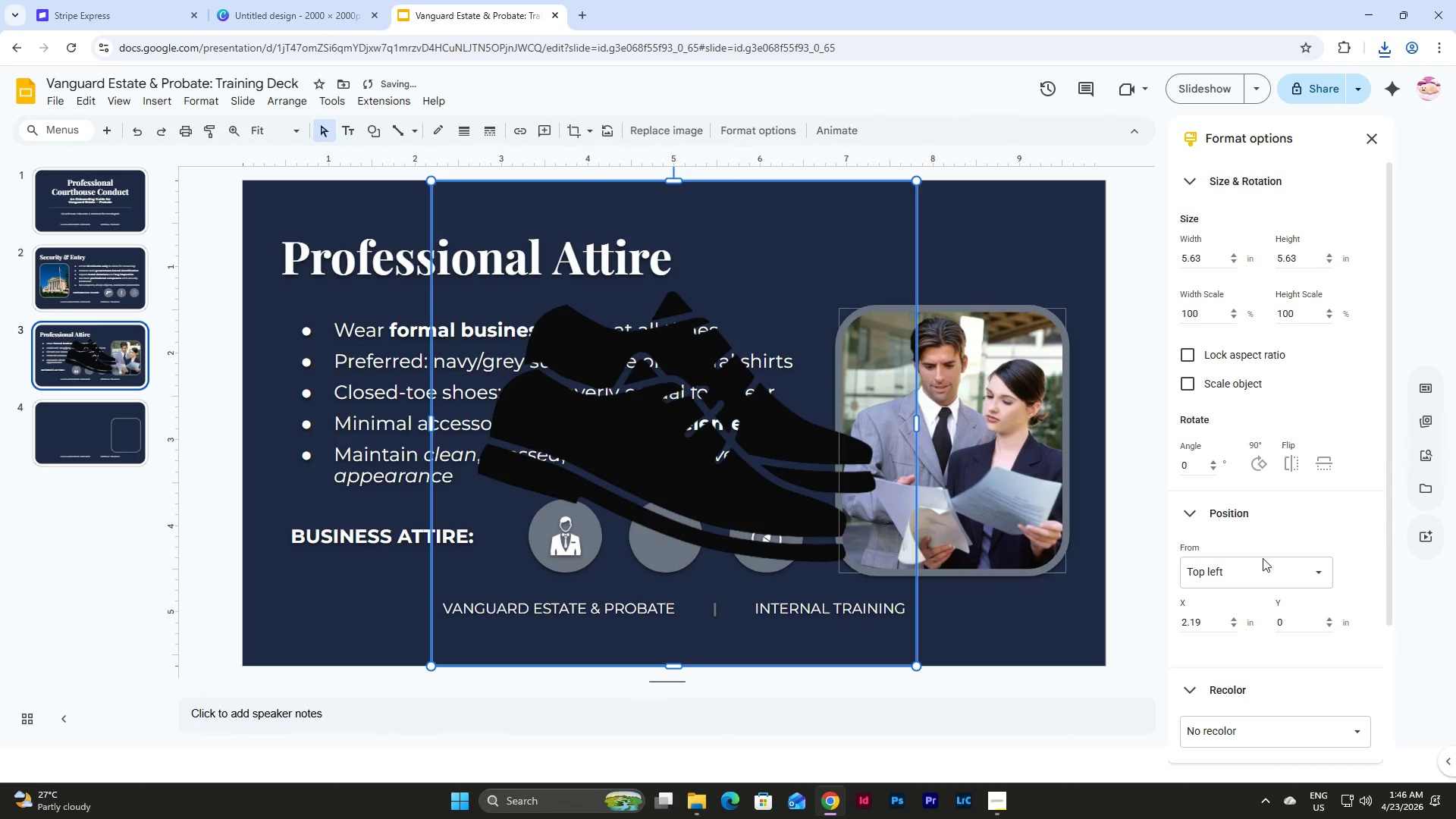 
left_click([1316, 541])
 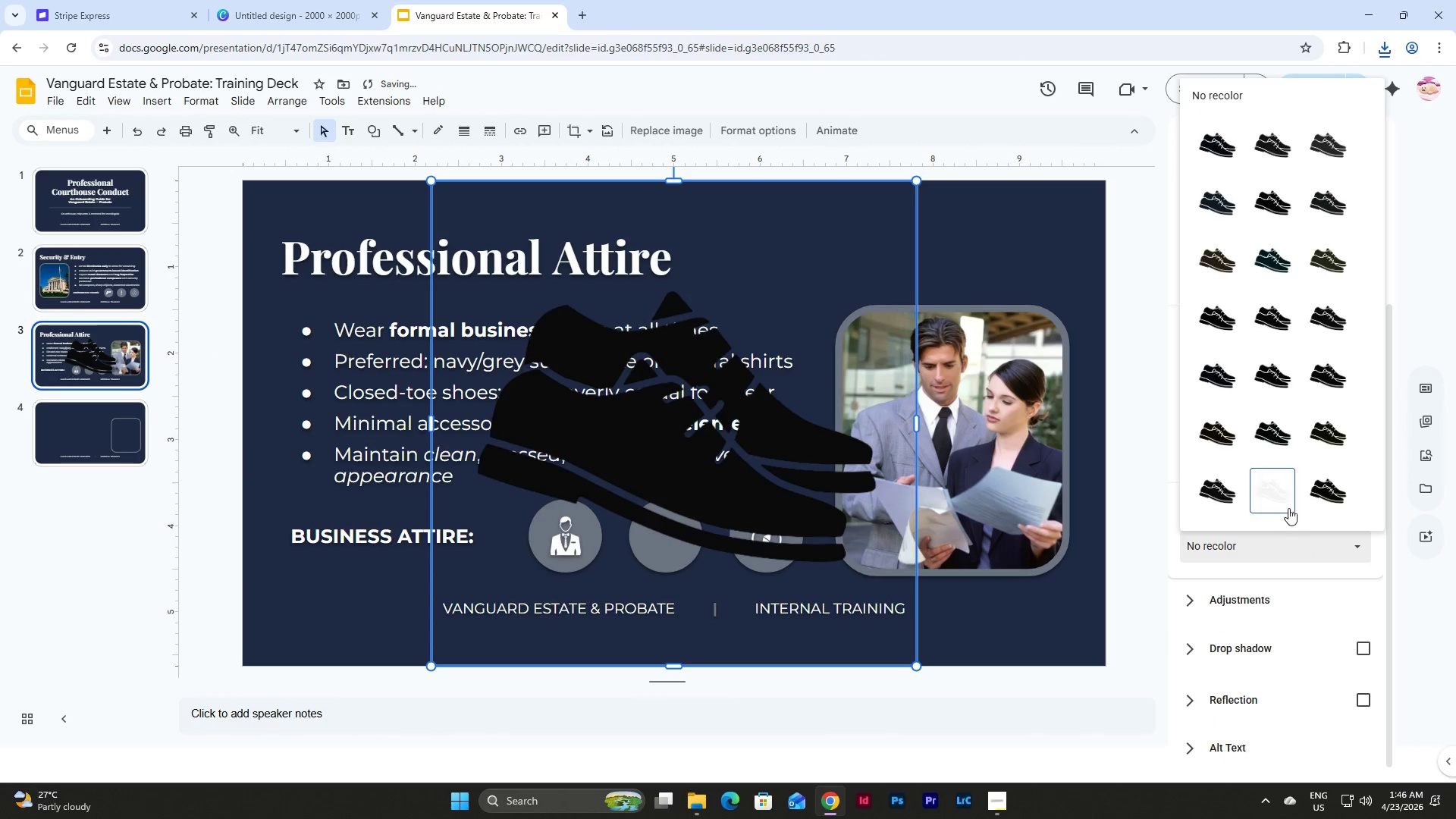 
scroll: coordinate [1286, 610], scroll_direction: down, amount: 5.0
 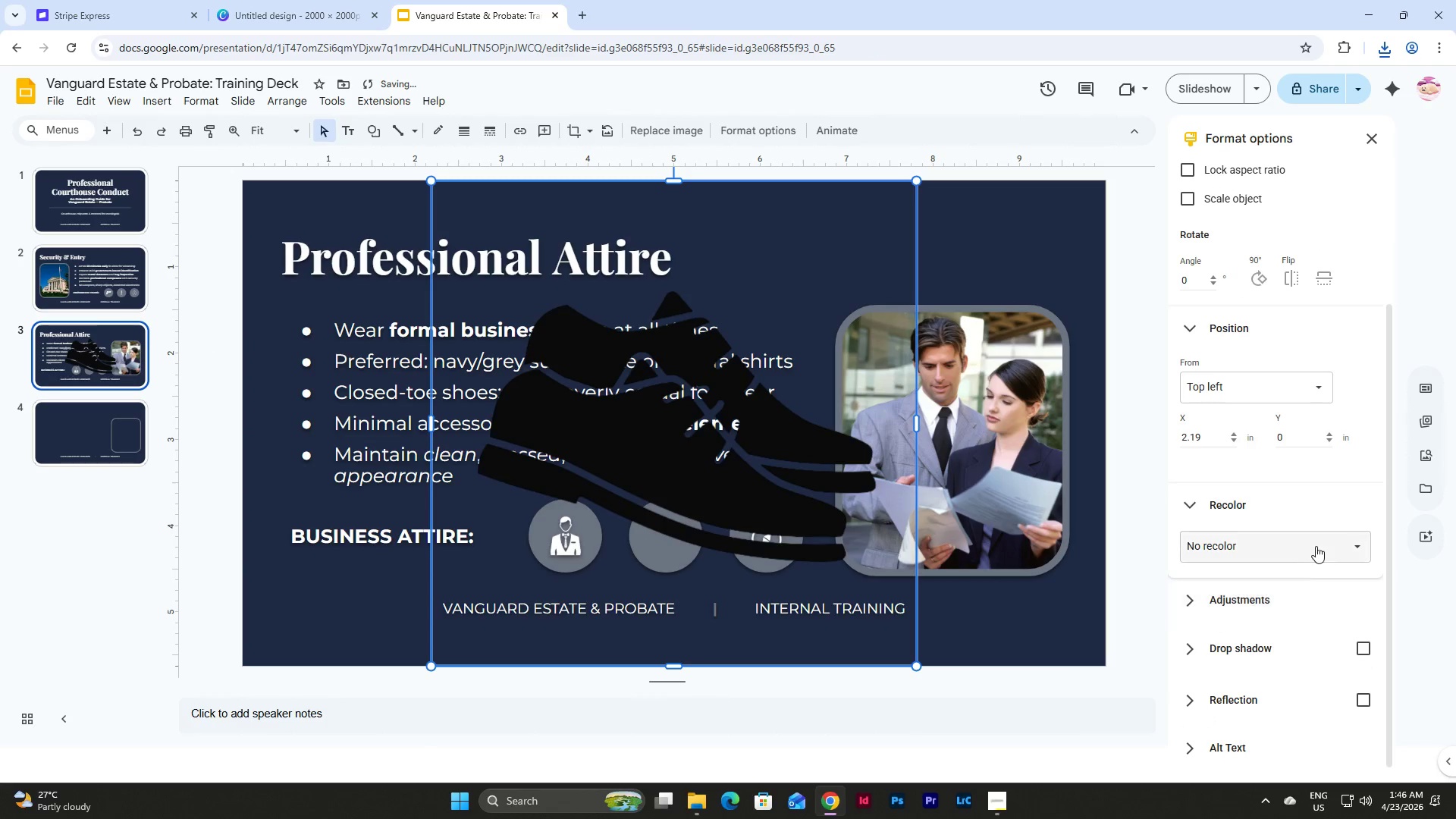 
left_click([1278, 500])
 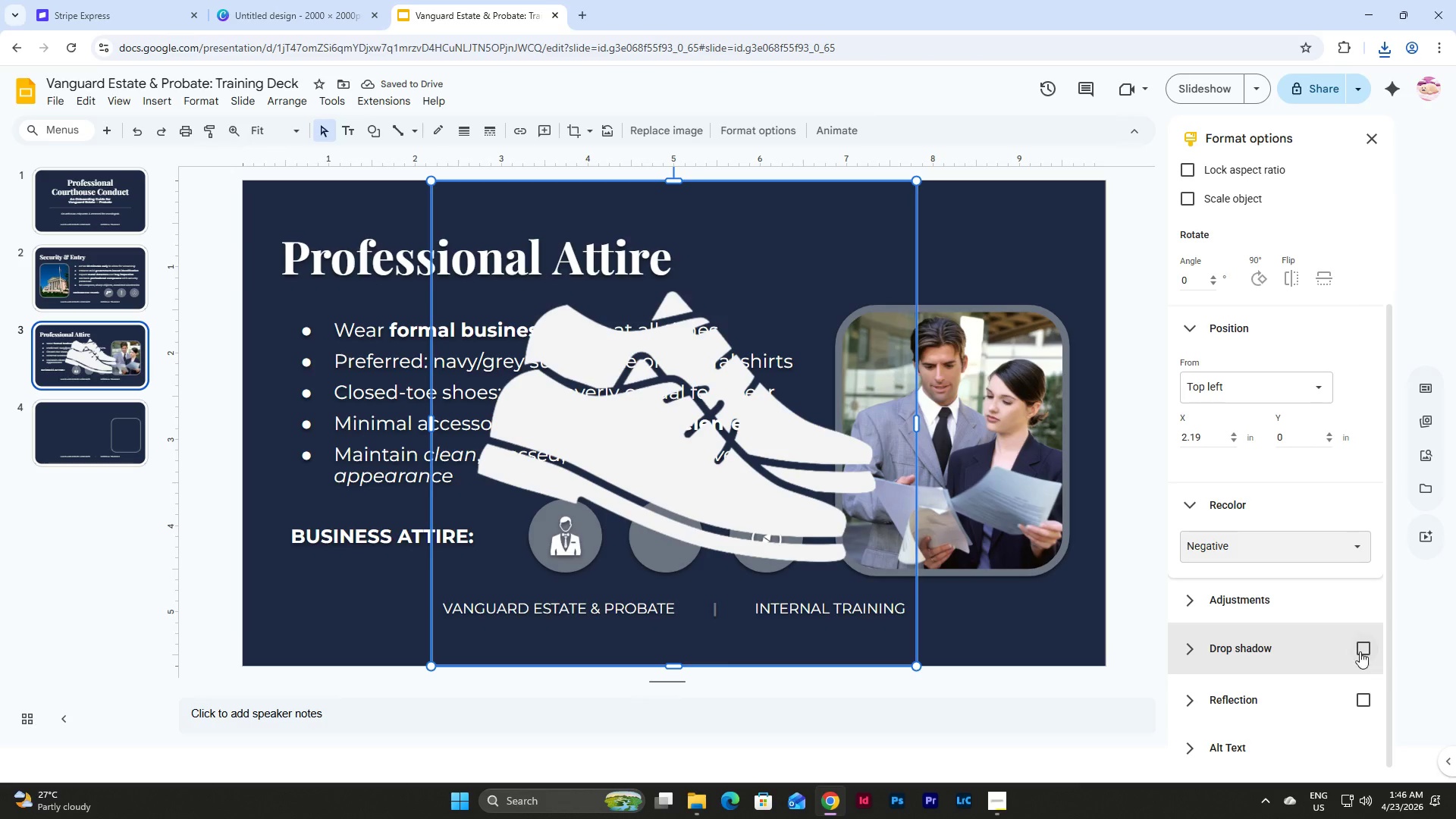 
left_click([1360, 645])
 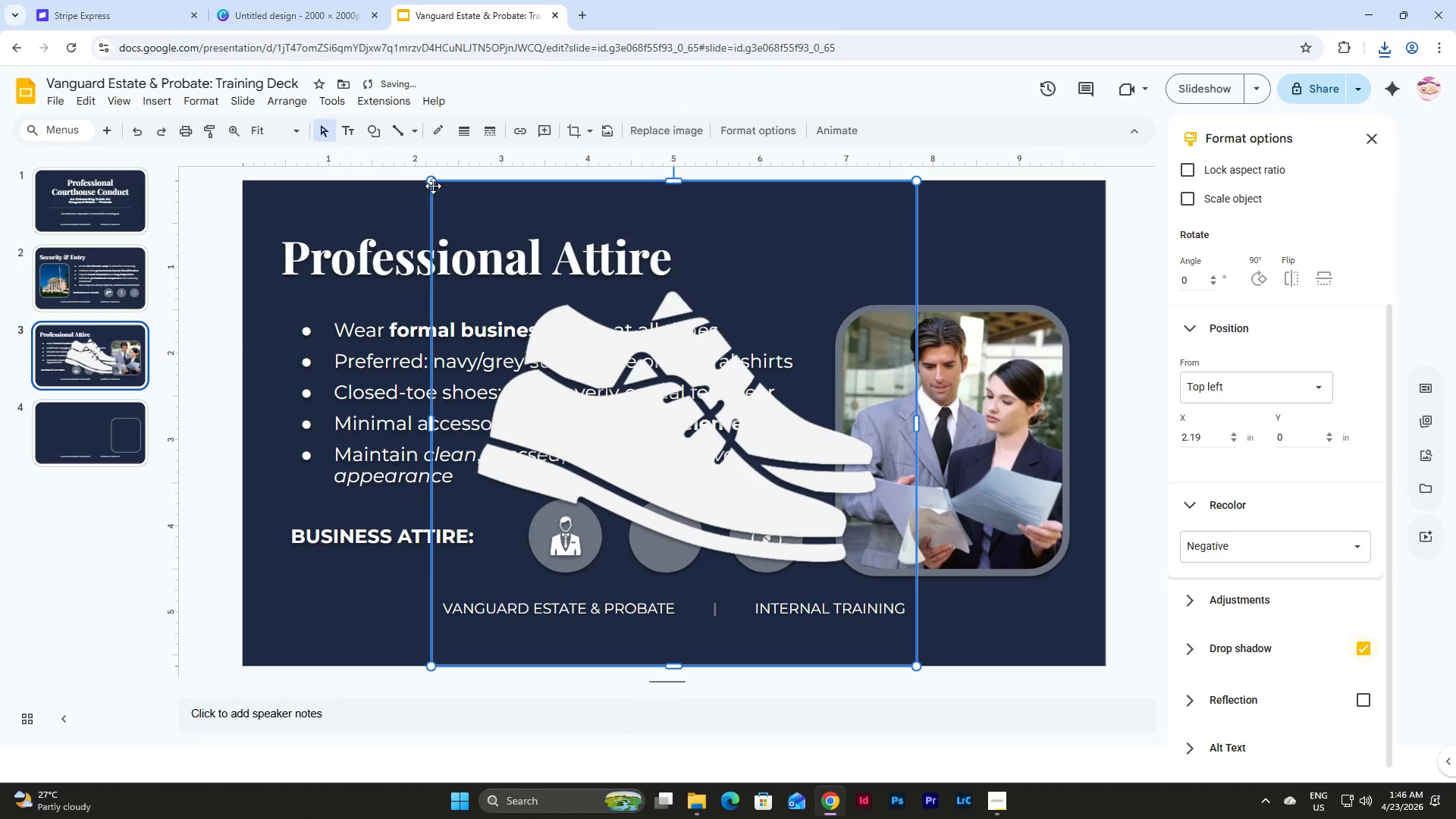 
left_click_drag(start_coordinate=[431, 183], to_coordinate=[866, 627])
 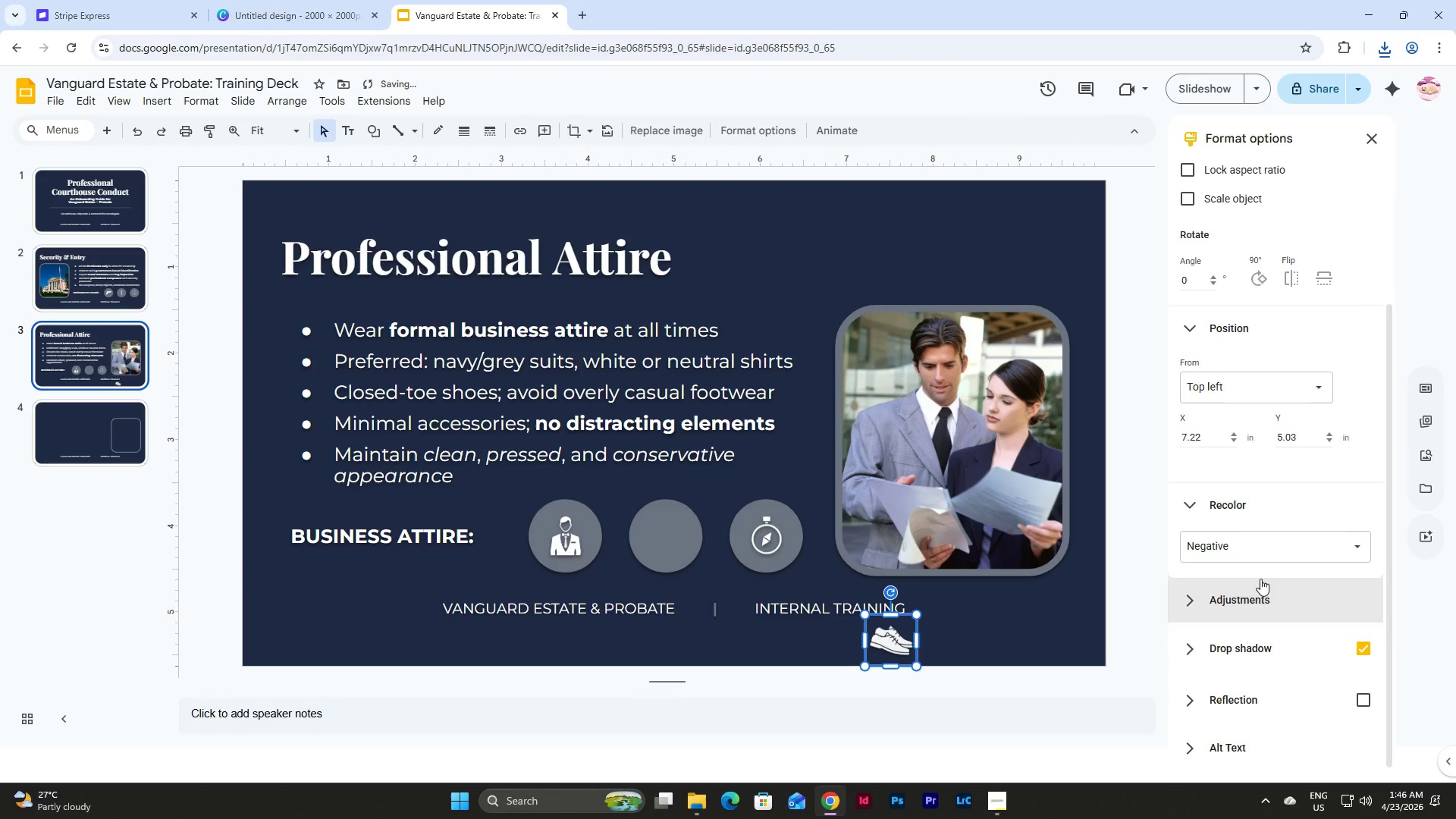 
scroll: coordinate [1207, 544], scroll_direction: up, amount: 10.0
 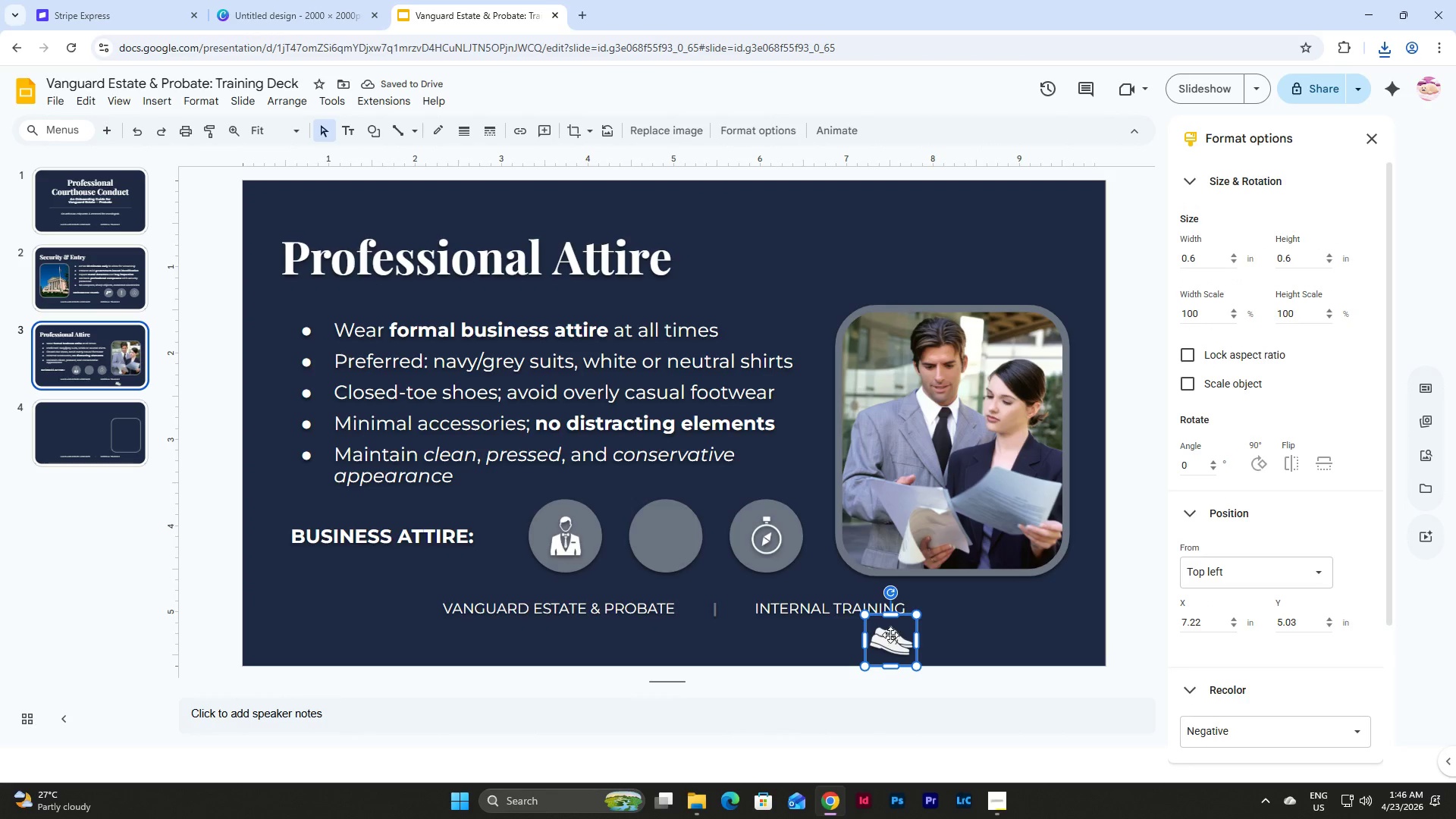 
left_click_drag(start_coordinate=[890, 635], to_coordinate=[667, 531])
 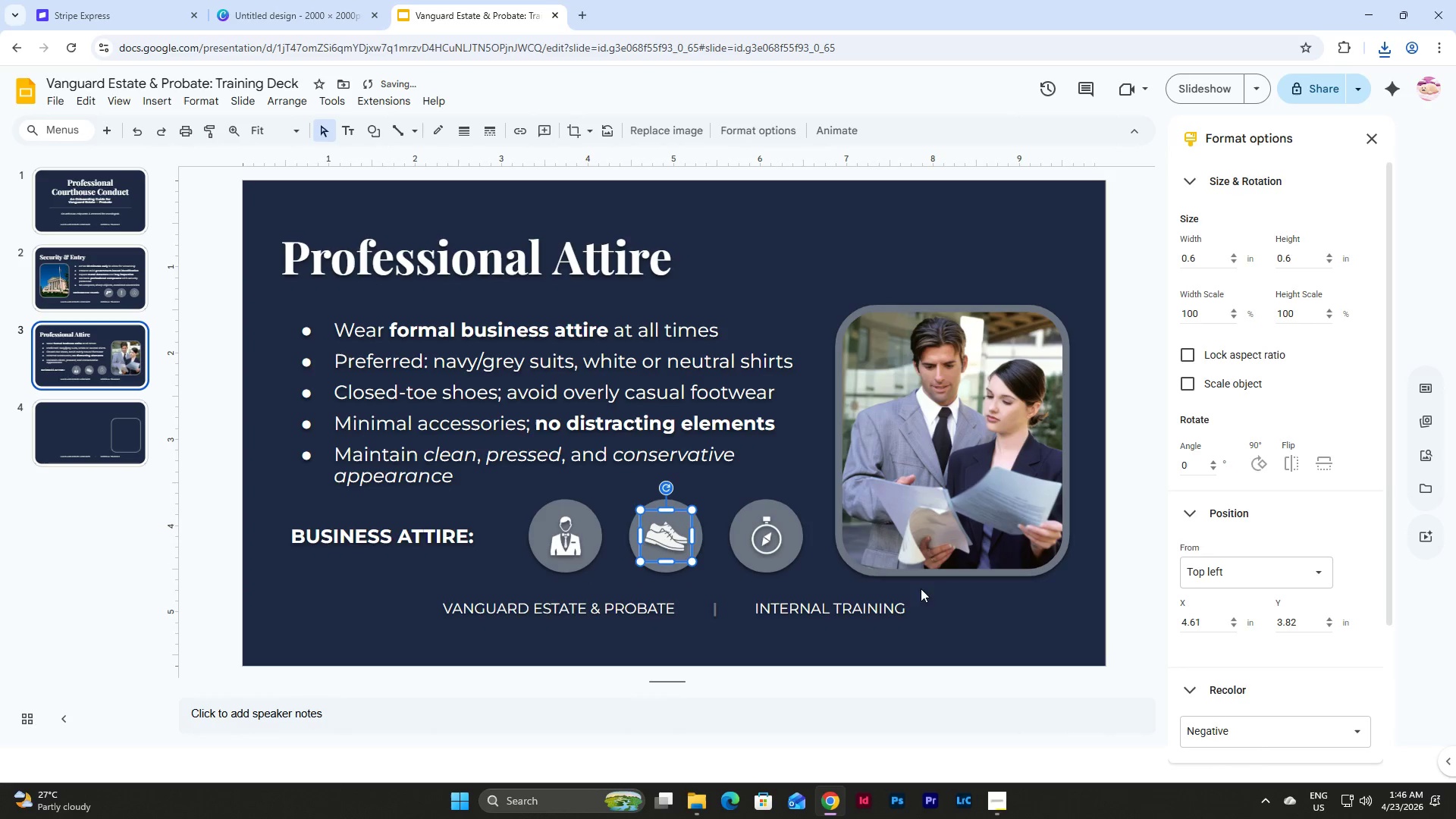 
left_click([931, 588])
 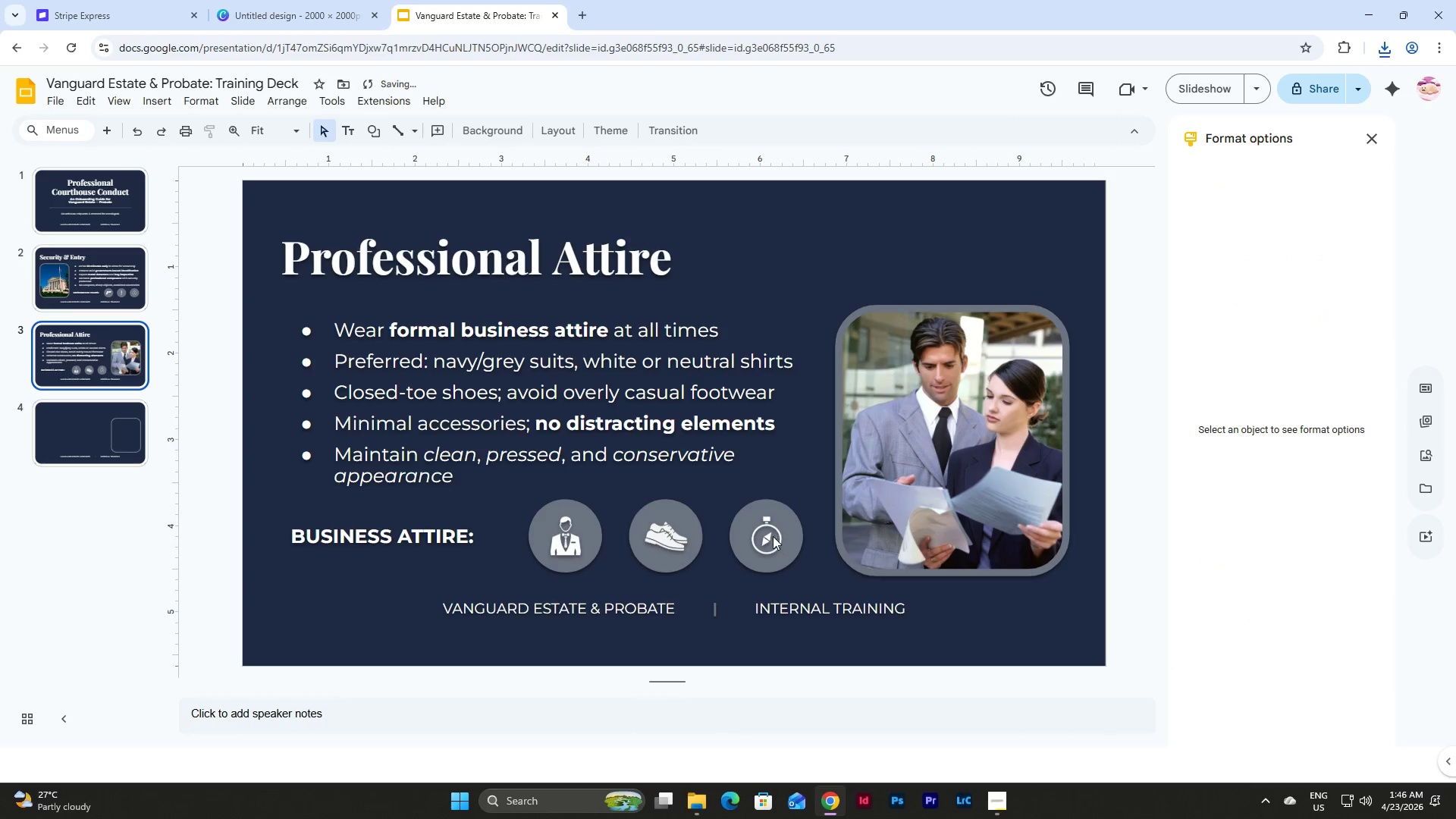 
left_click([762, 532])
 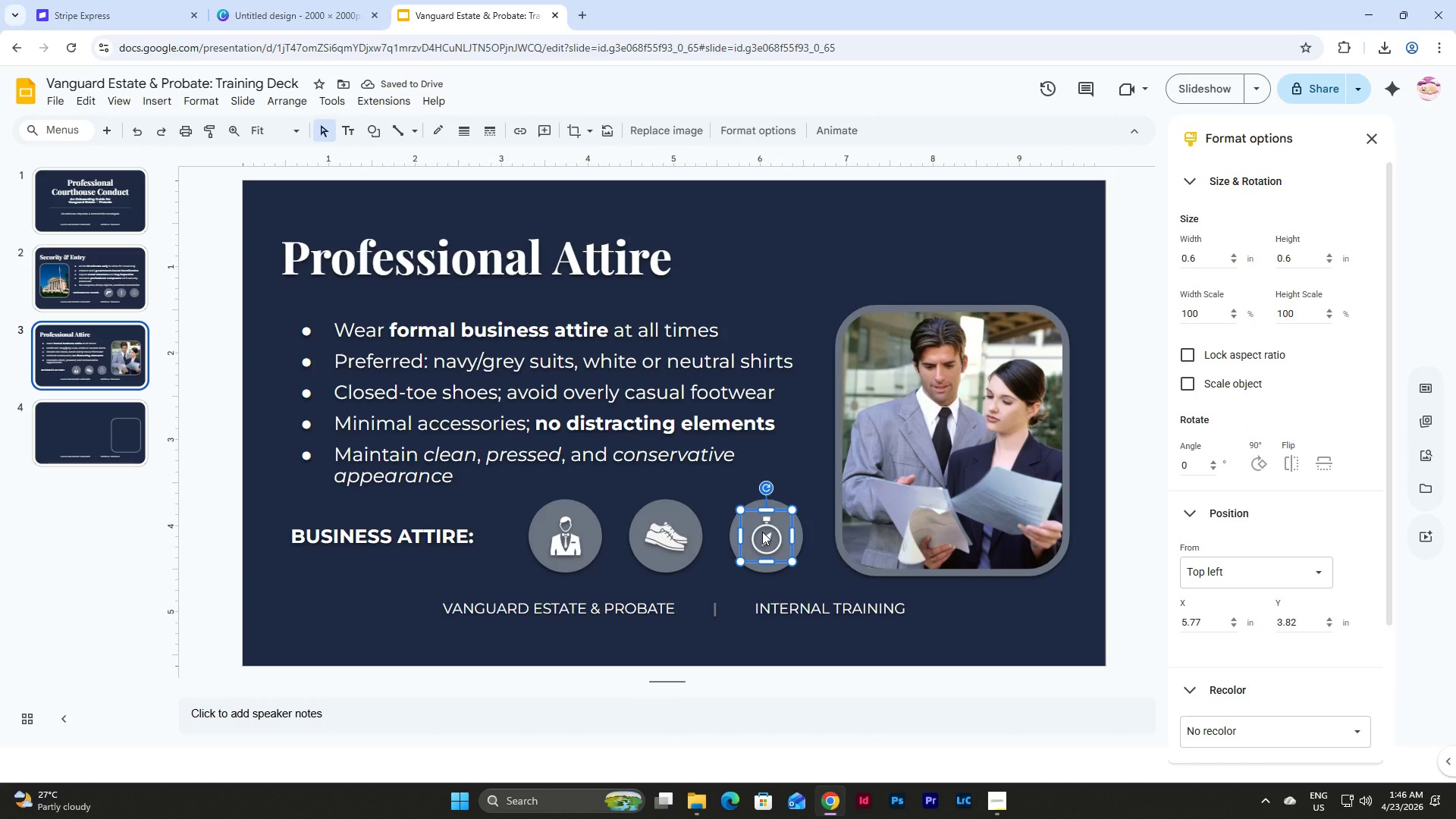 
key(Backspace)
 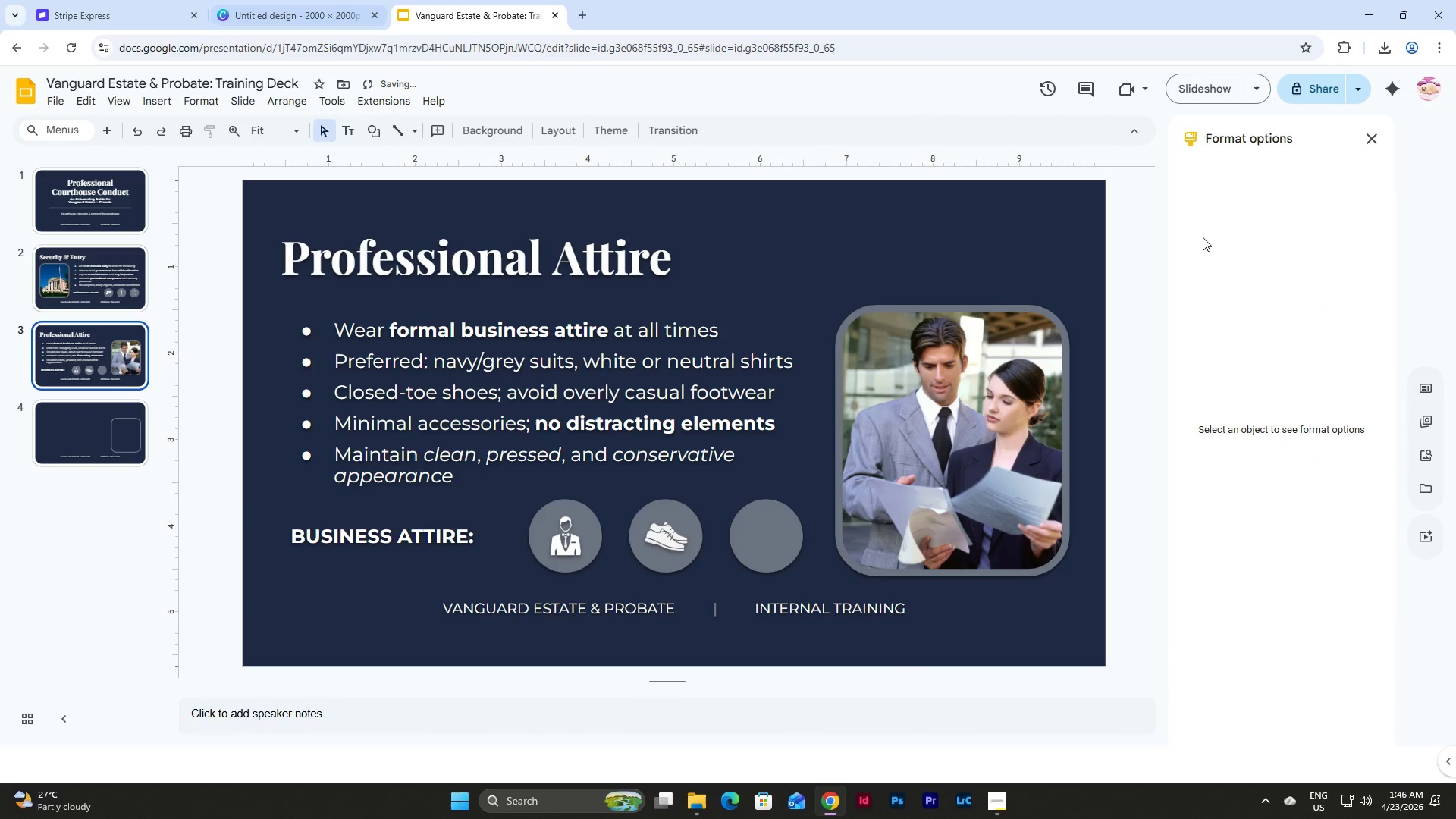 
left_click([1426, 459])
 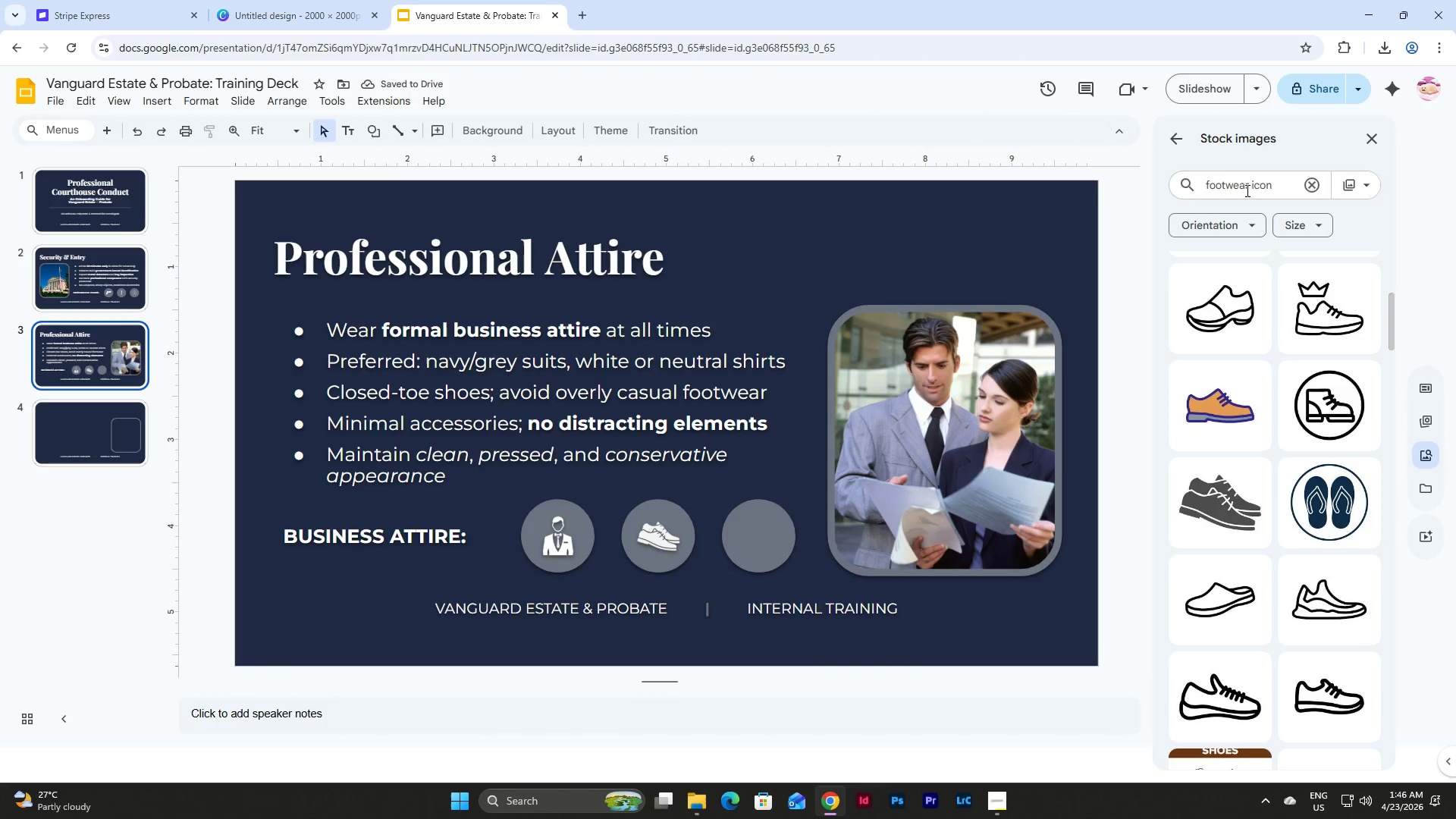 
left_click_drag(start_coordinate=[1247, 187], to_coordinate=[1194, 184])
 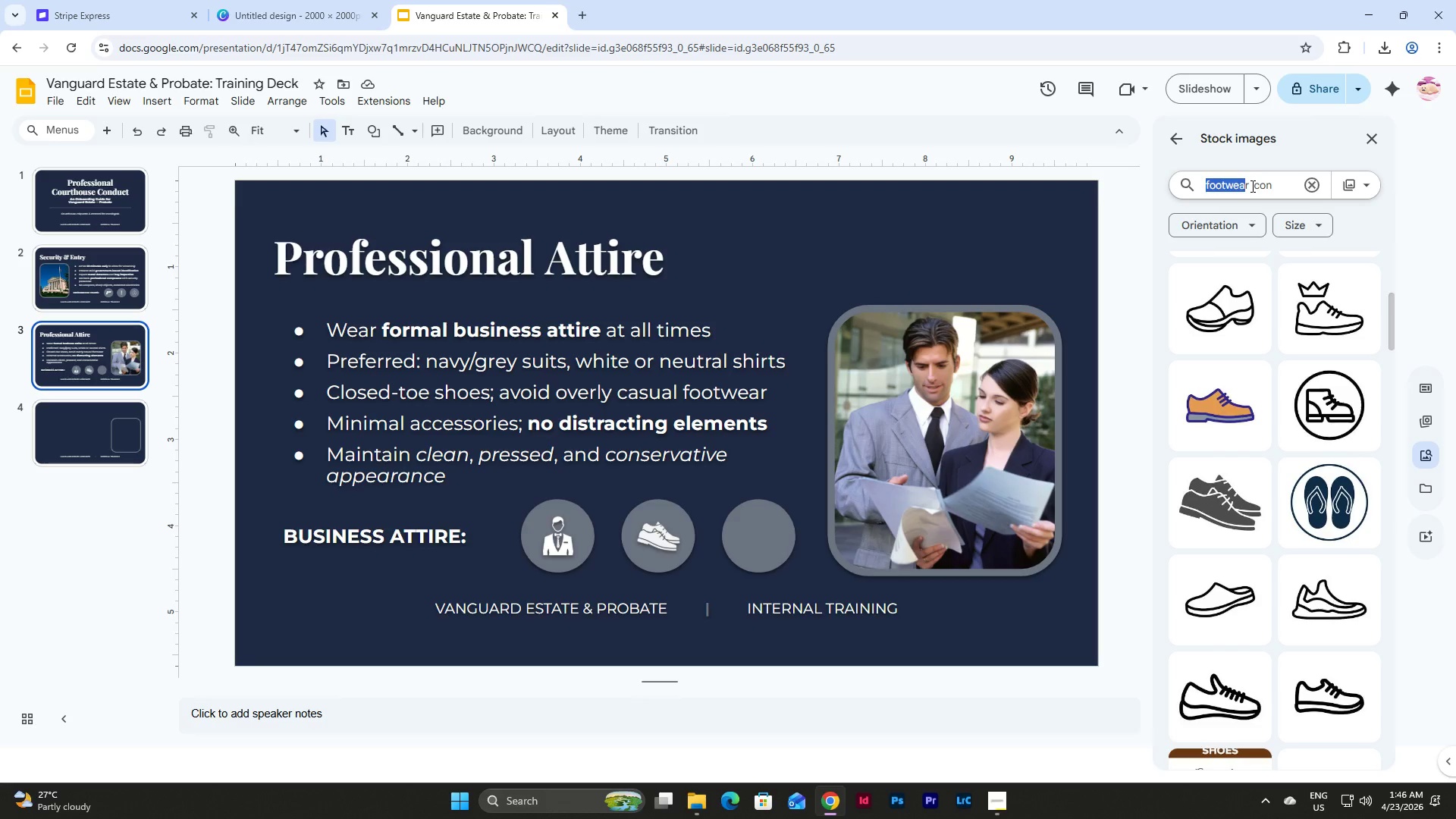 
left_click_drag(start_coordinate=[1248, 186], to_coordinate=[1199, 184])
 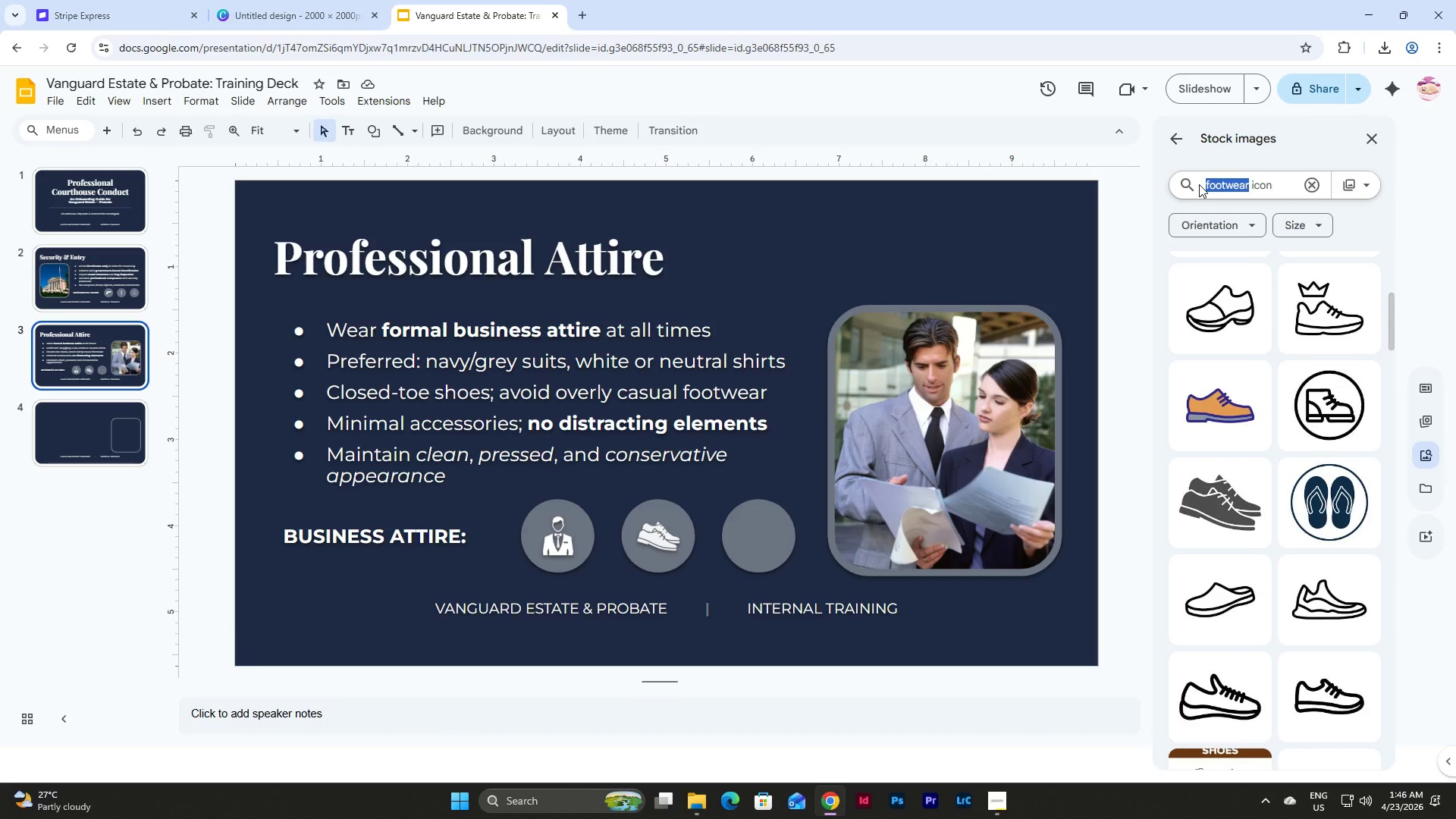 
type(coat)
 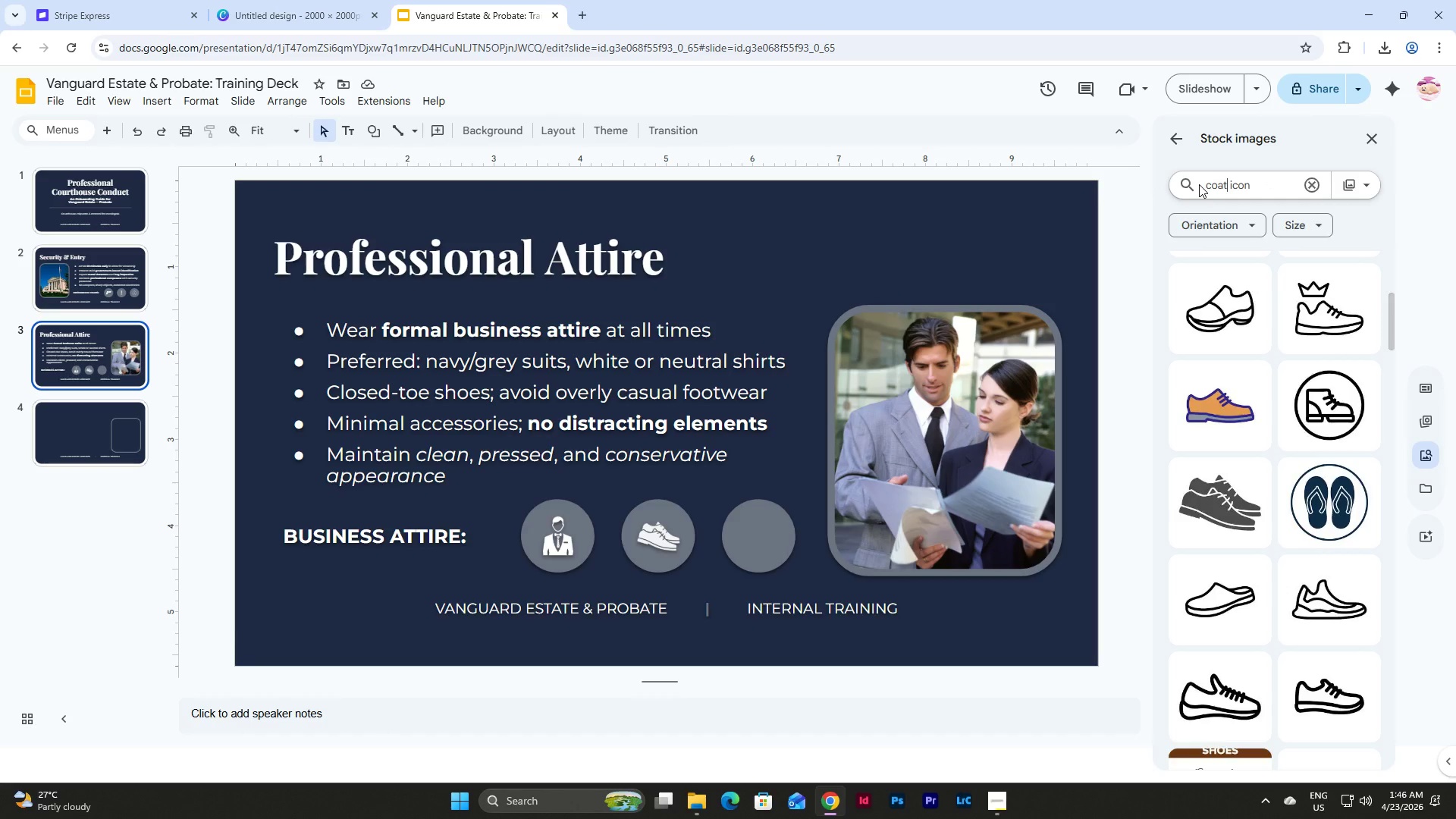 
key(Enter)
 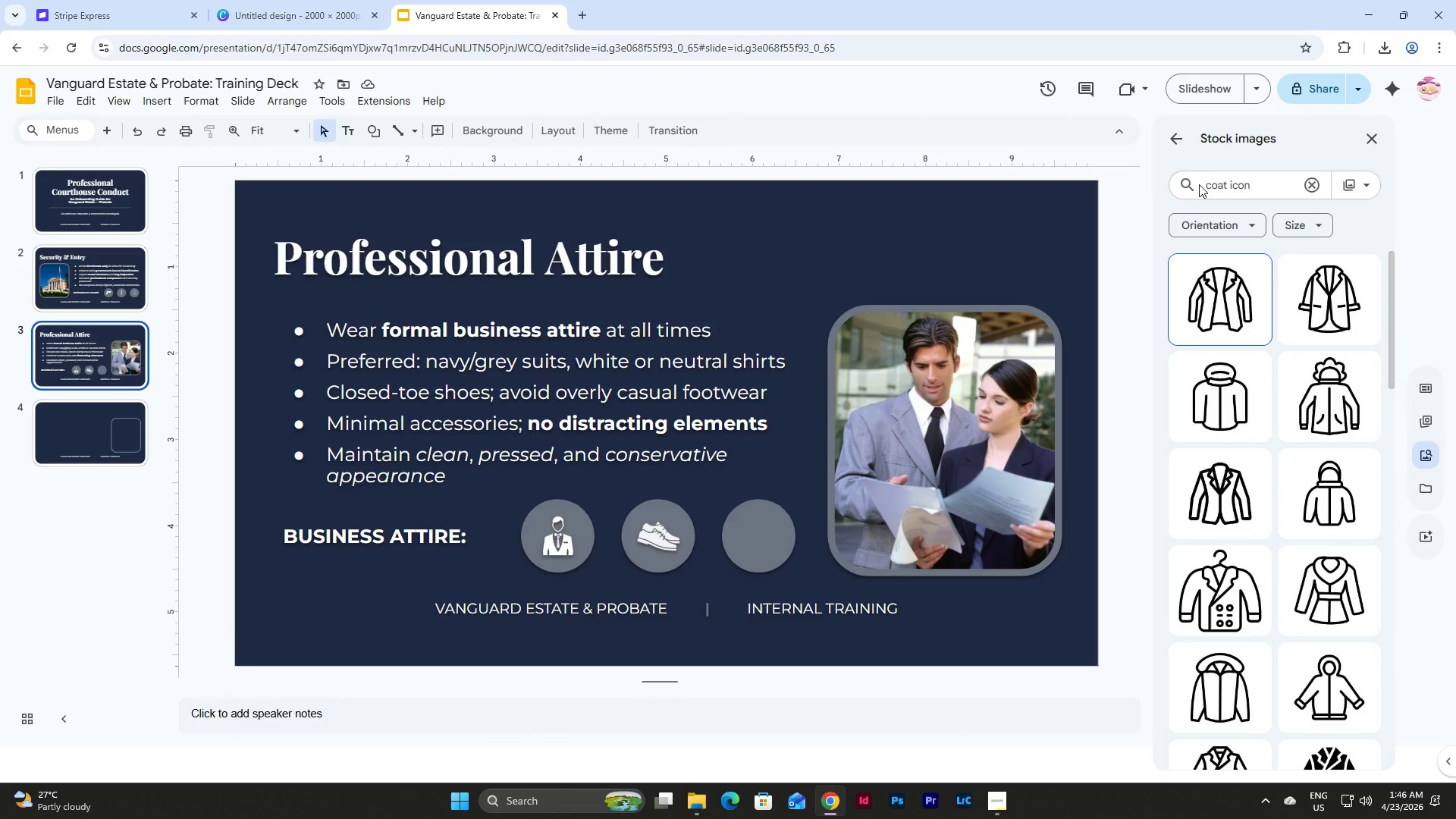 
scroll: coordinate [1244, 419], scroll_direction: down, amount: 5.0
 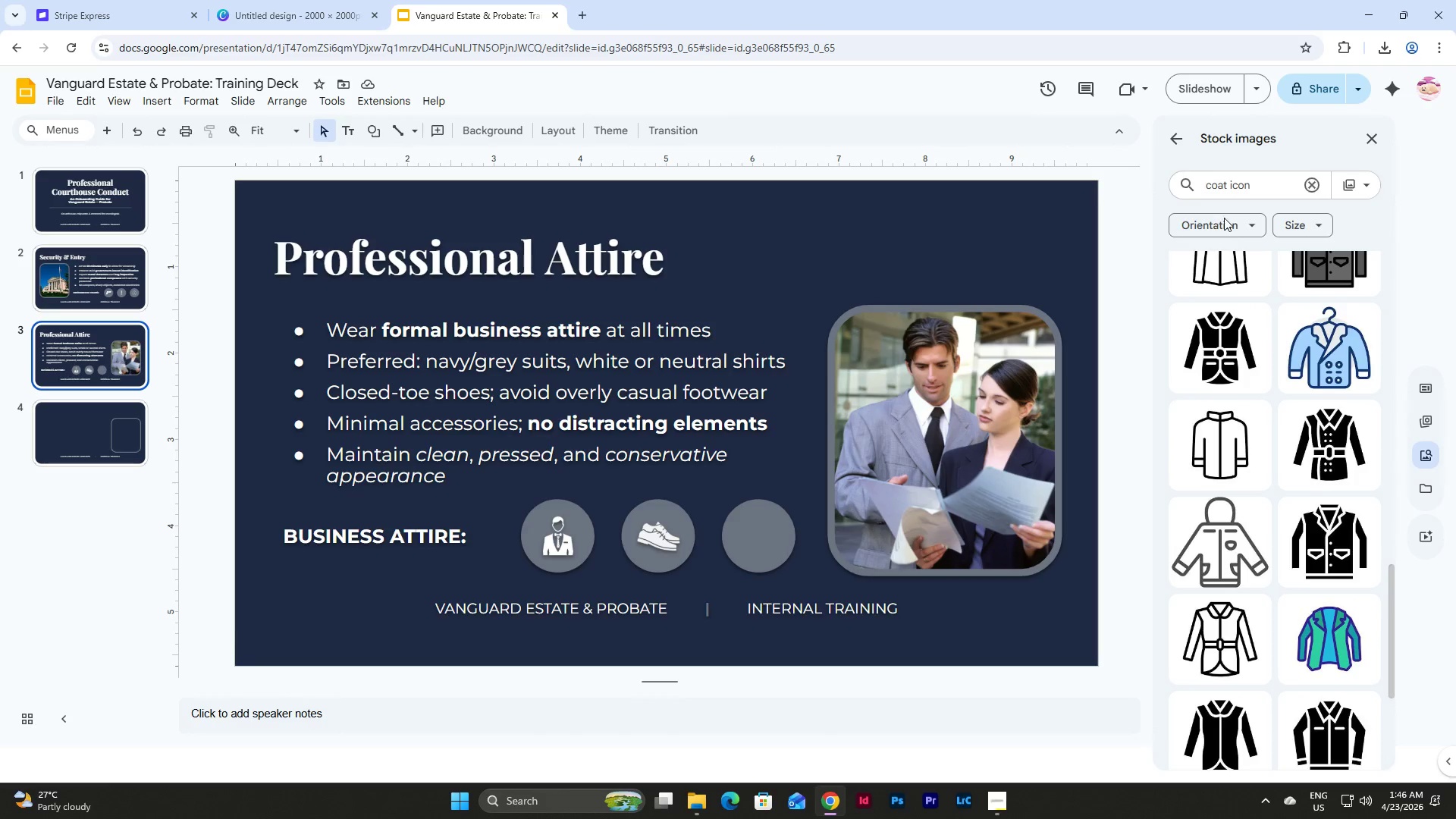 
left_click_drag(start_coordinate=[1225, 188], to_coordinate=[1195, 184])
 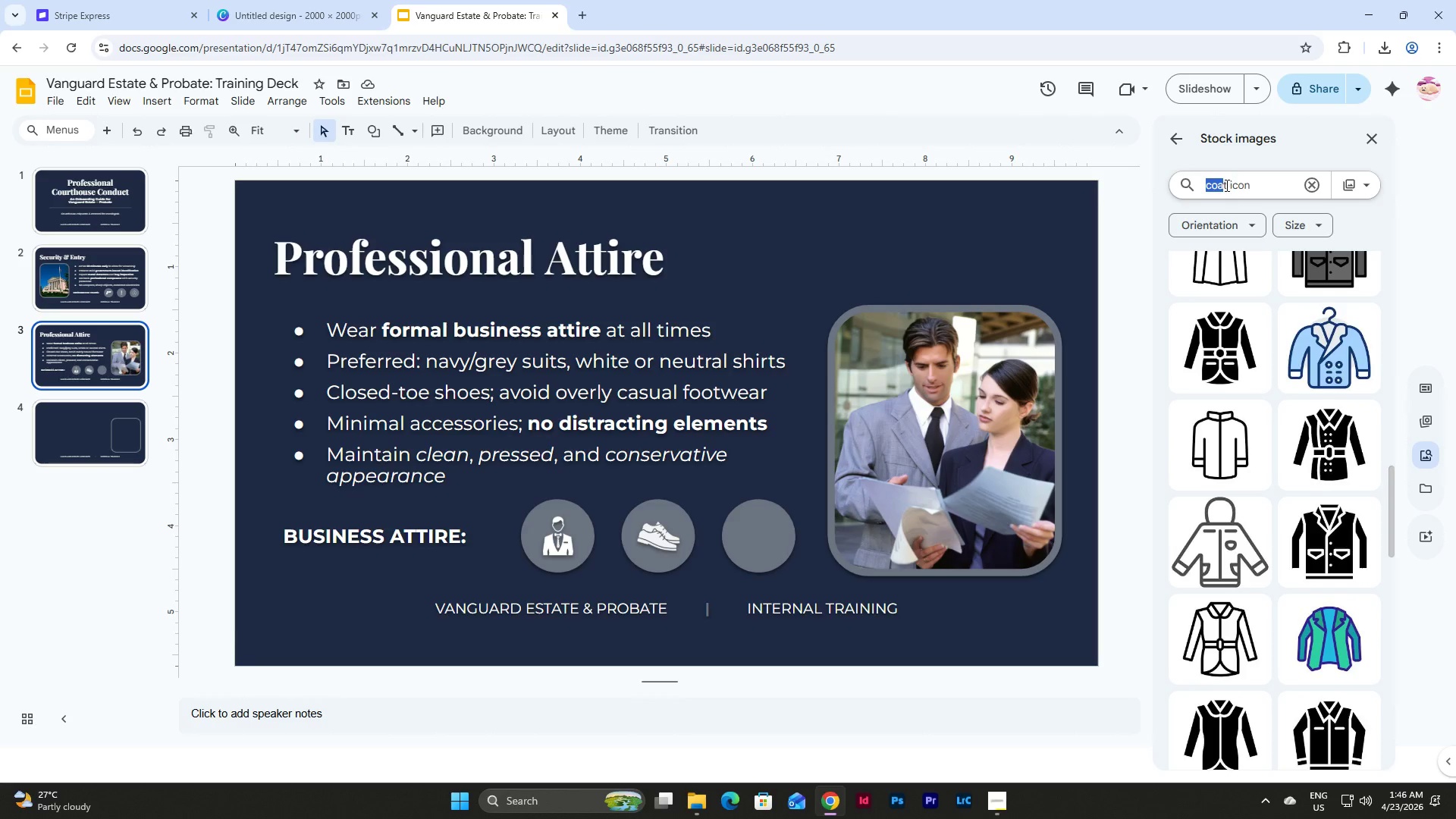 
left_click_drag(start_coordinate=[1225, 186], to_coordinate=[1195, 185])
 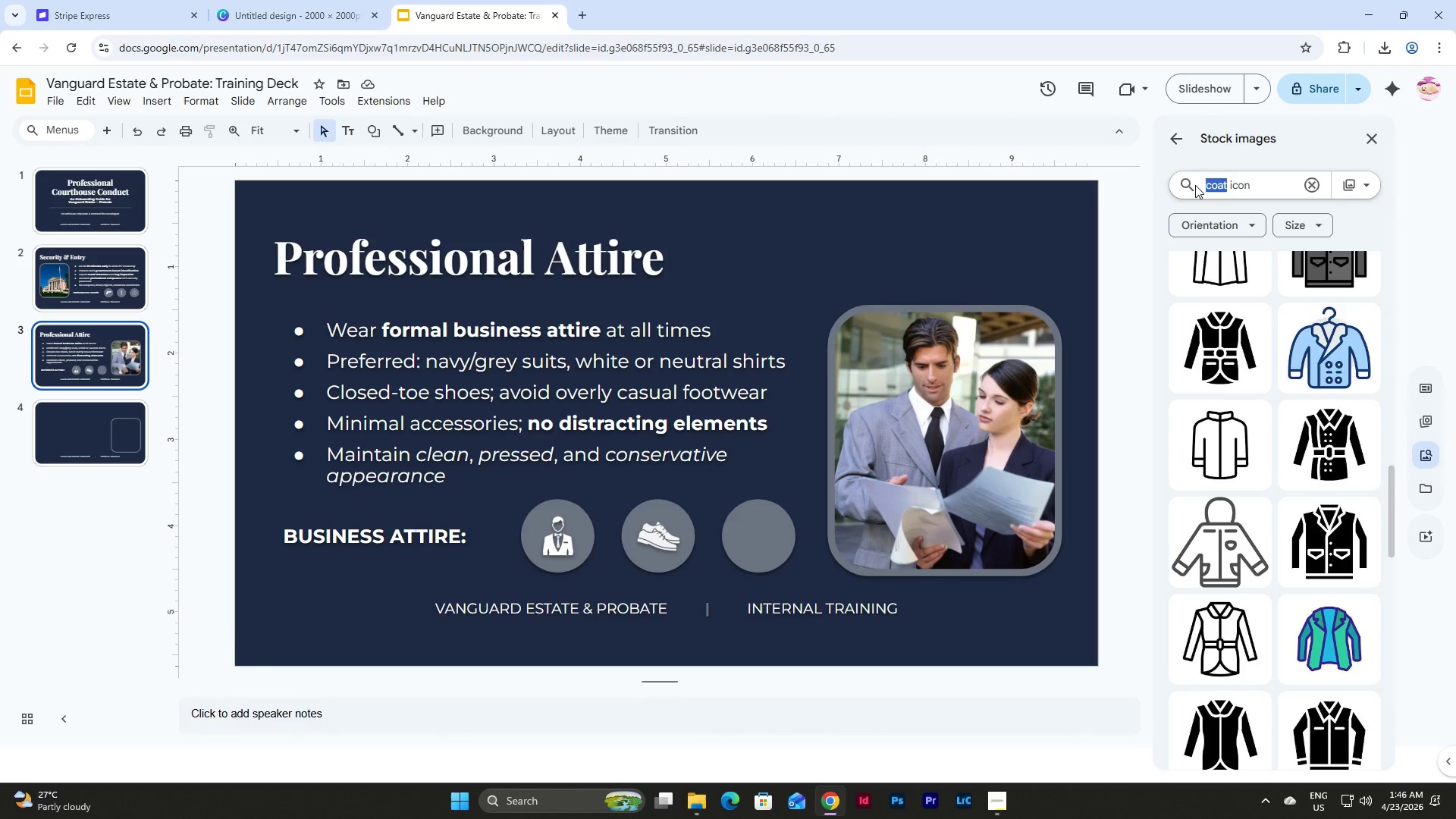 
type(suit)
 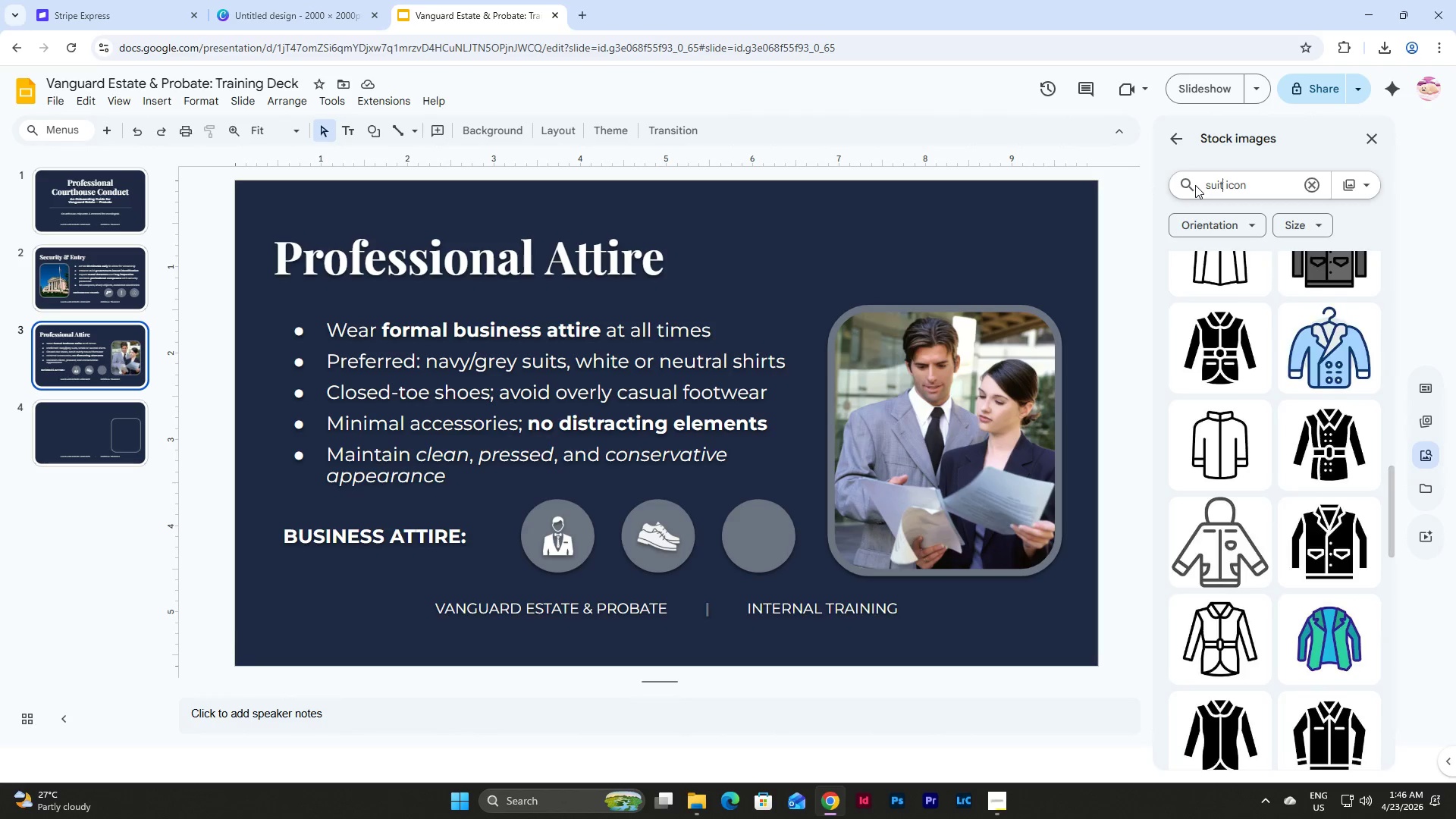 
key(Enter)
 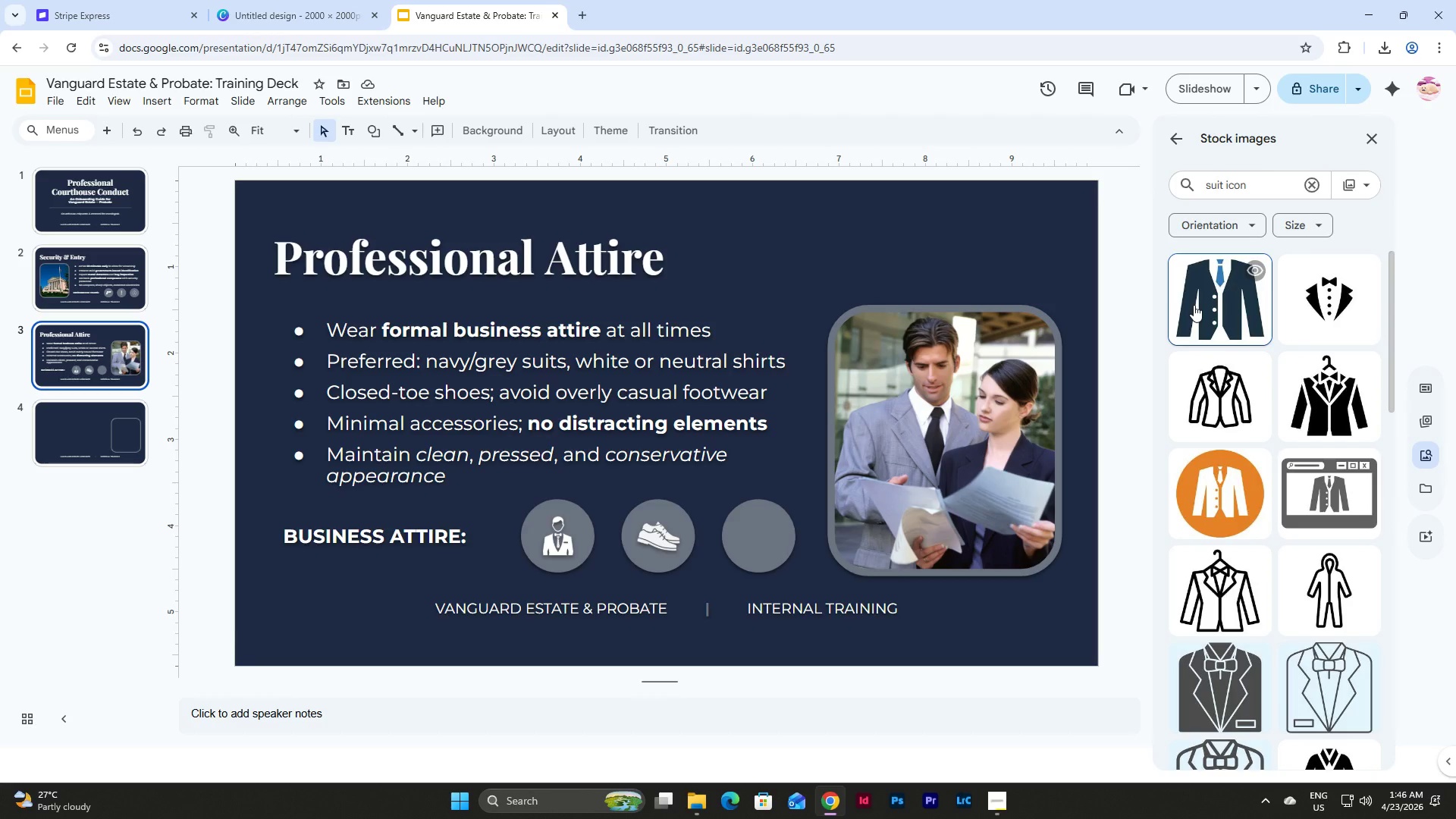 
scroll: coordinate [1256, 424], scroll_direction: down, amount: 9.0
 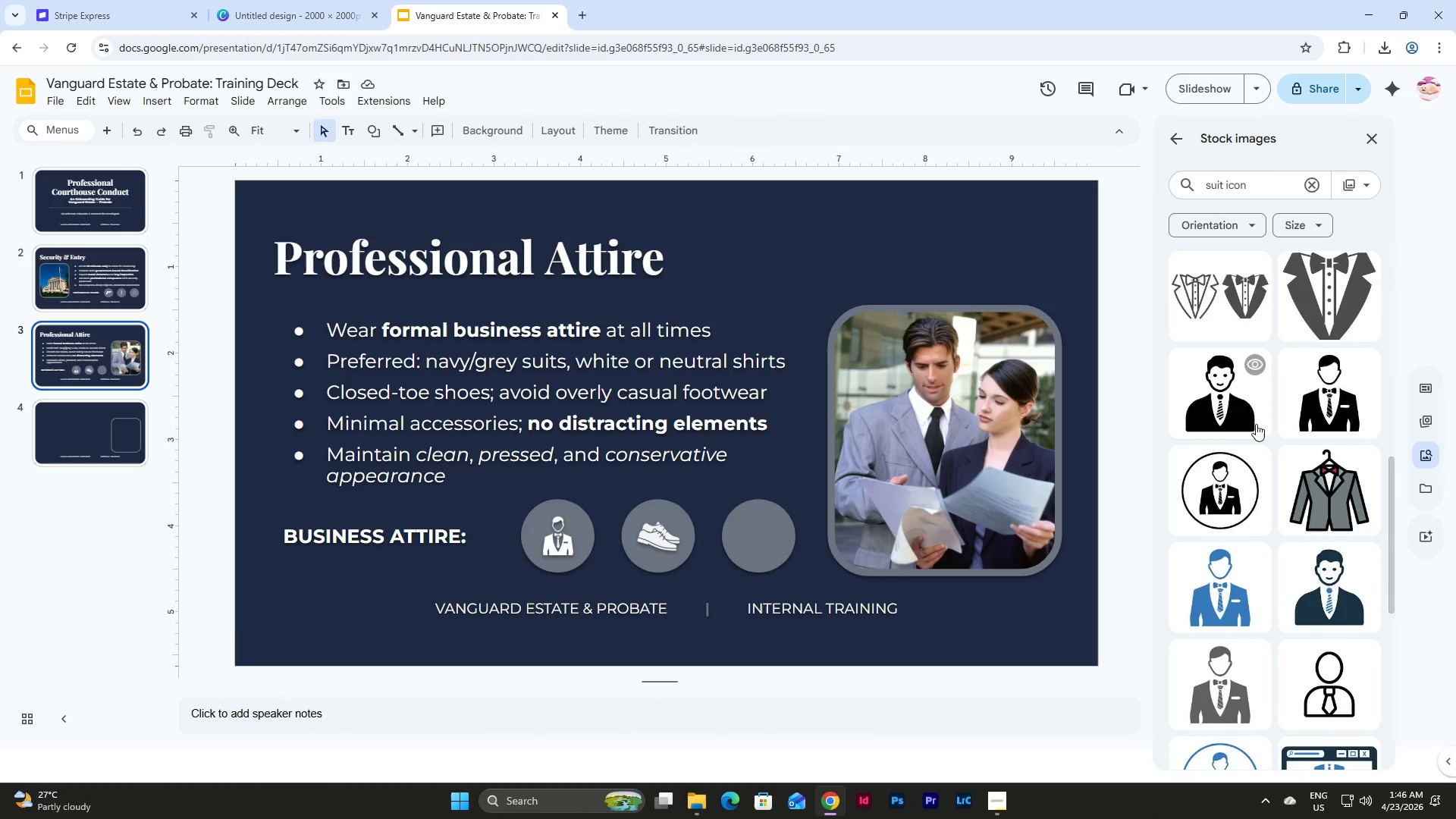 
scroll: coordinate [1256, 424], scroll_direction: up, amount: 4.0
 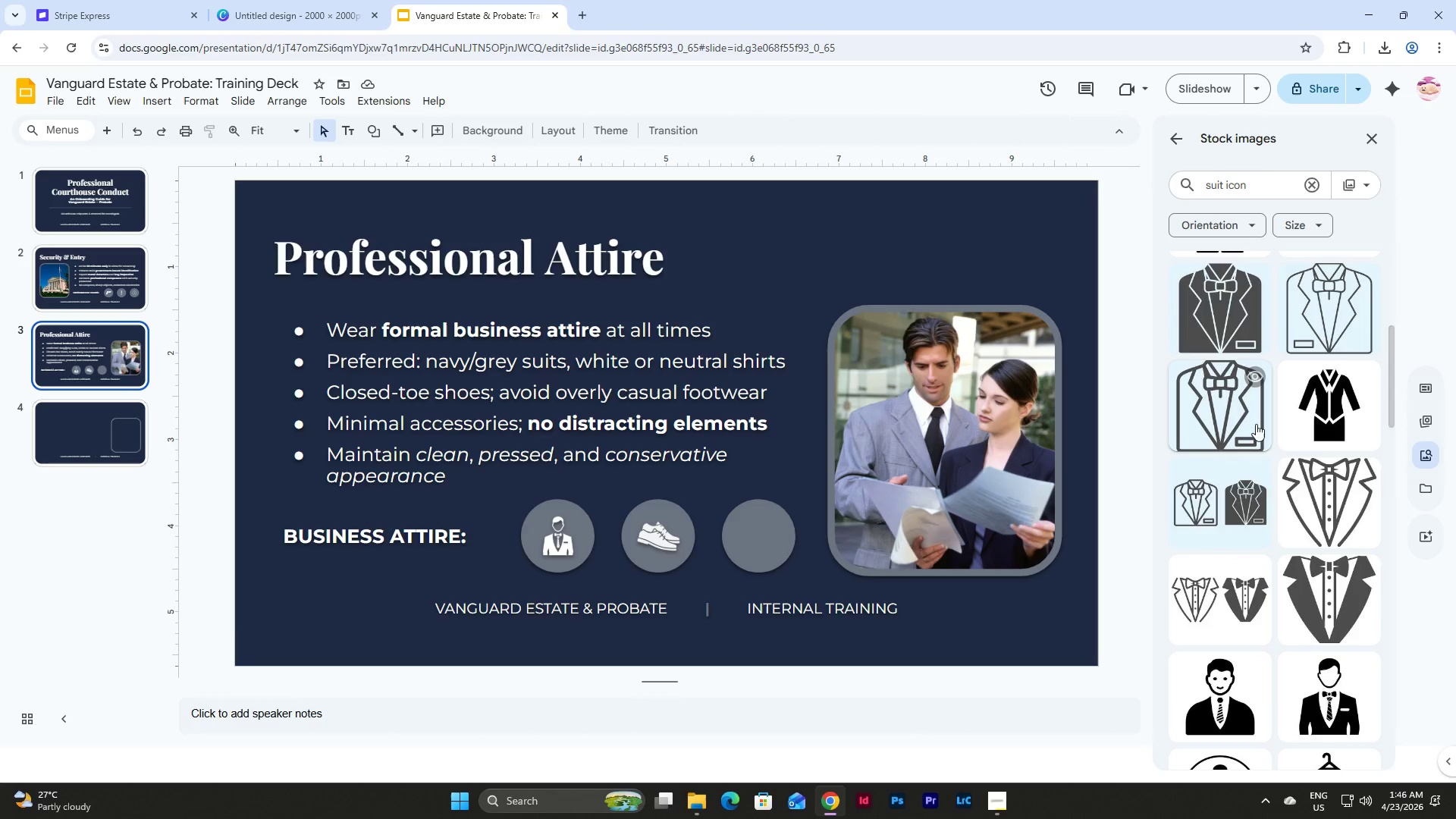 
scroll: coordinate [1238, 500], scroll_direction: down, amount: 15.0
 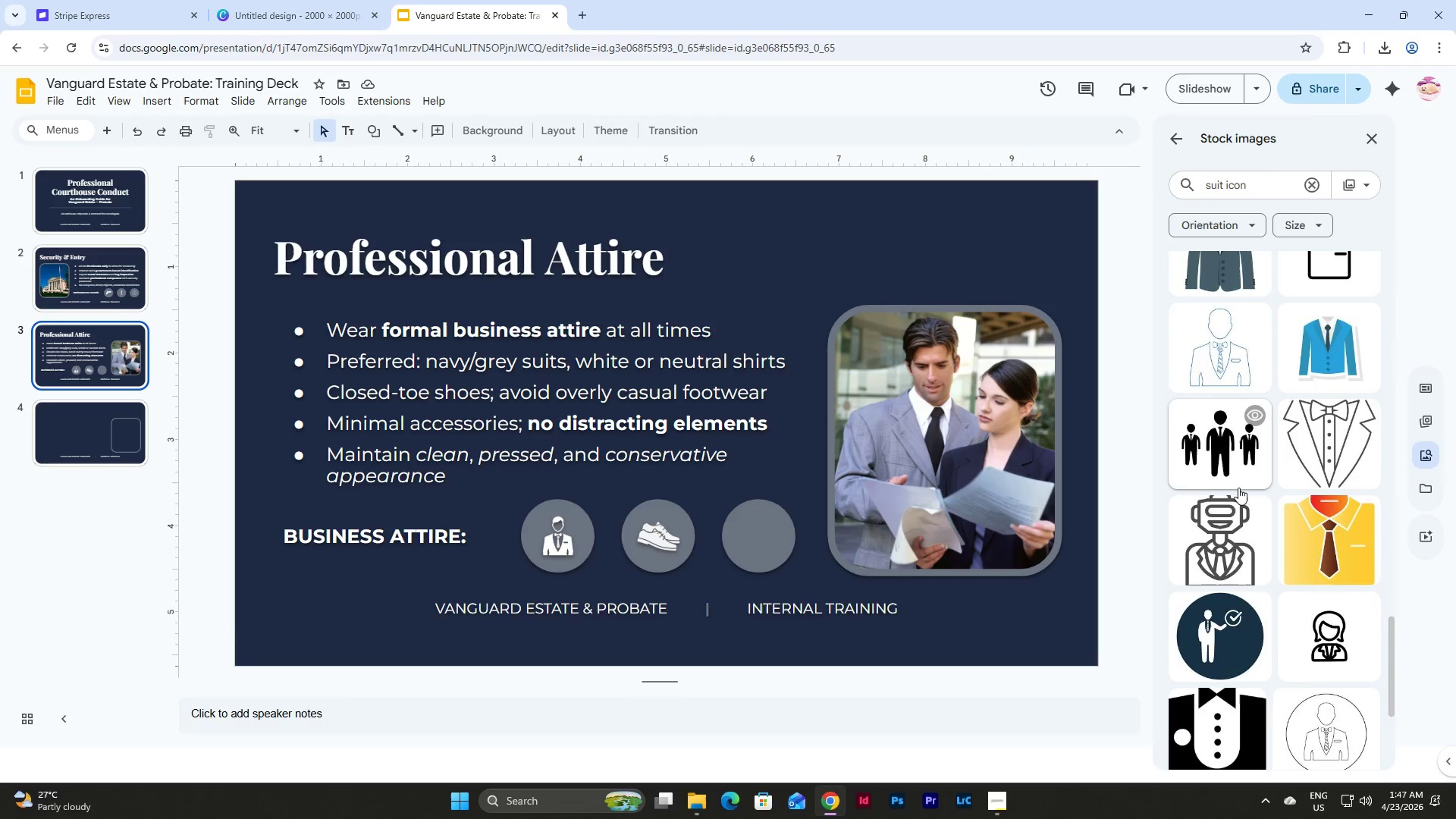 
scroll: coordinate [1238, 488], scroll_direction: up, amount: 6.0
 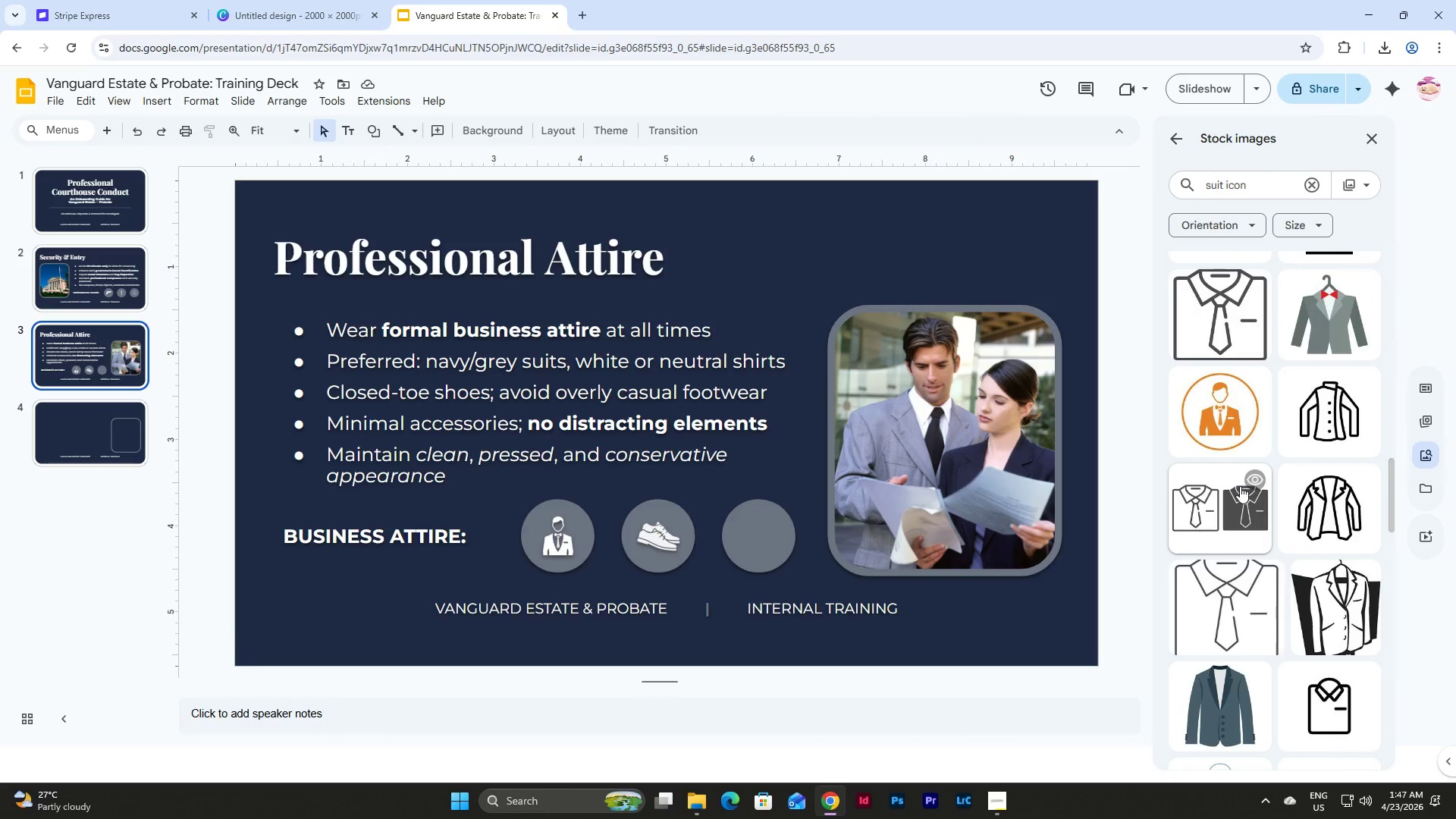 
left_click([1243, 507])
 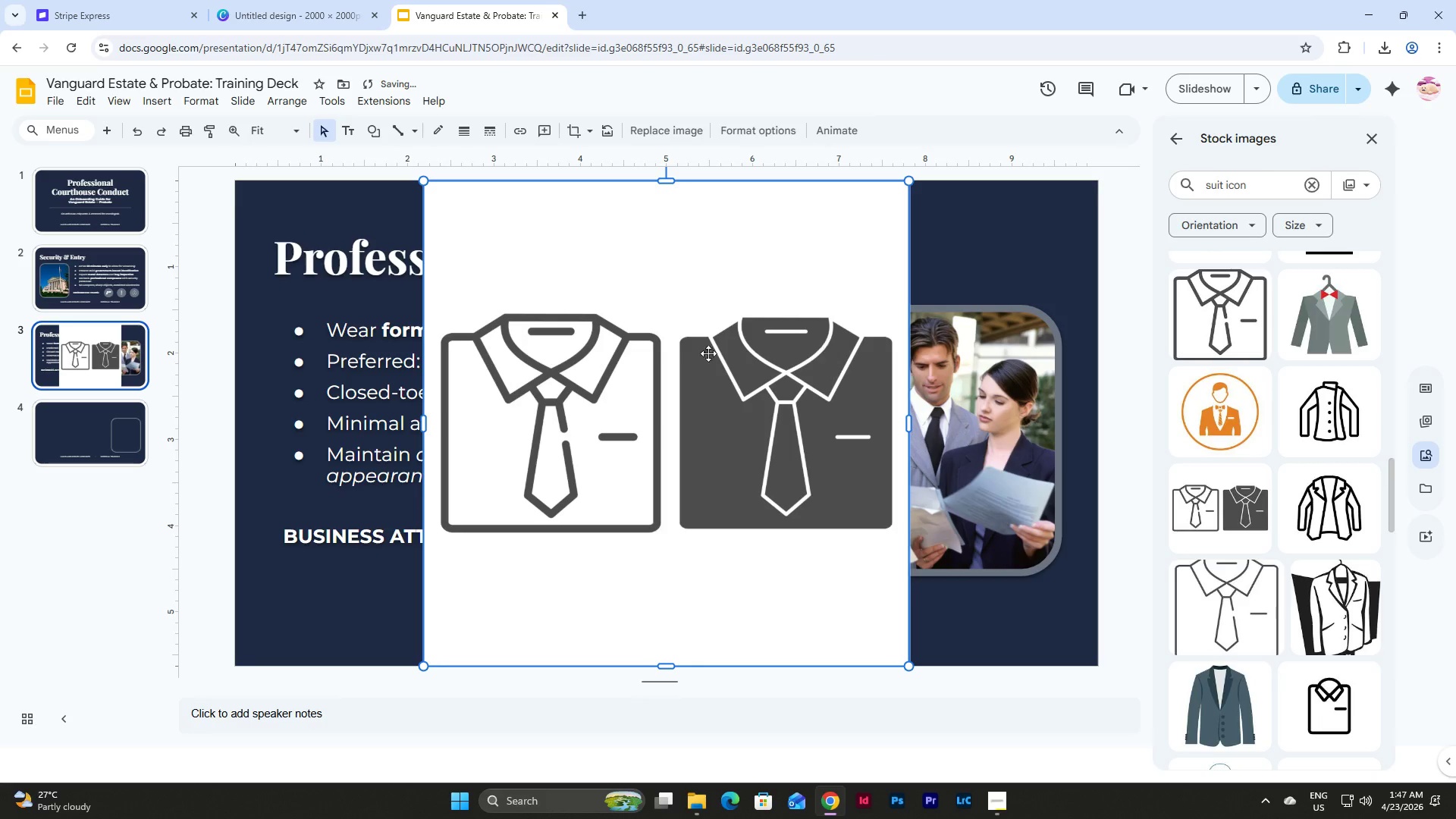 
left_click([673, 332])
 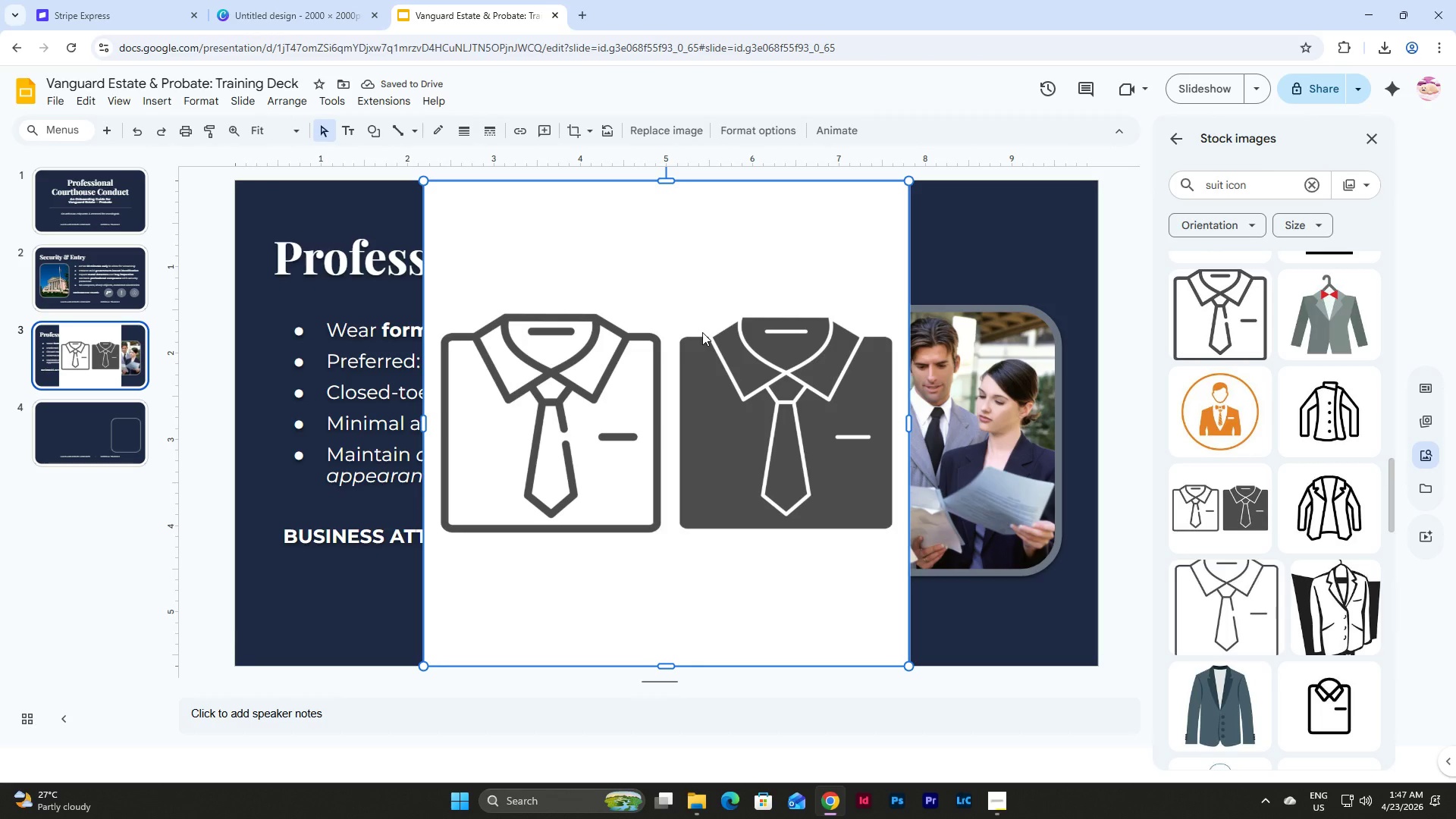 
mouse_move([689, 138])
 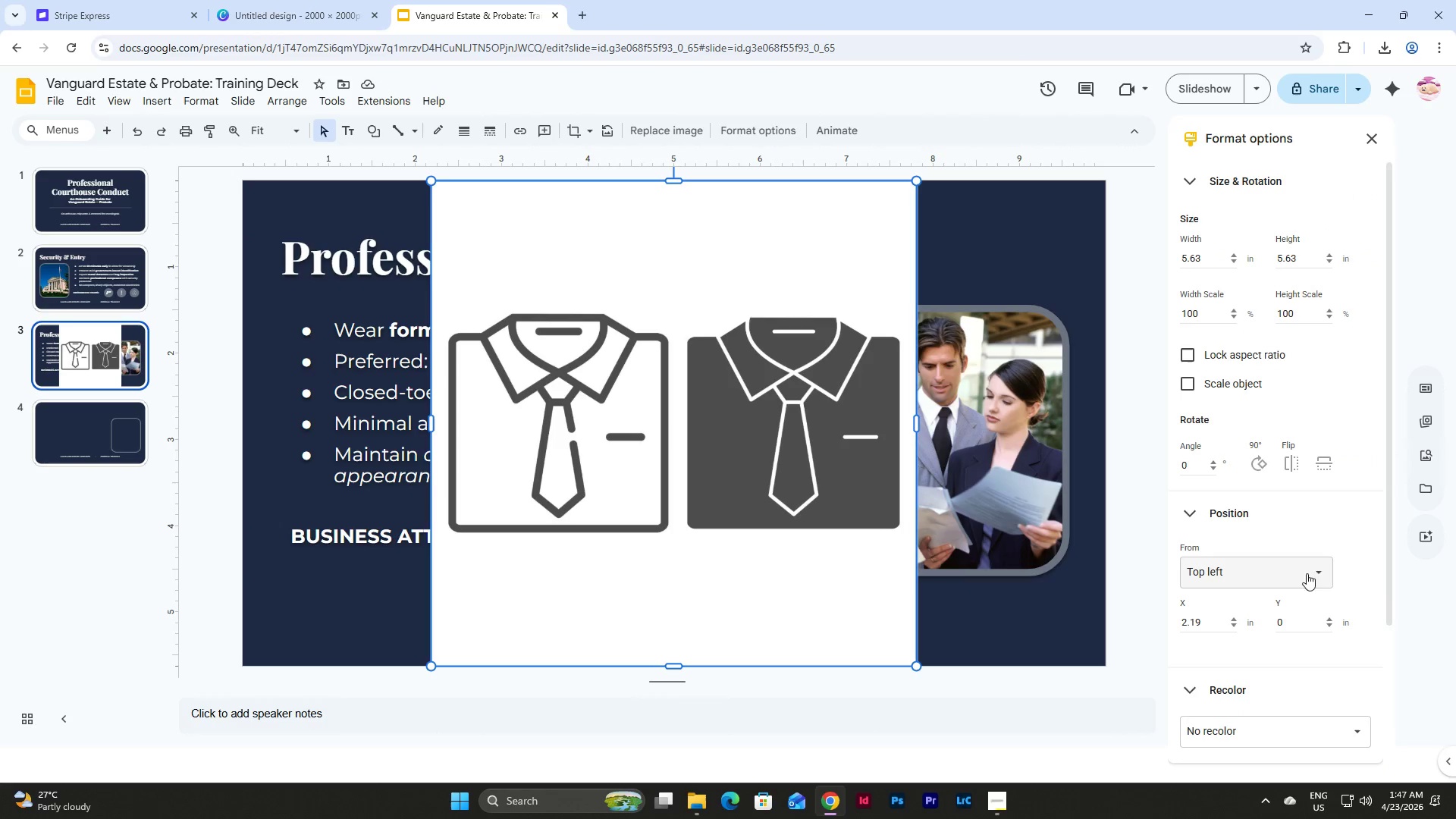 
scroll: coordinate [1288, 489], scroll_direction: down, amount: 5.0
 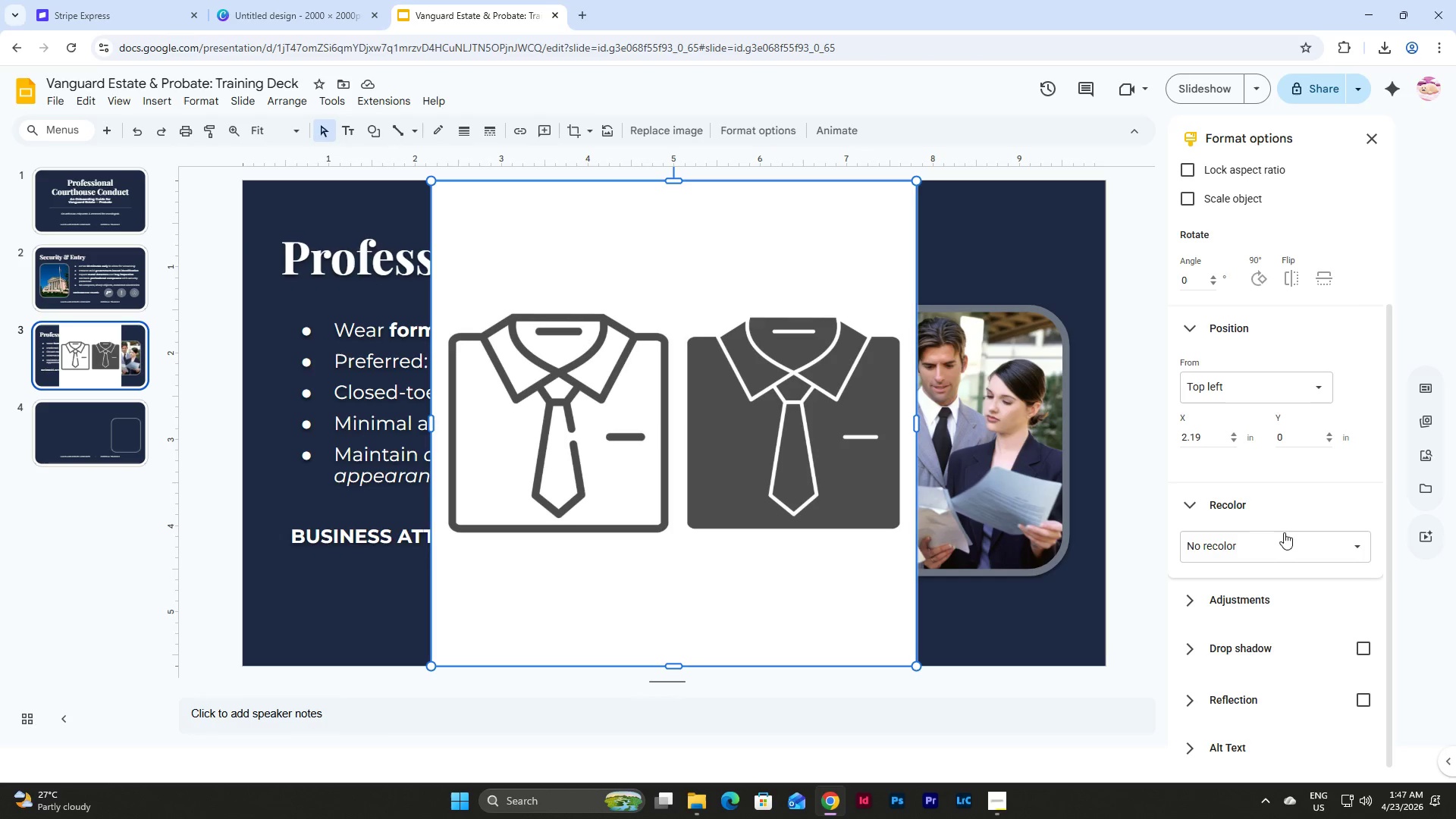 
left_click([1282, 544])
 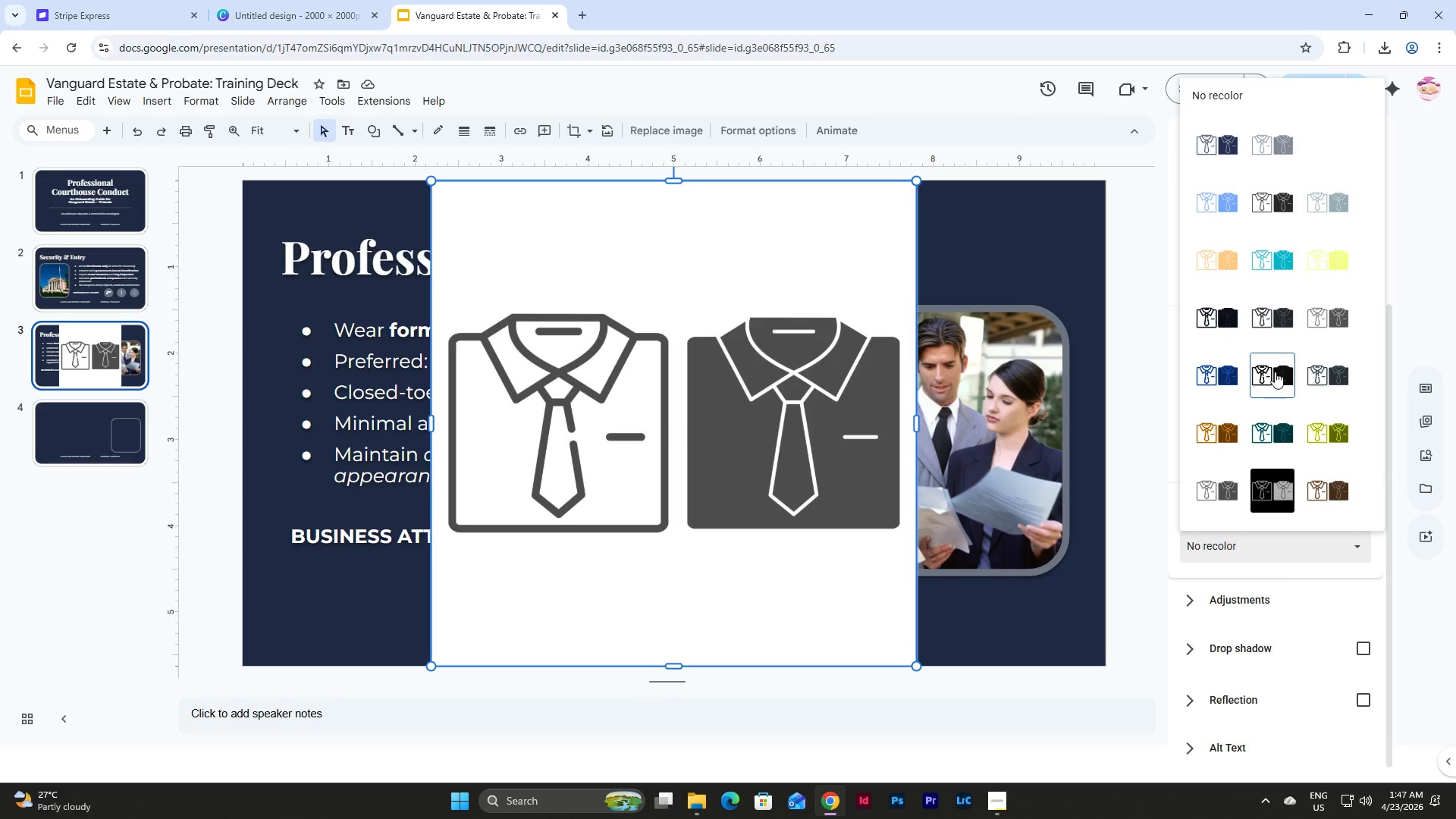 
left_click([1276, 378])
 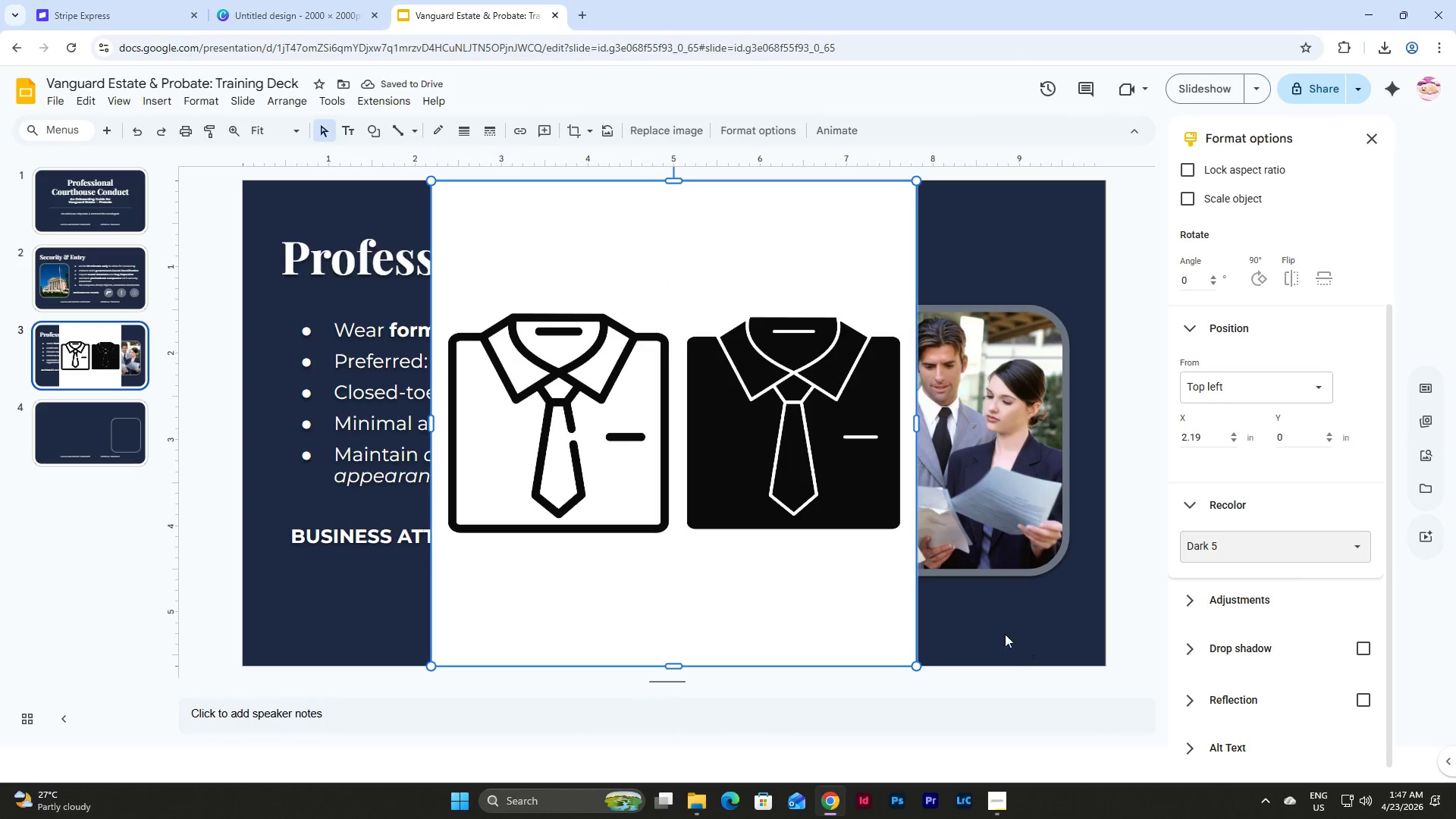 
key(Meta+Shift+MetaLeft)
 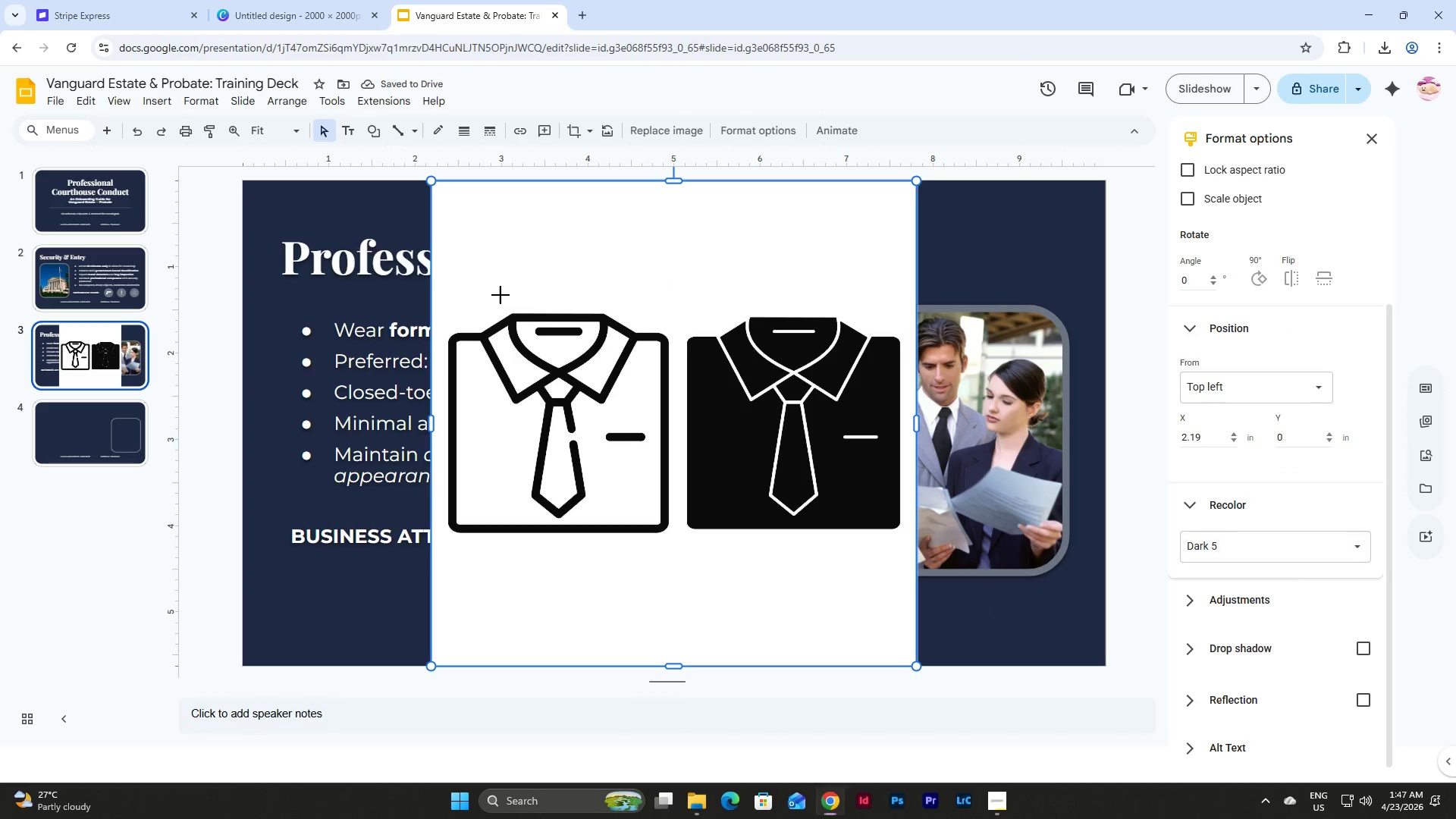 
key(Shift+ShiftLeft)
 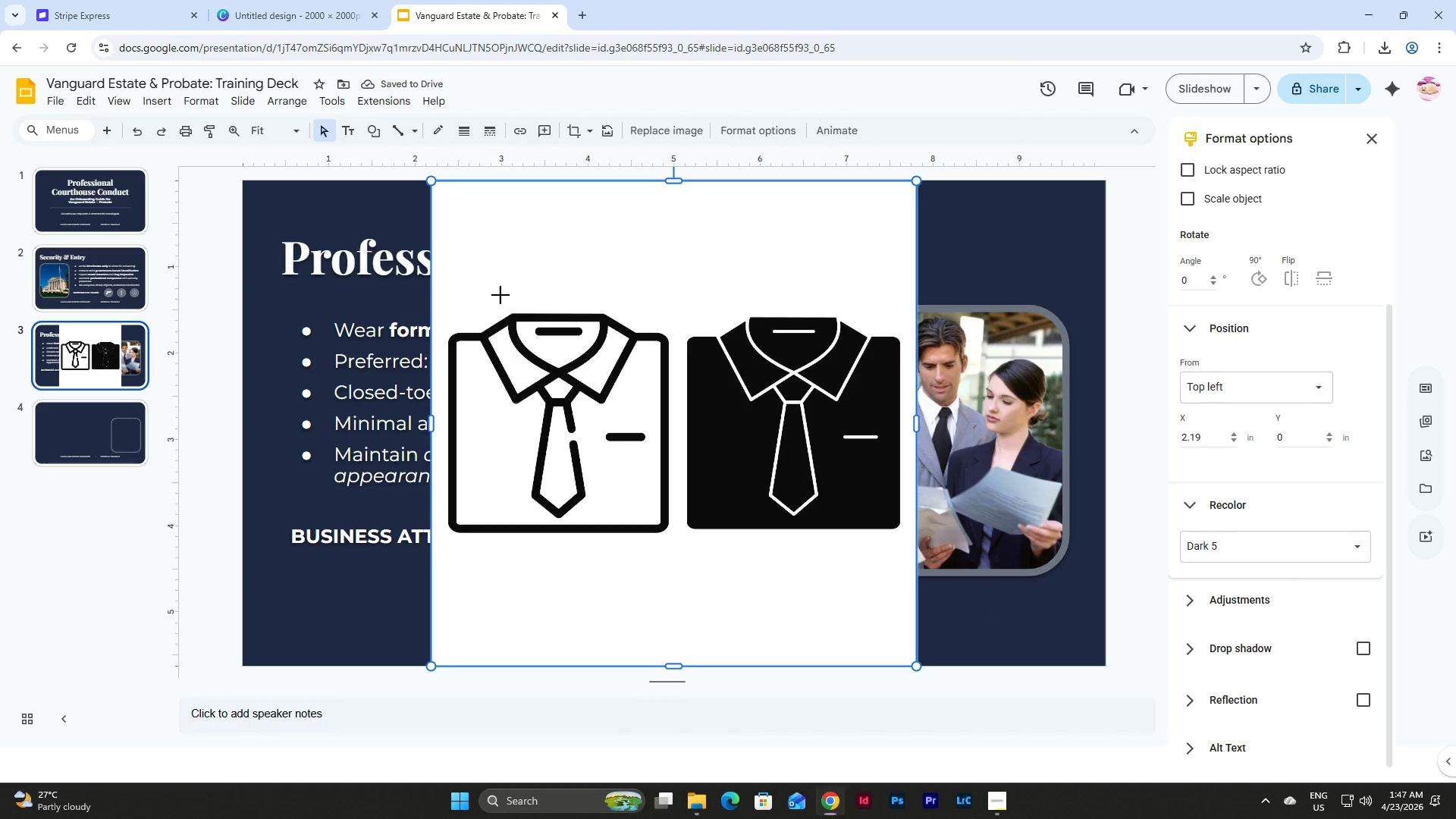 
key(Meta+Shift+S)
 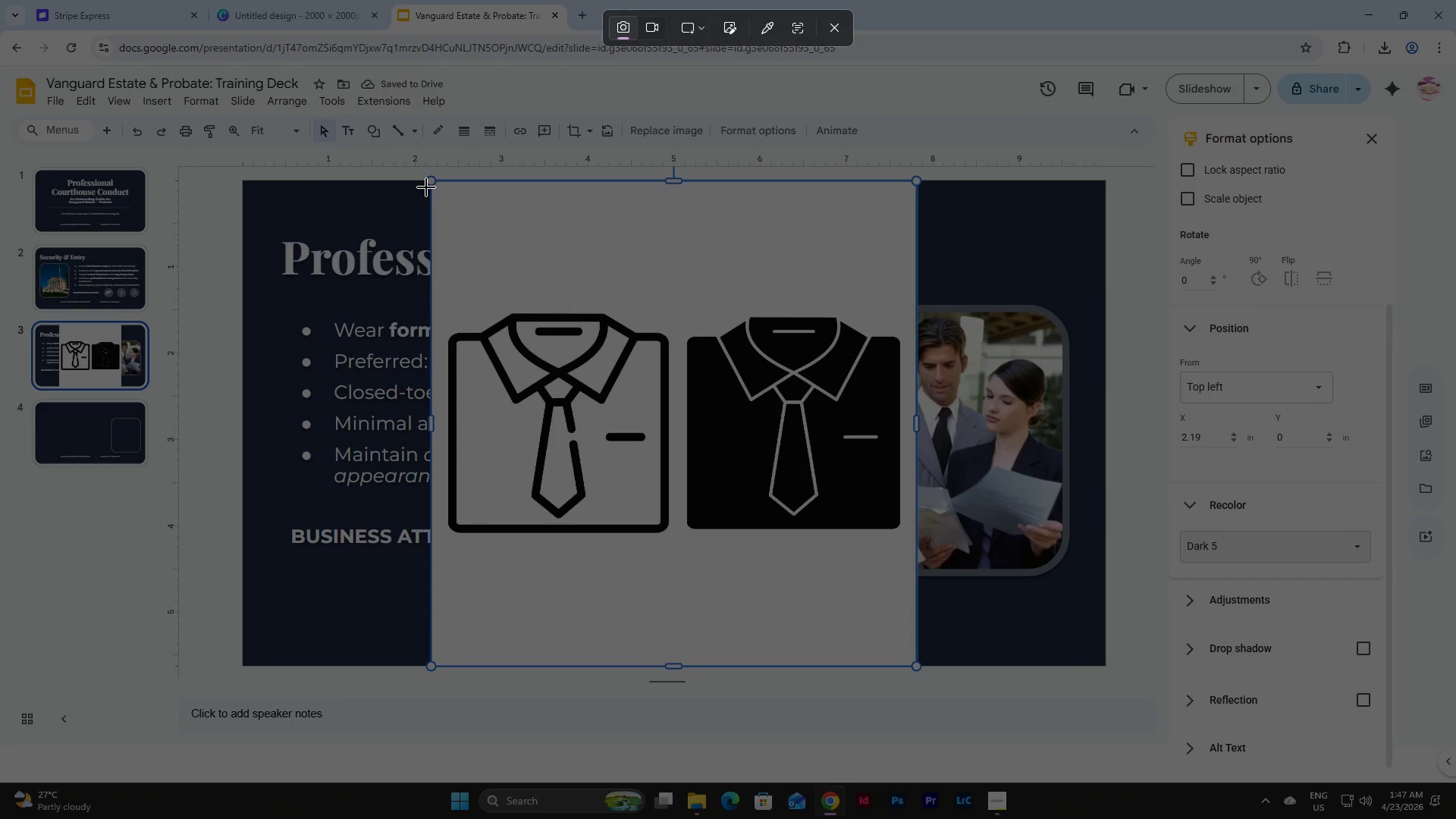 
left_click_drag(start_coordinate=[435, 187], to_coordinate=[911, 658])
 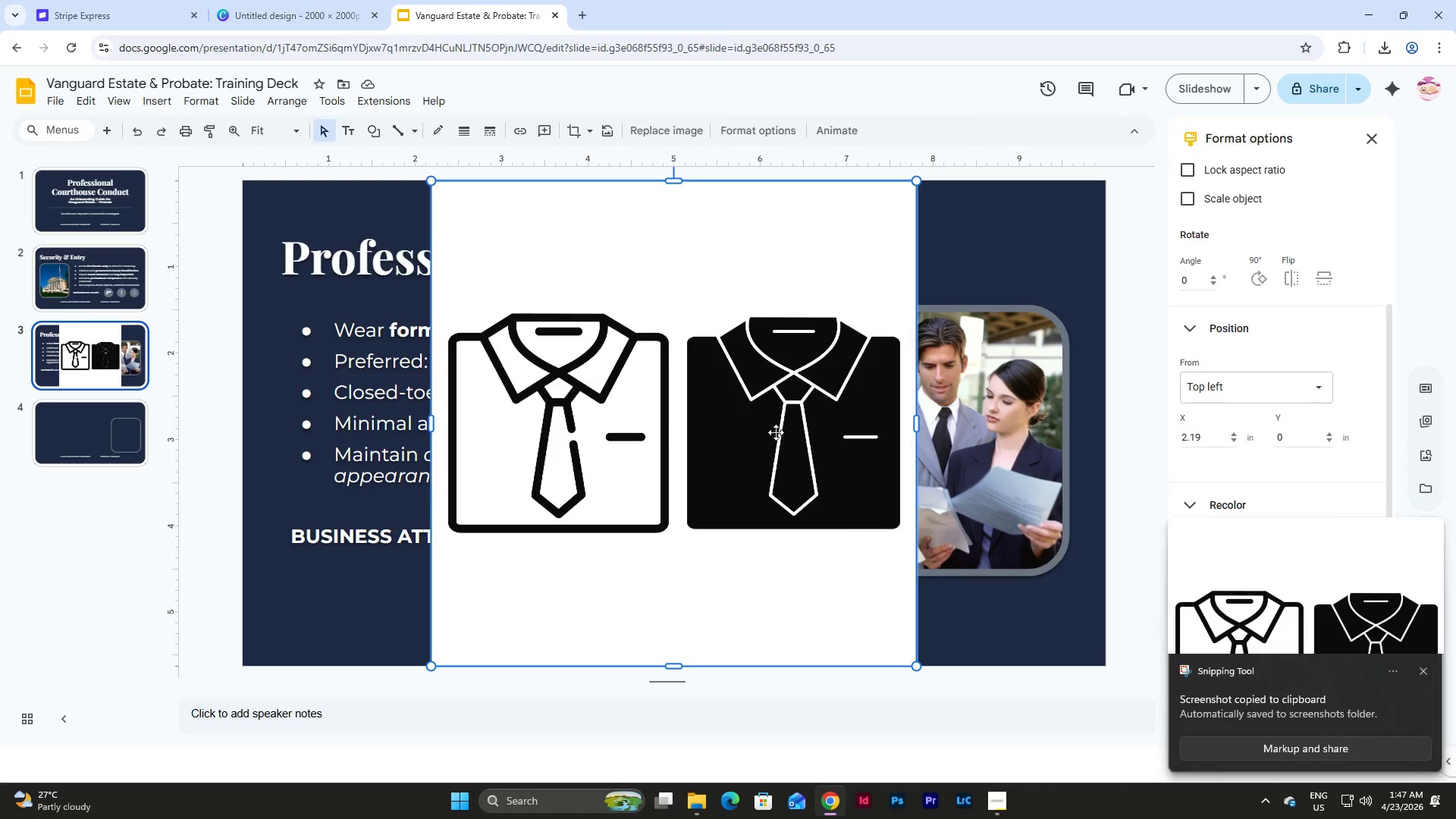 
left_click([755, 400])
 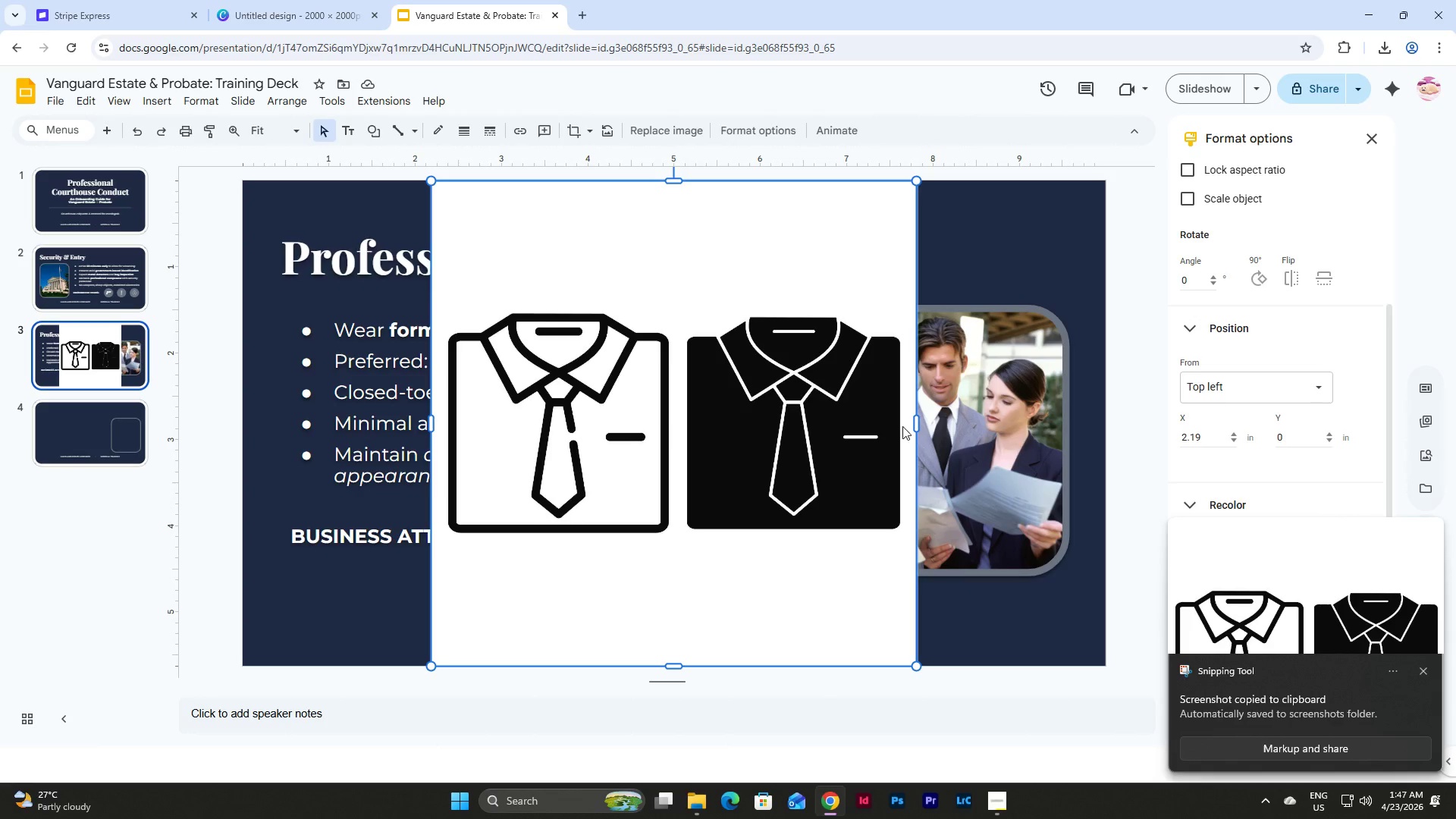 
left_click([1351, 595])
 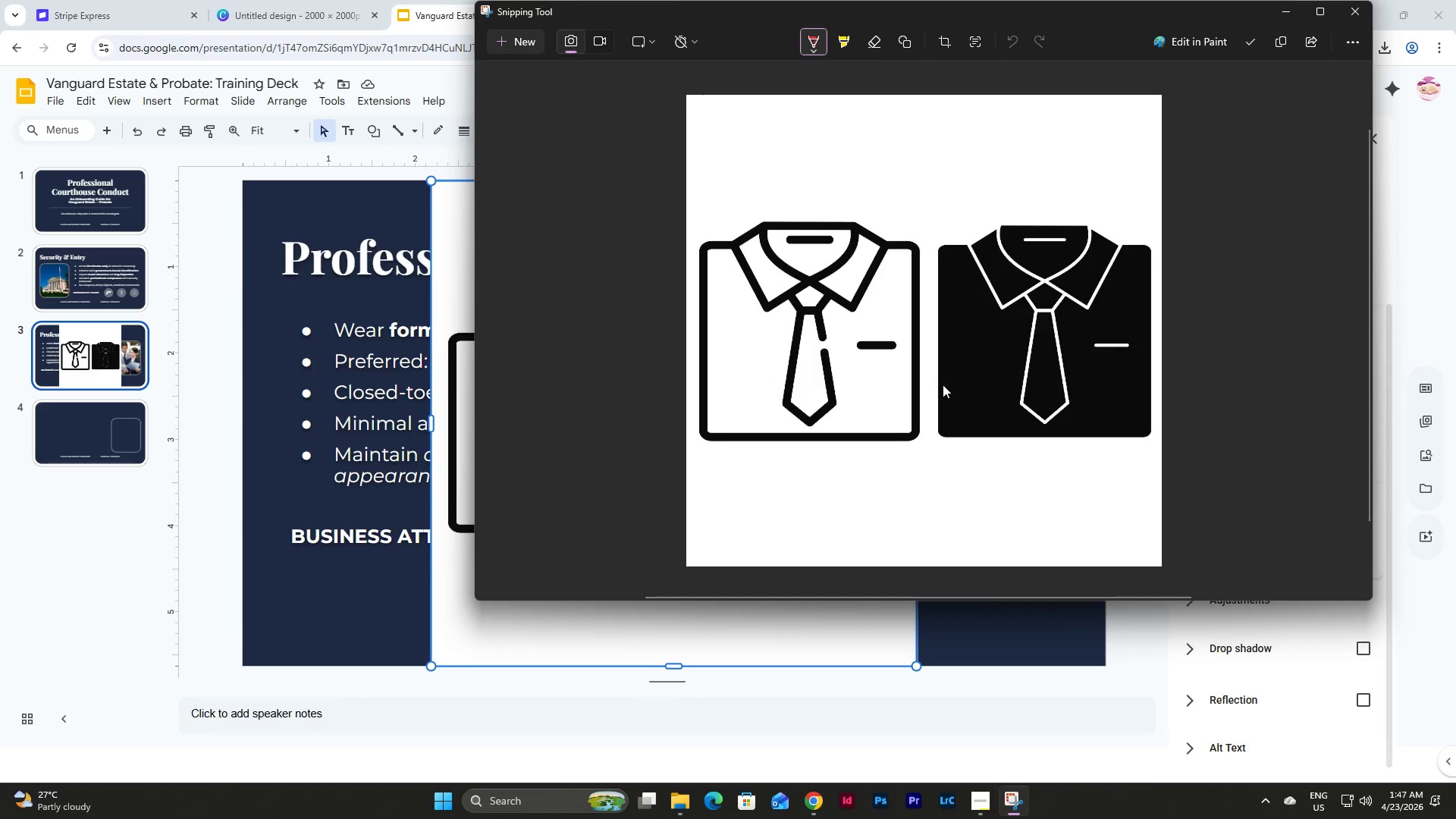 
key(Control+C)
 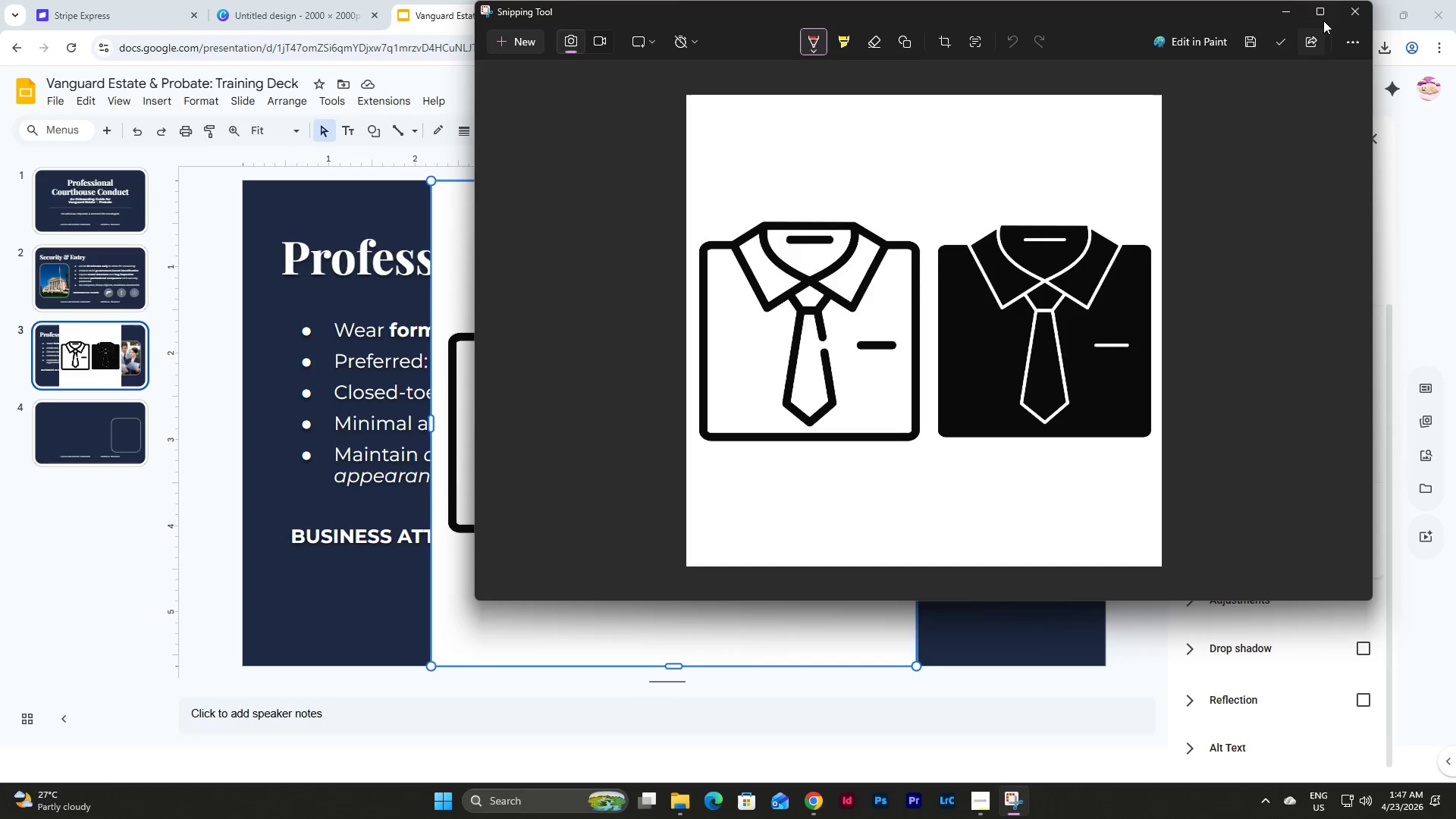 
left_click([1348, 10])
 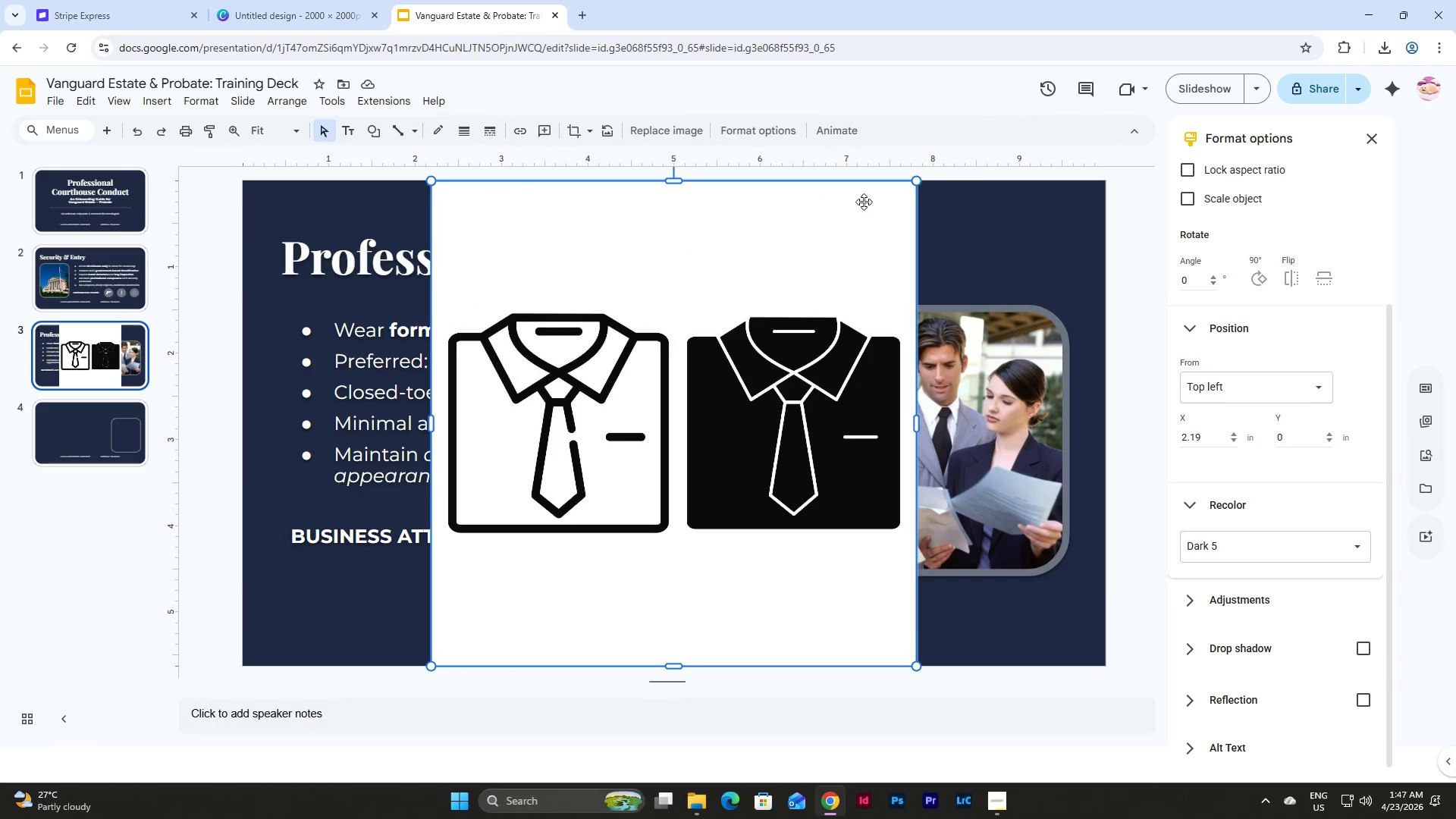 
left_click([875, 240])
 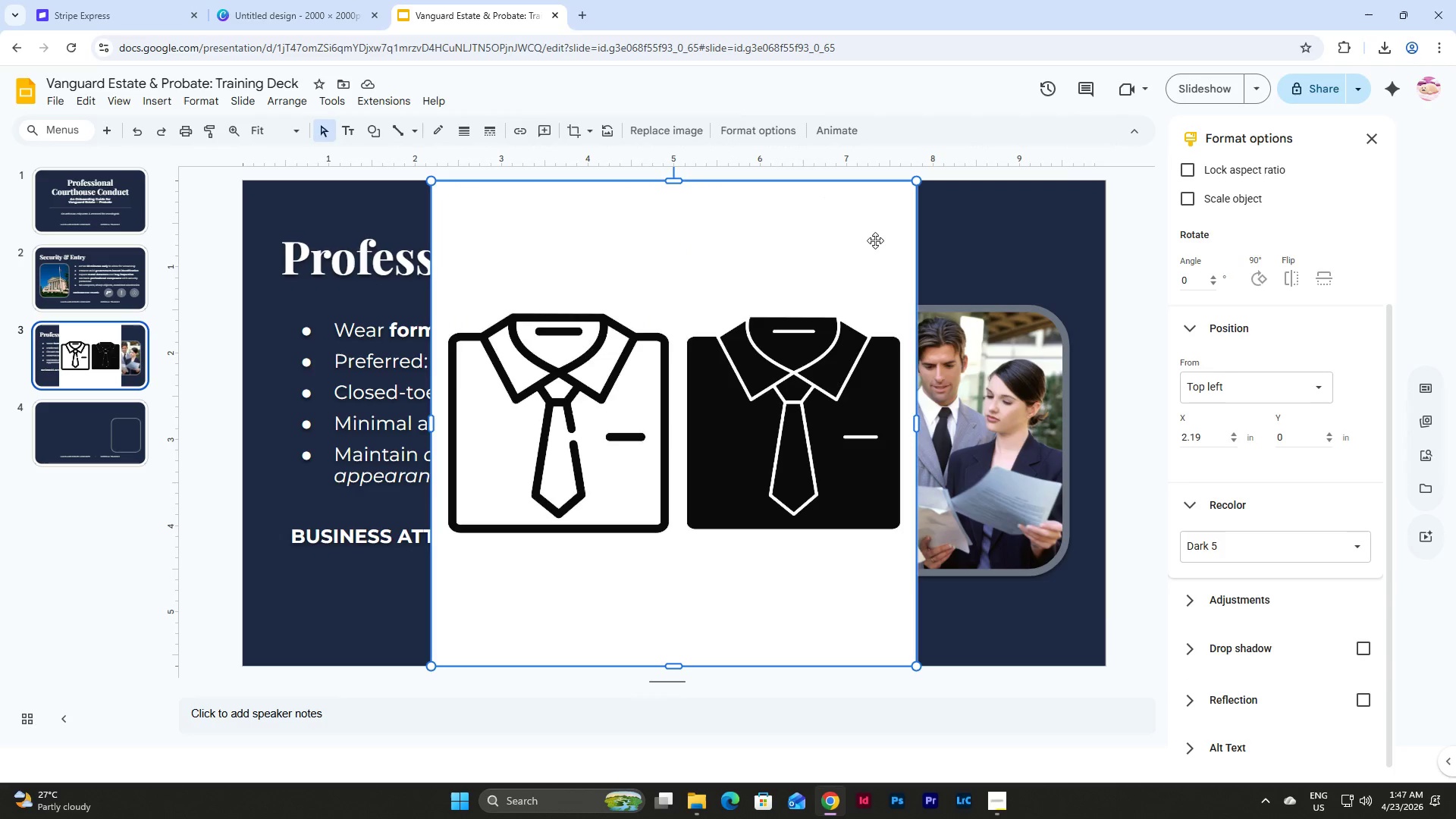 
key(Backspace)
 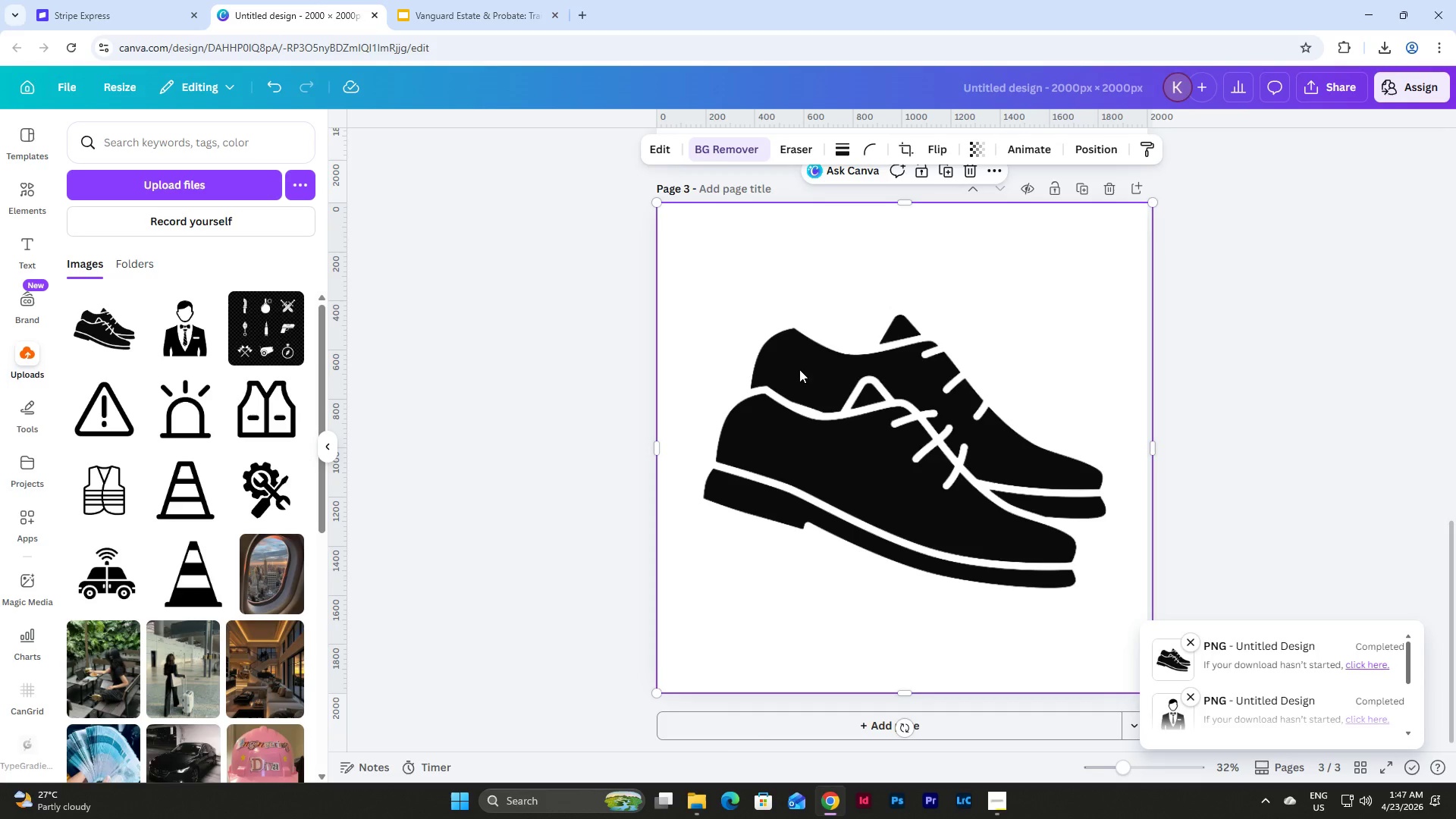 
scroll: coordinate [1027, 393], scroll_direction: up, amount: 2.0
 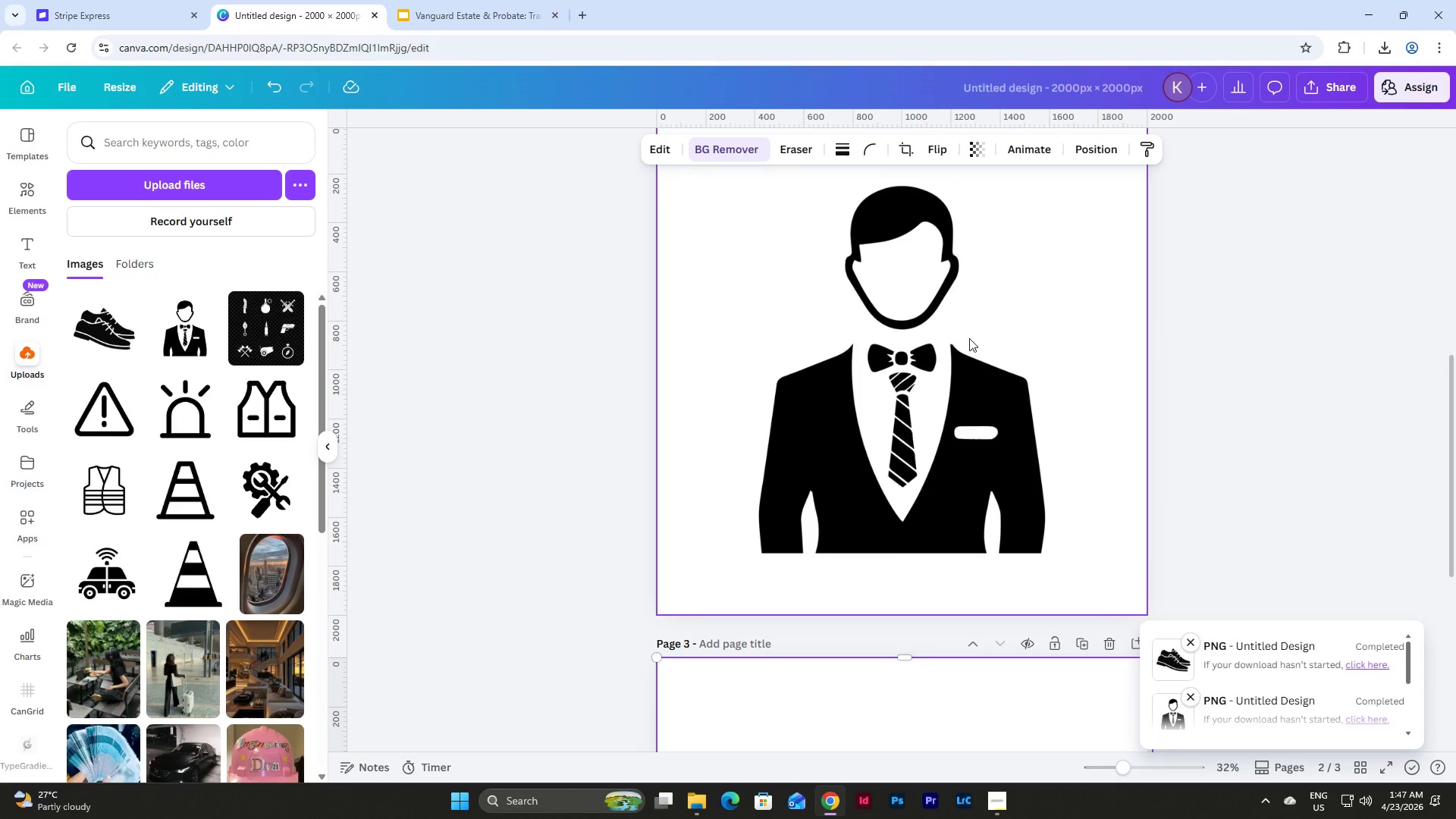 
left_click([924, 303])
 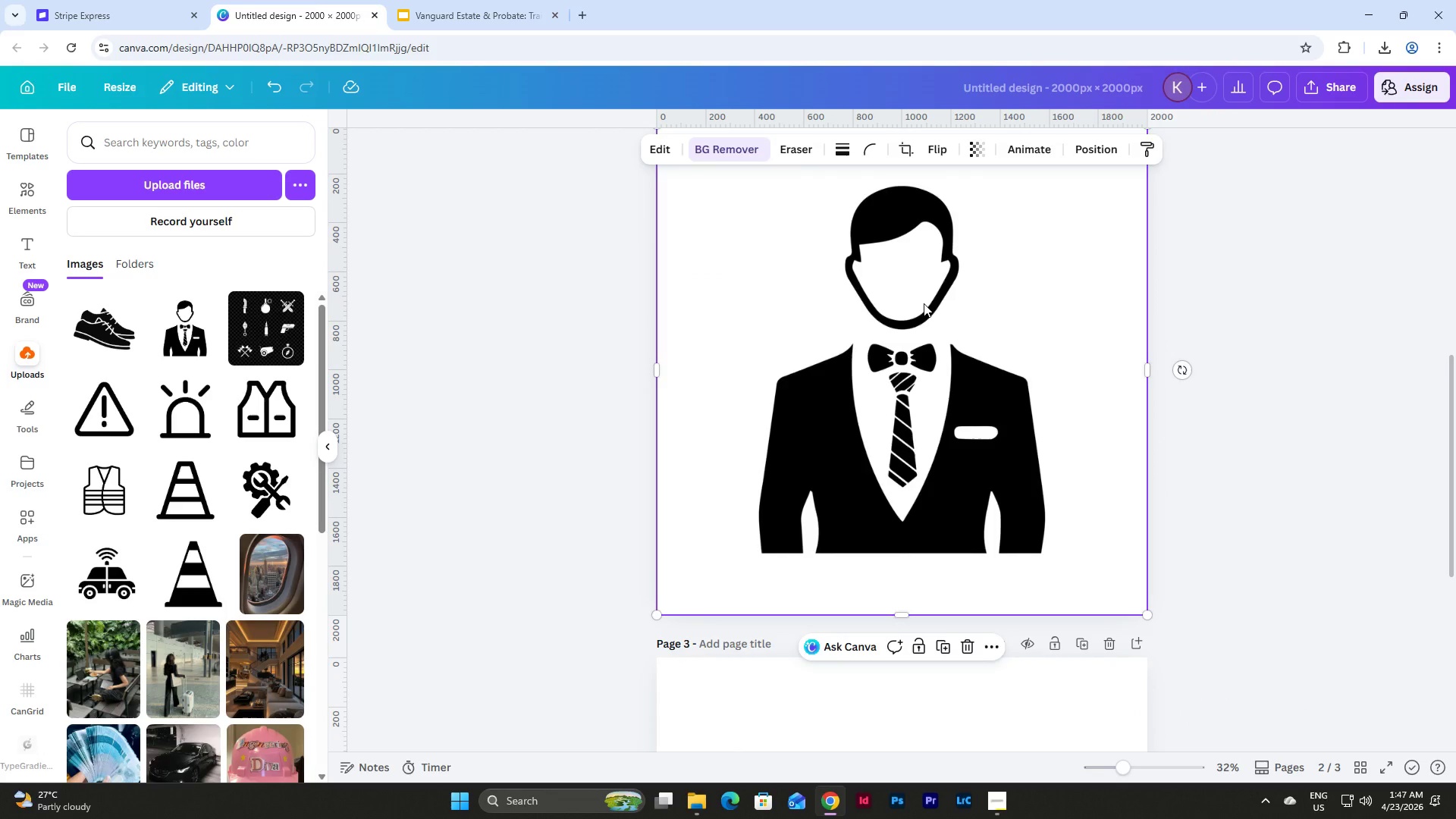 
key(Backspace)
 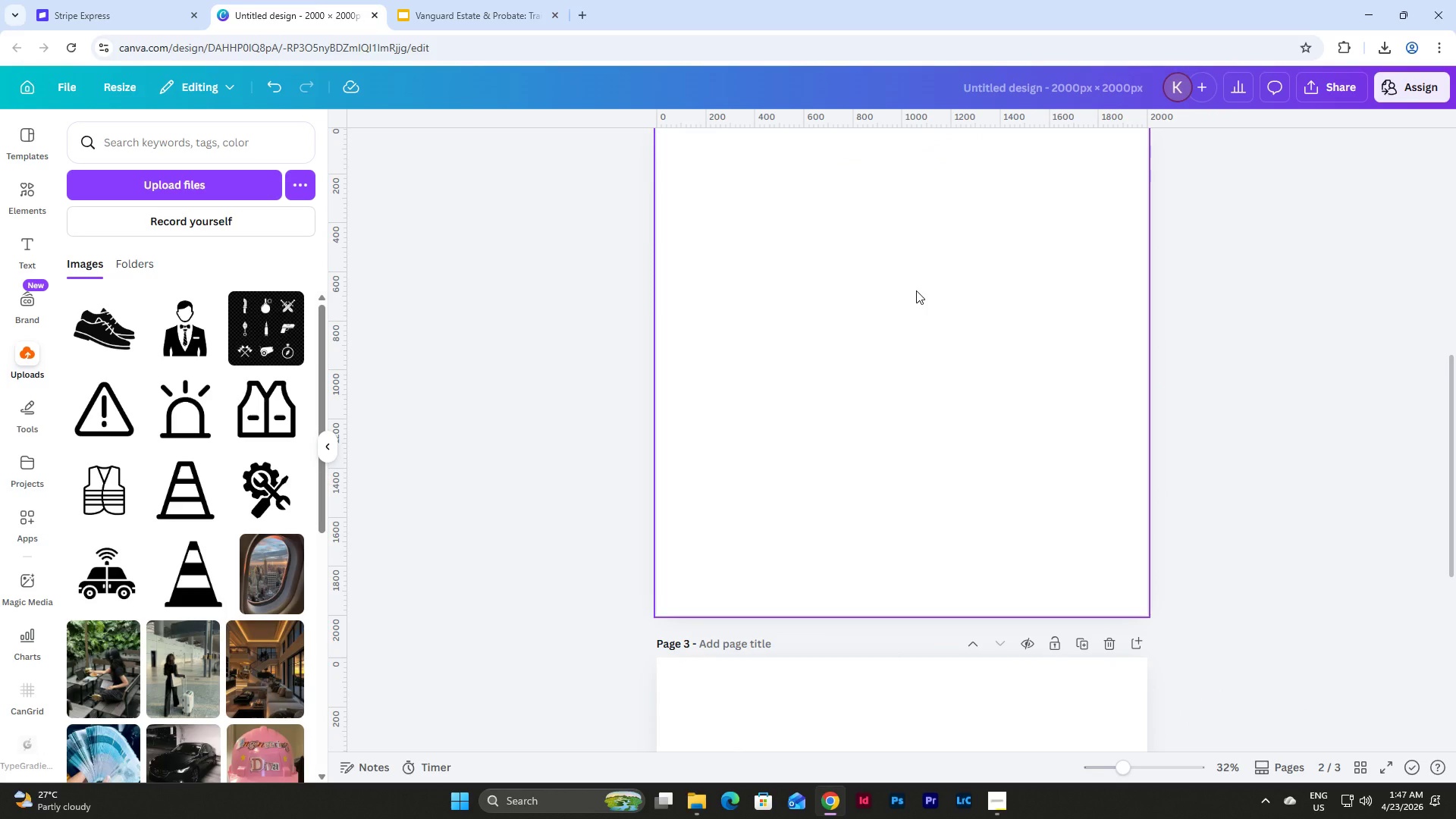 
left_click([916, 290])
 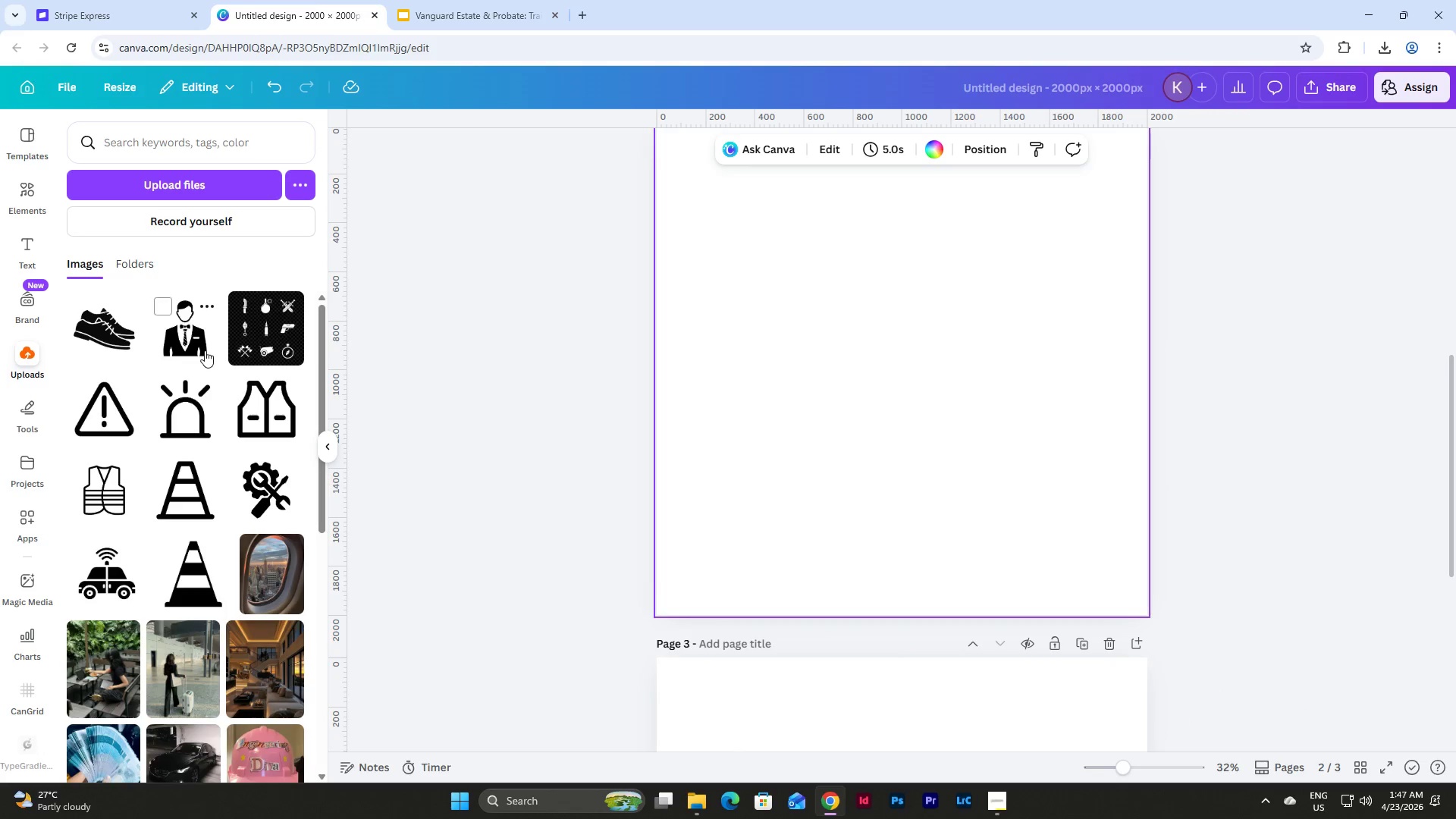 
key(Control+V)
 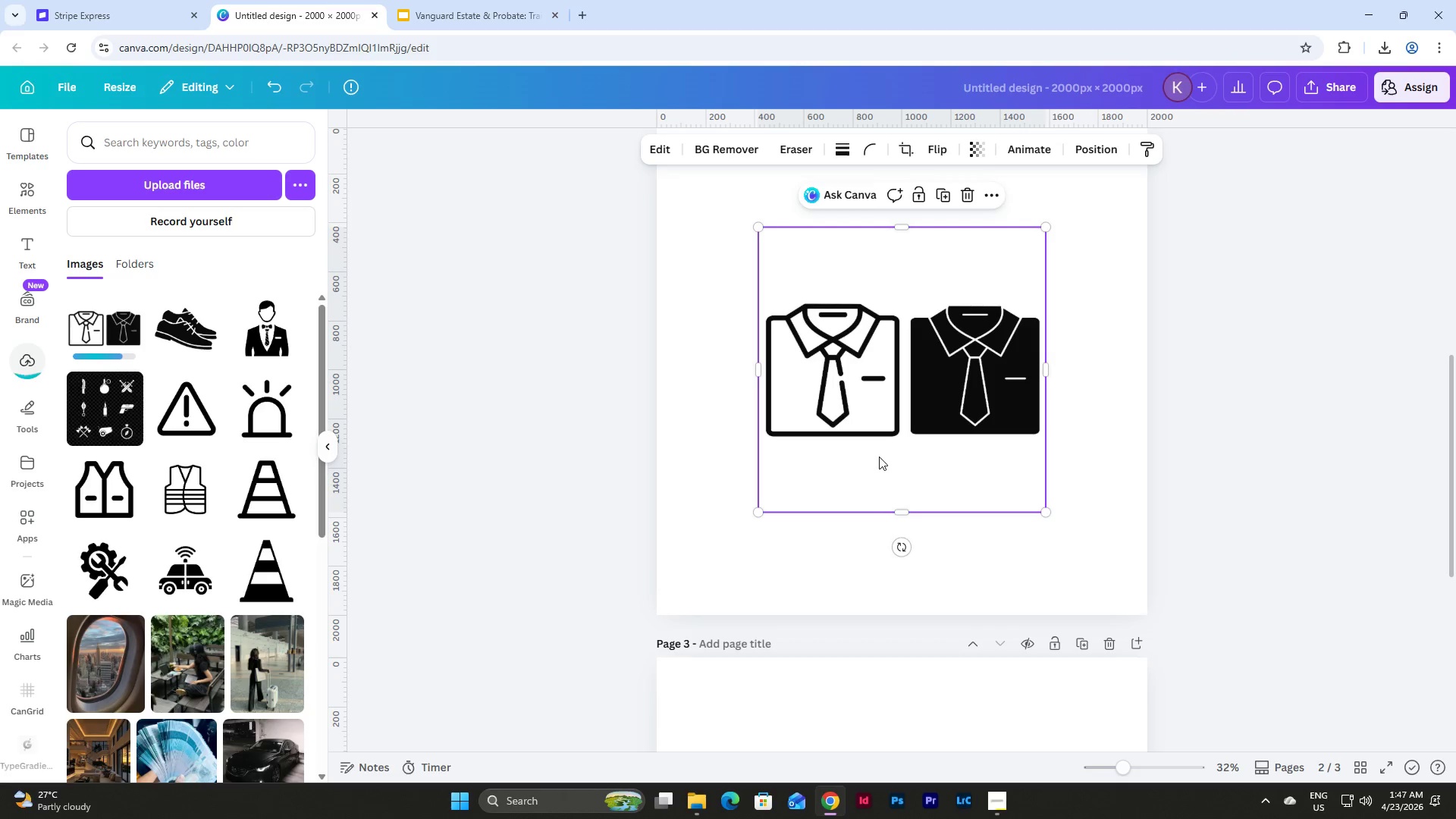 
scroll: coordinate [897, 458], scroll_direction: up, amount: 1.0
 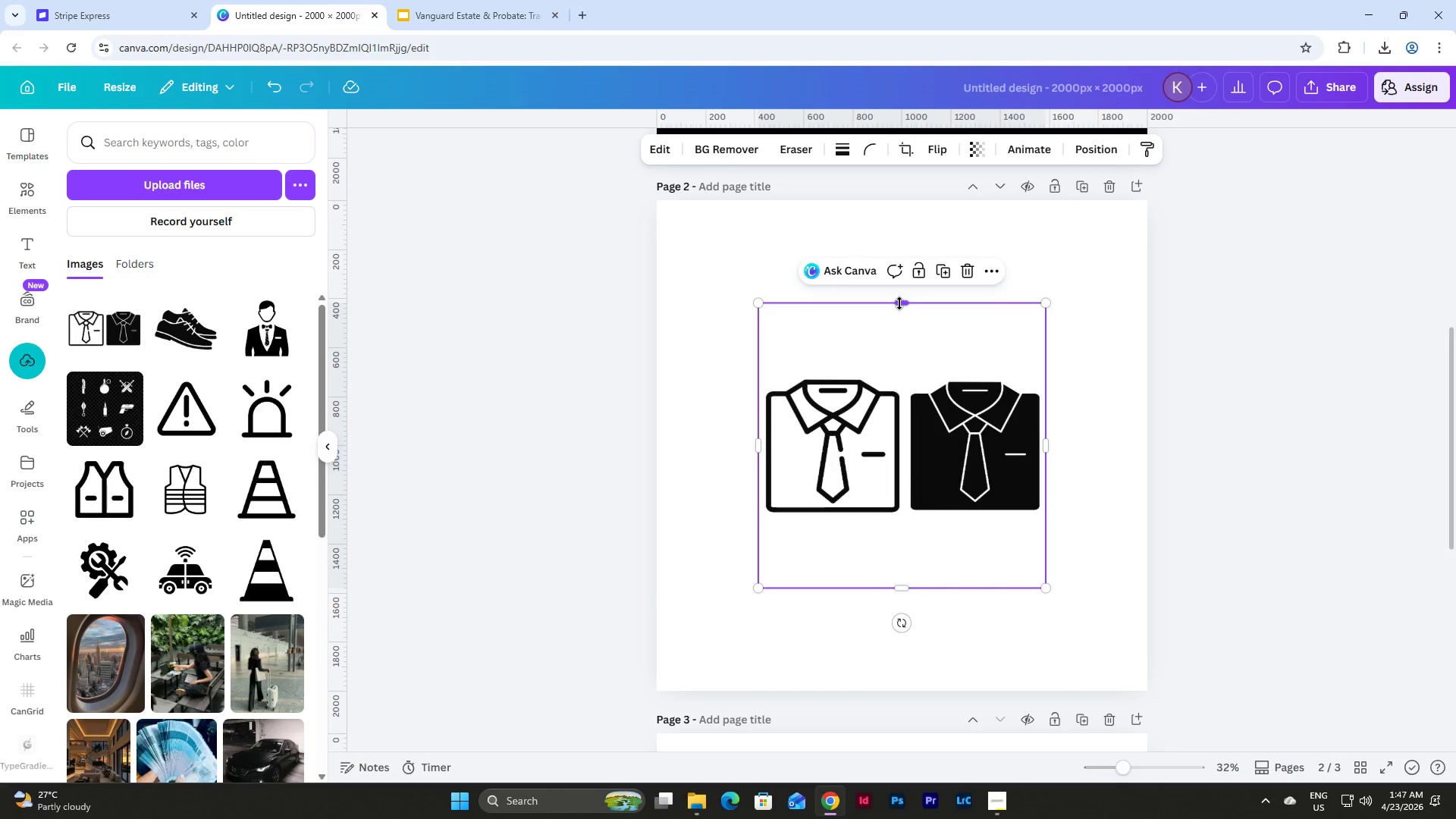 
left_click_drag(start_coordinate=[899, 303], to_coordinate=[917, 347])
 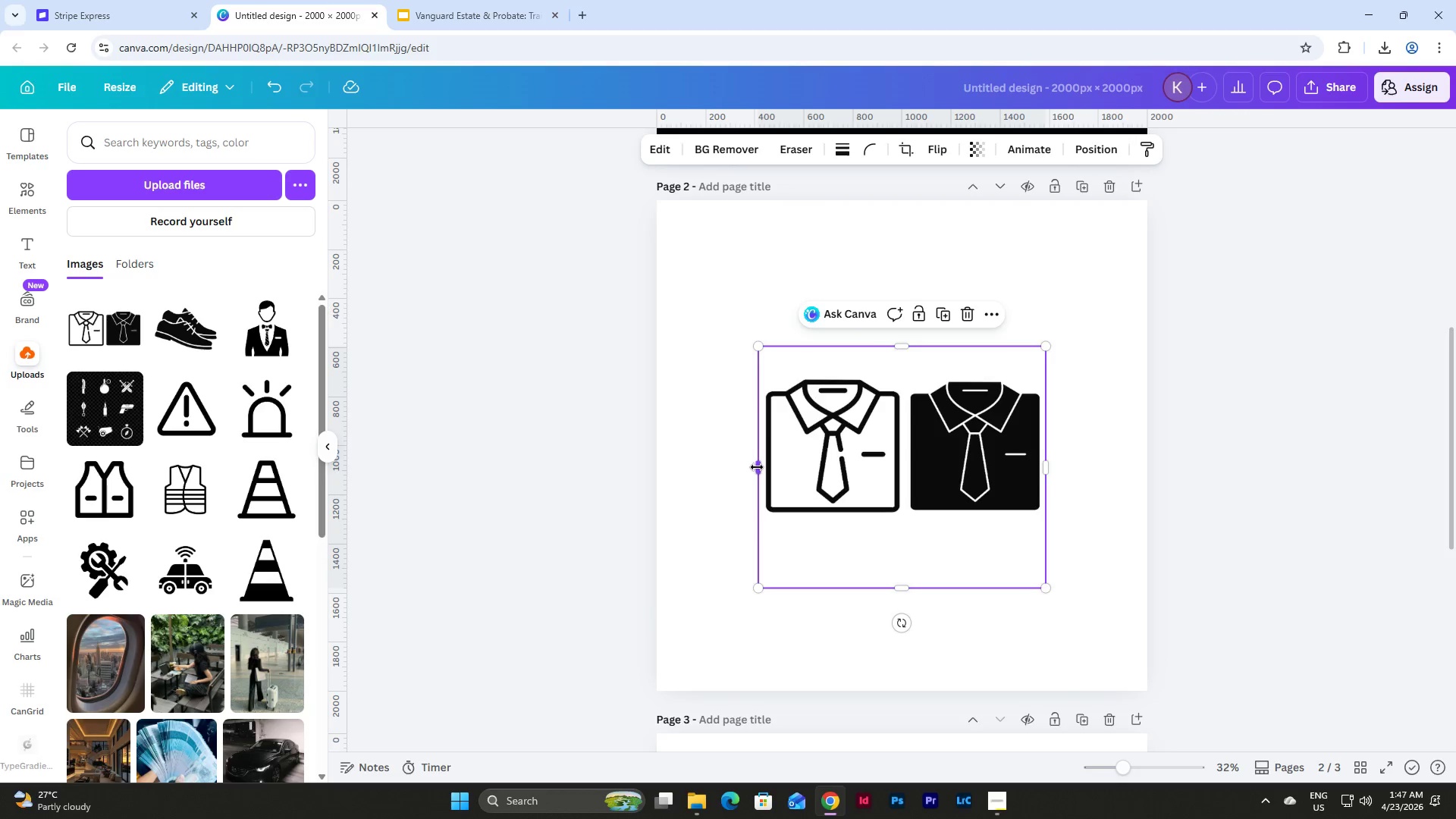 
left_click_drag(start_coordinate=[757, 467], to_coordinate=[899, 472])
 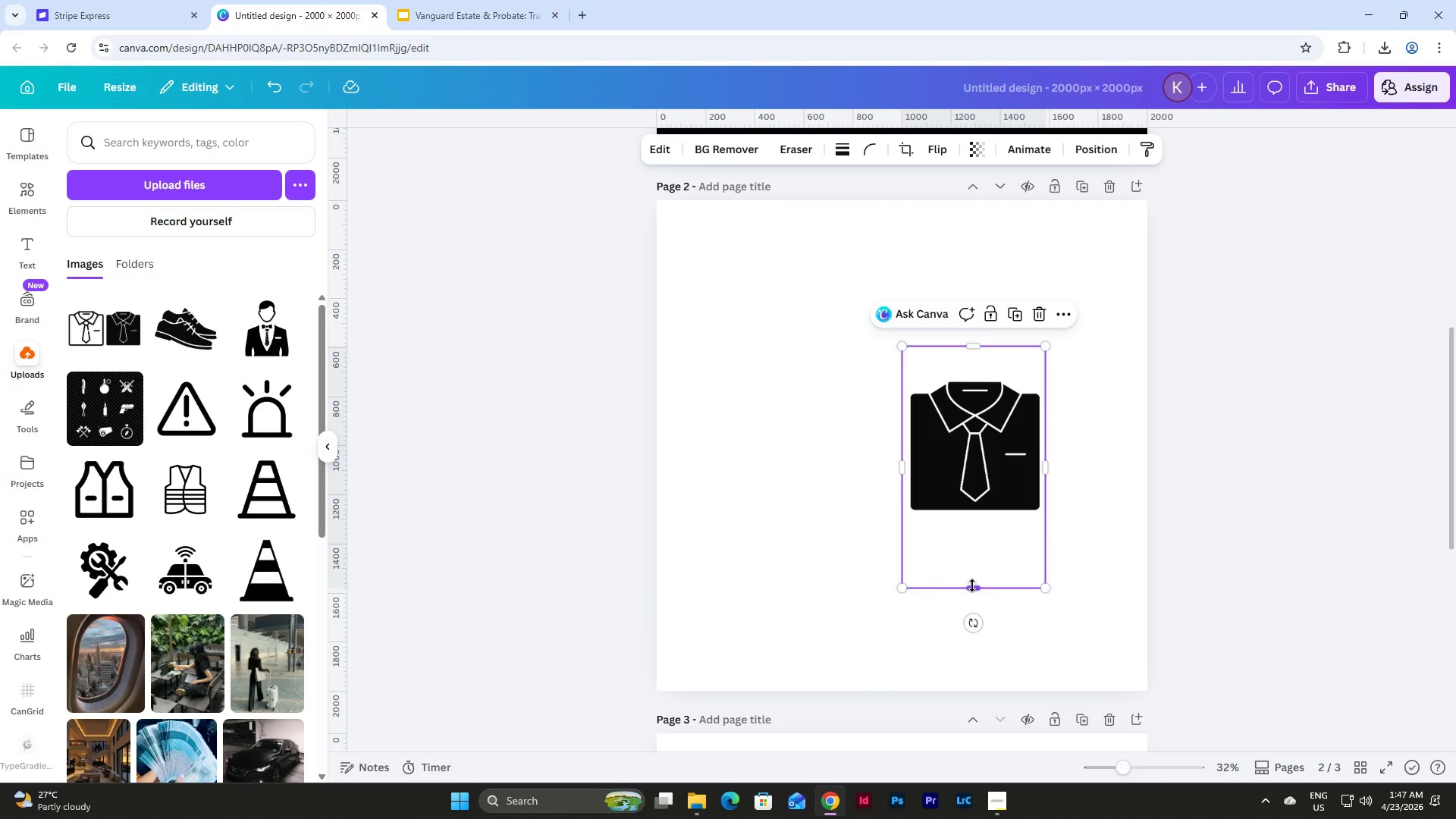 
left_click_drag(start_coordinate=[973, 585], to_coordinate=[964, 515])
 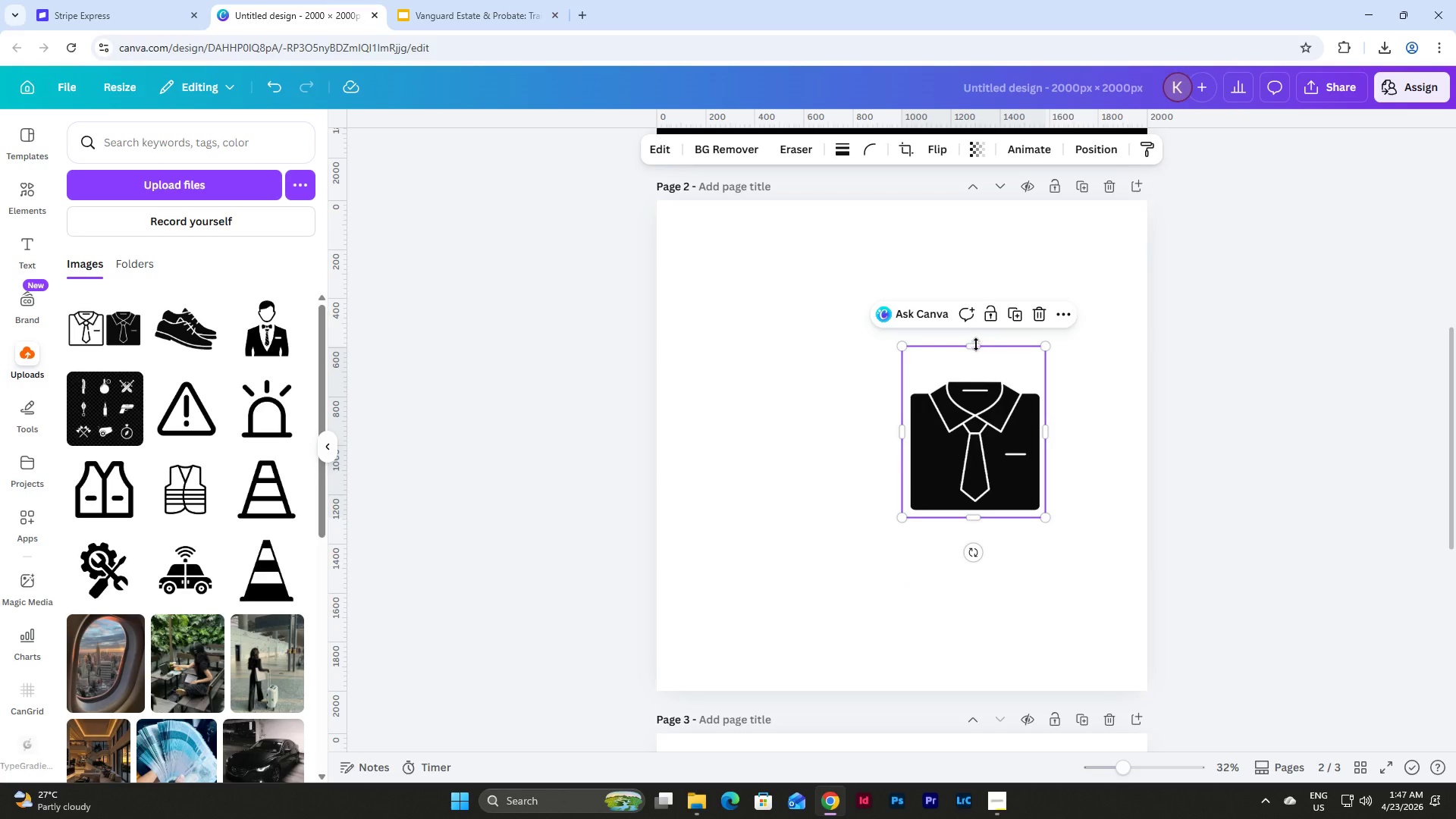 
left_click_drag(start_coordinate=[977, 350], to_coordinate=[980, 377])
 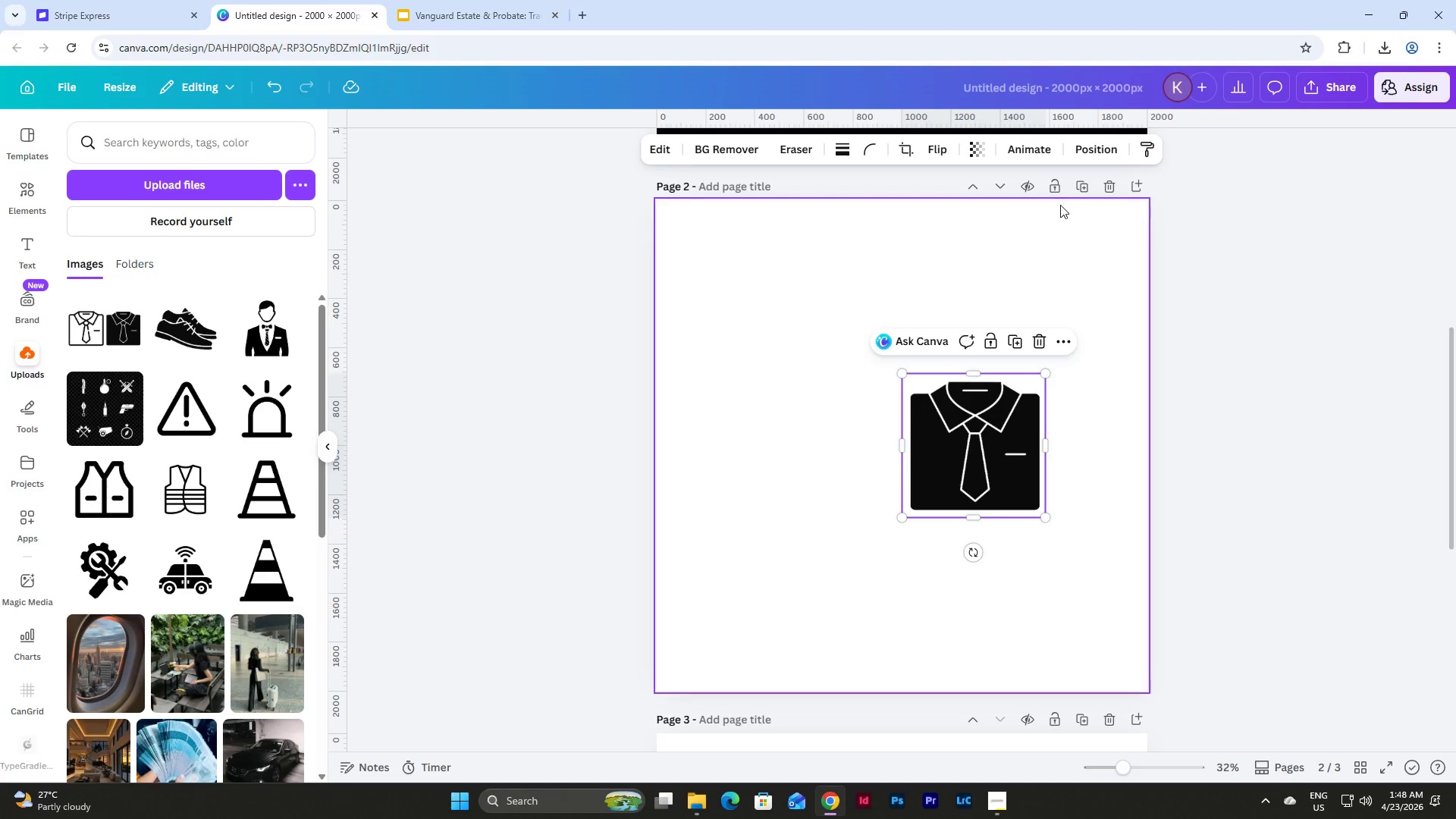 
left_click([1079, 143])
 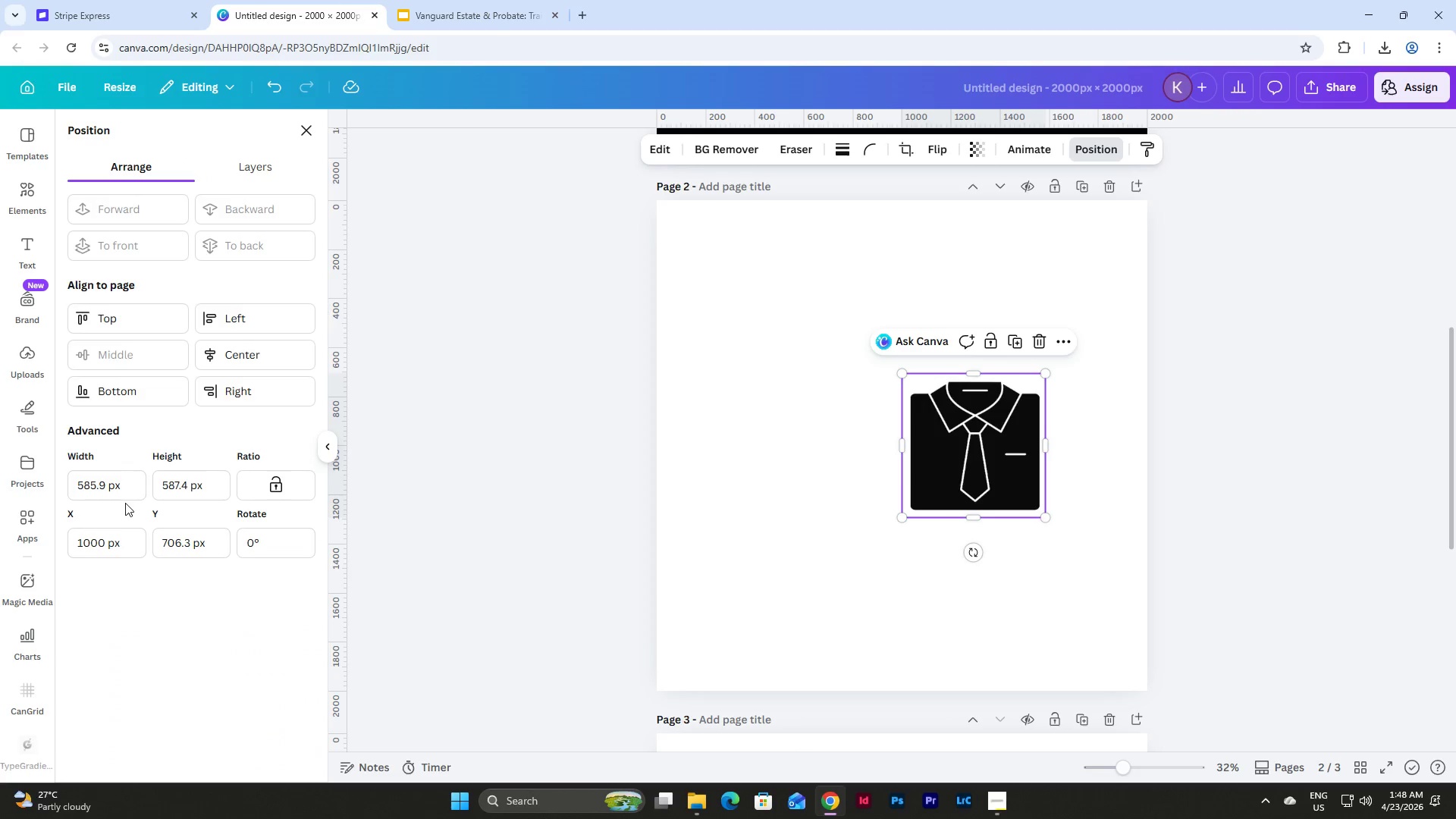 
left_click_drag(start_coordinate=[139, 486], to_coordinate=[52, 486])
 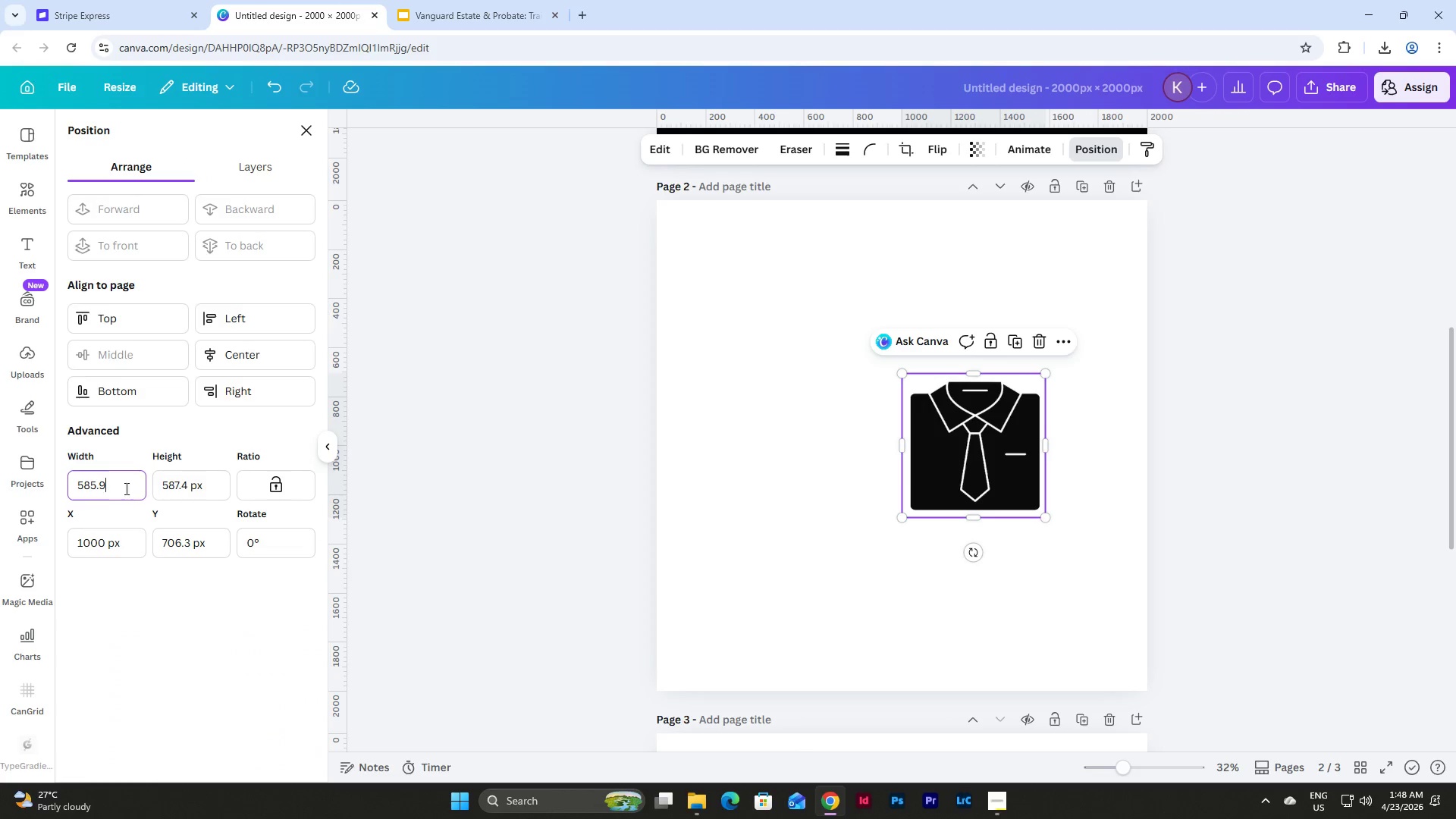 
left_click_drag(start_coordinate=[119, 485], to_coordinate=[39, 479])
 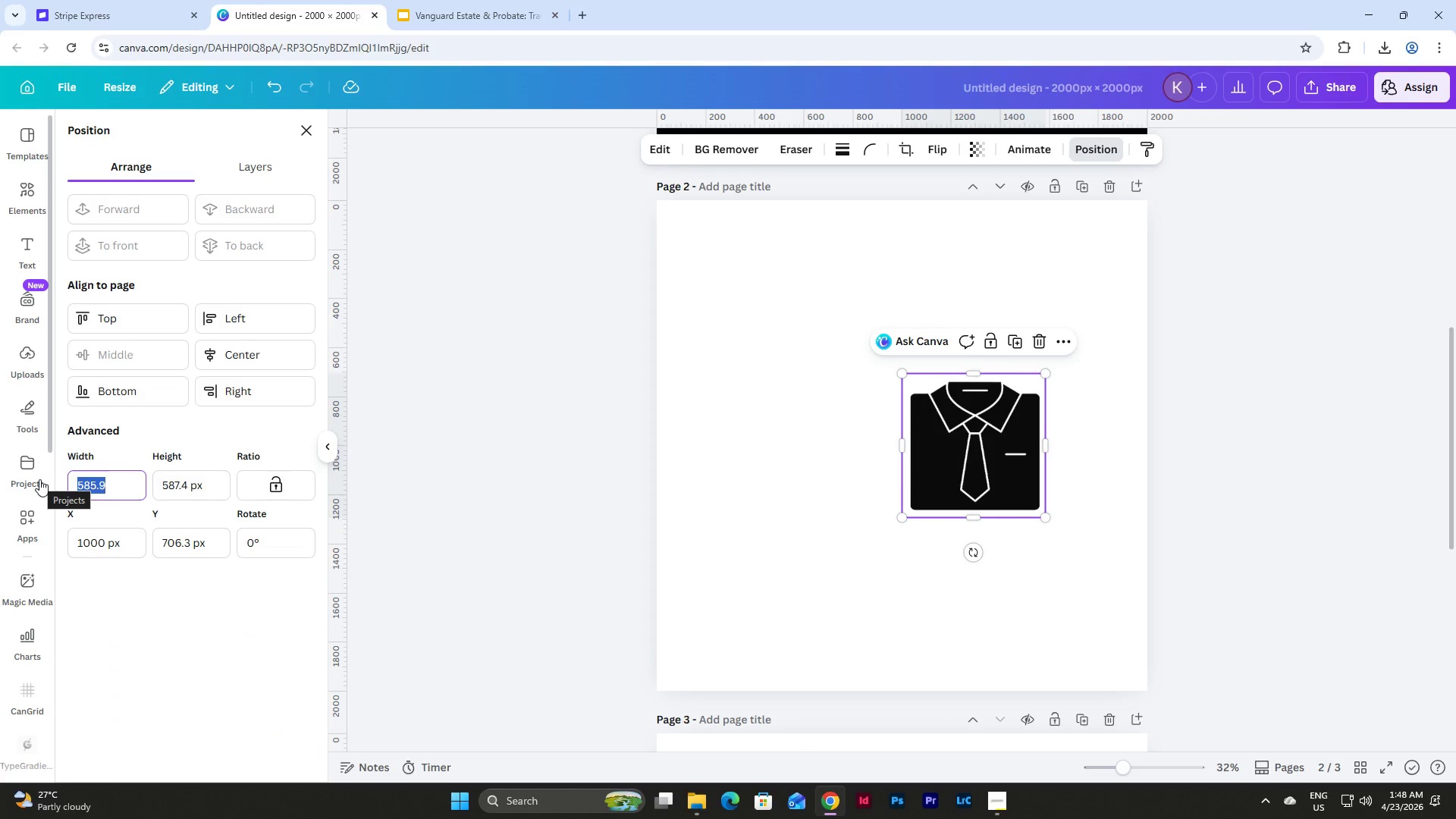 
key(Numpad5)
 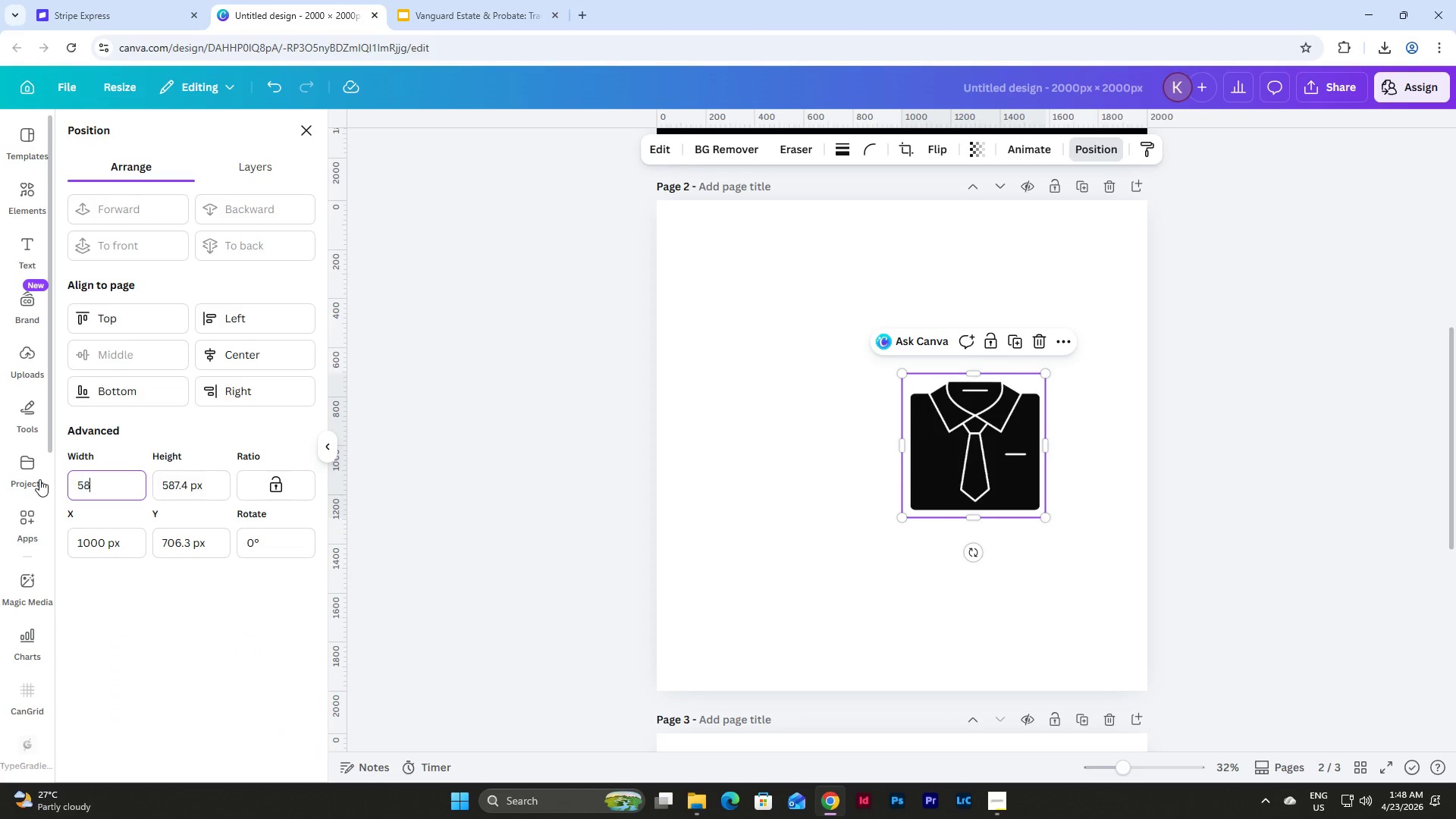 
key(Numpad8)
 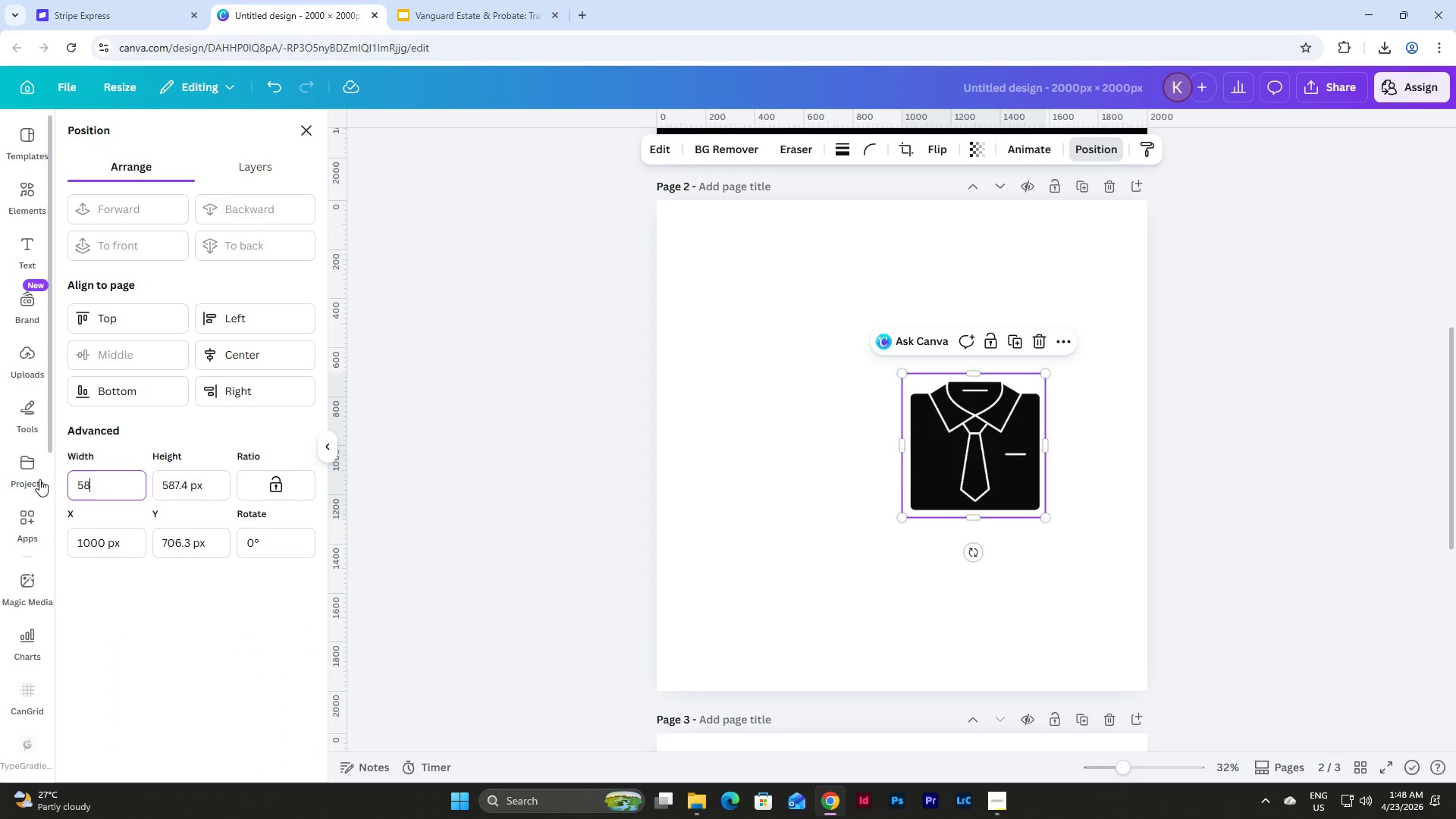 
key(Numpad5)
 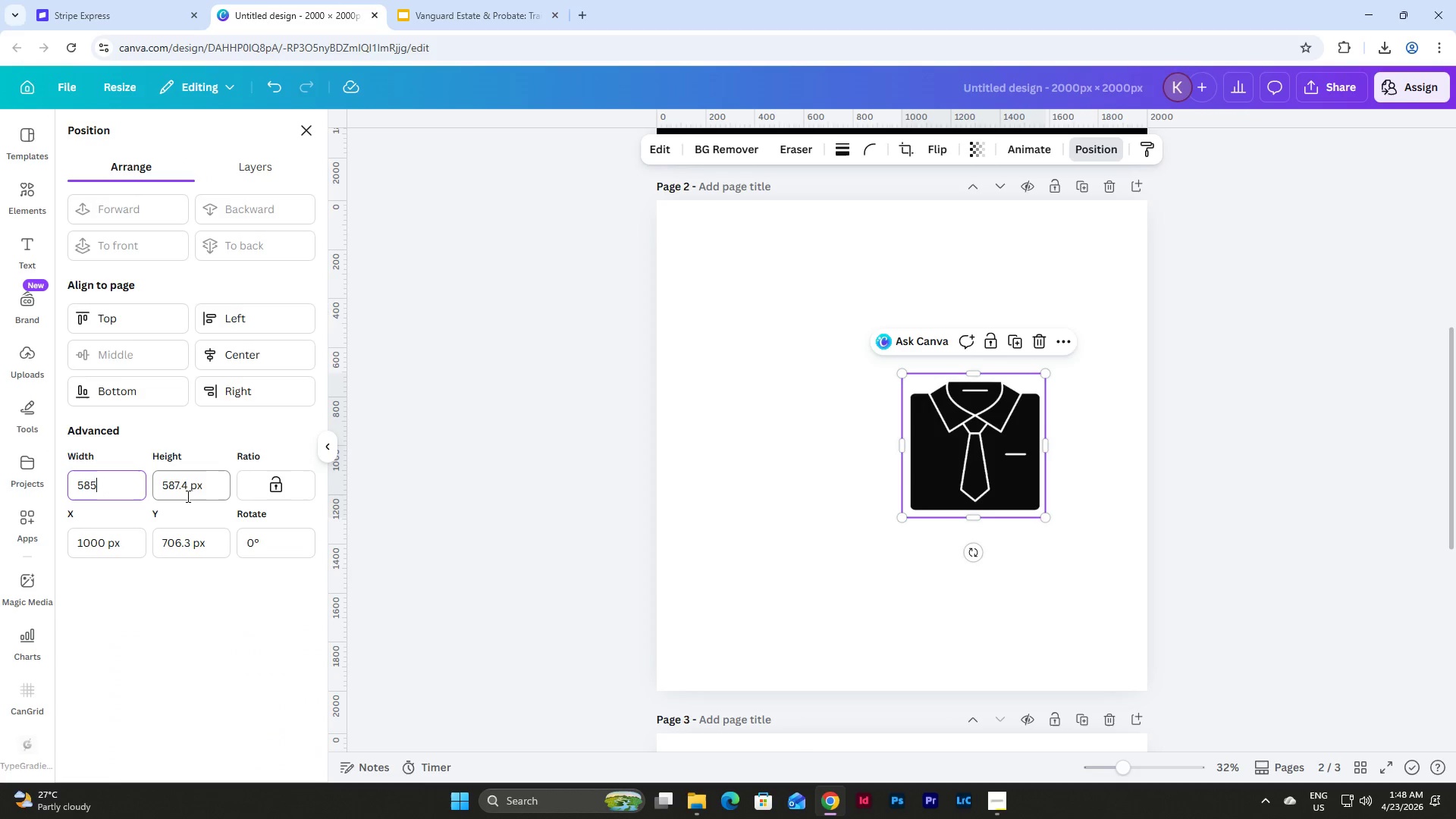 
left_click_drag(start_coordinate=[211, 485], to_coordinate=[149, 488])
 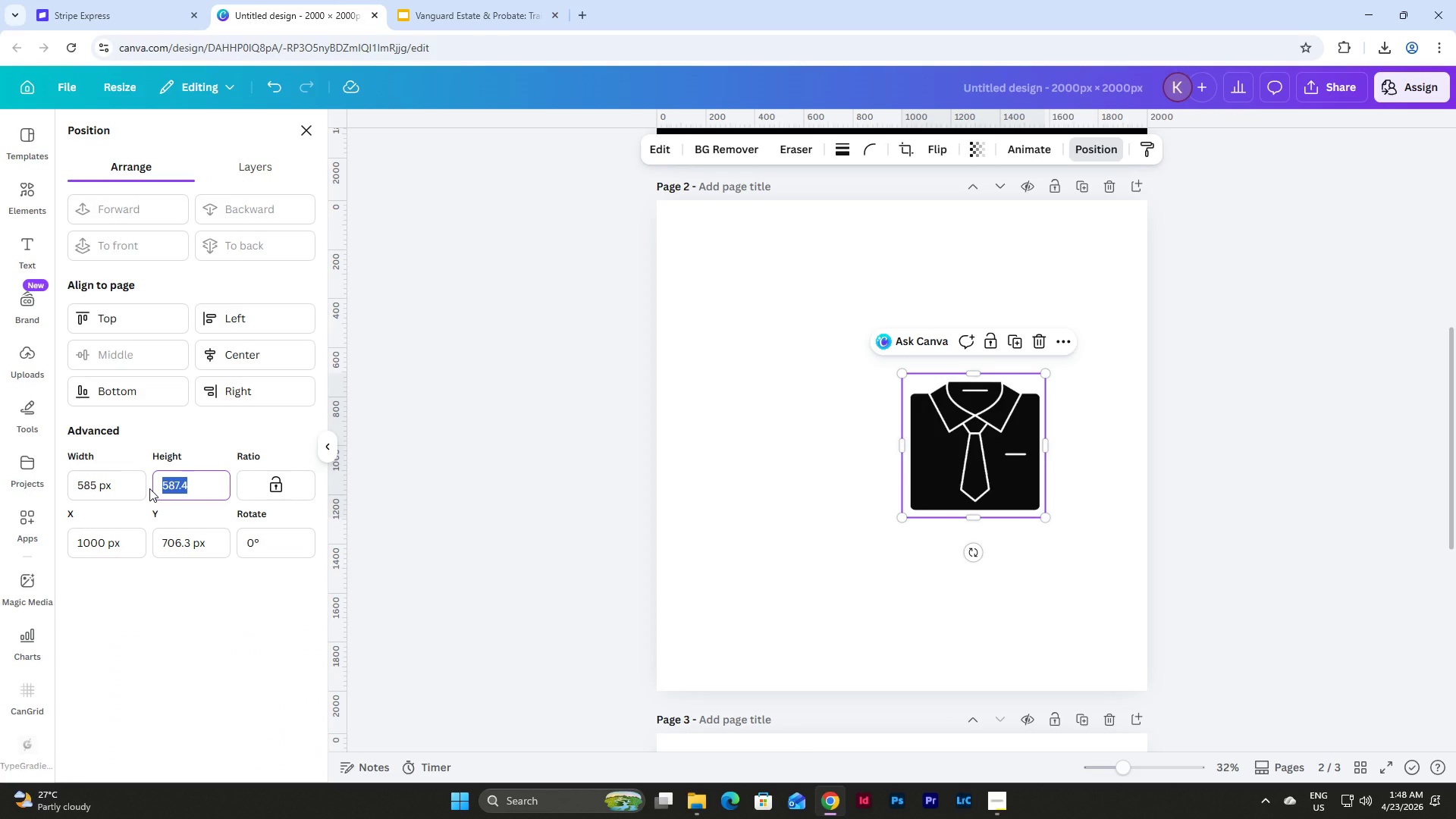 
key(Numpad5)
 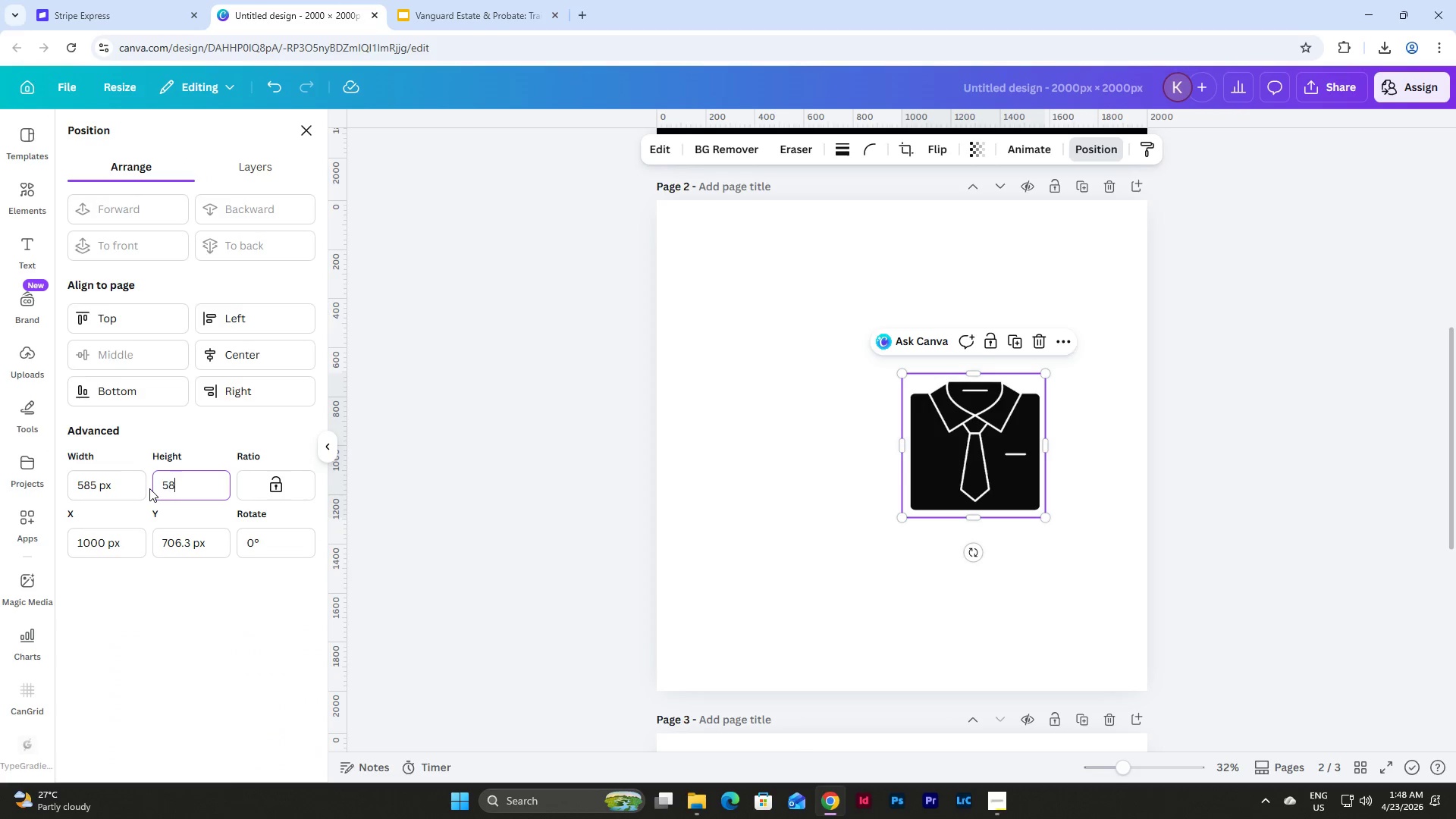 
key(Numpad8)
 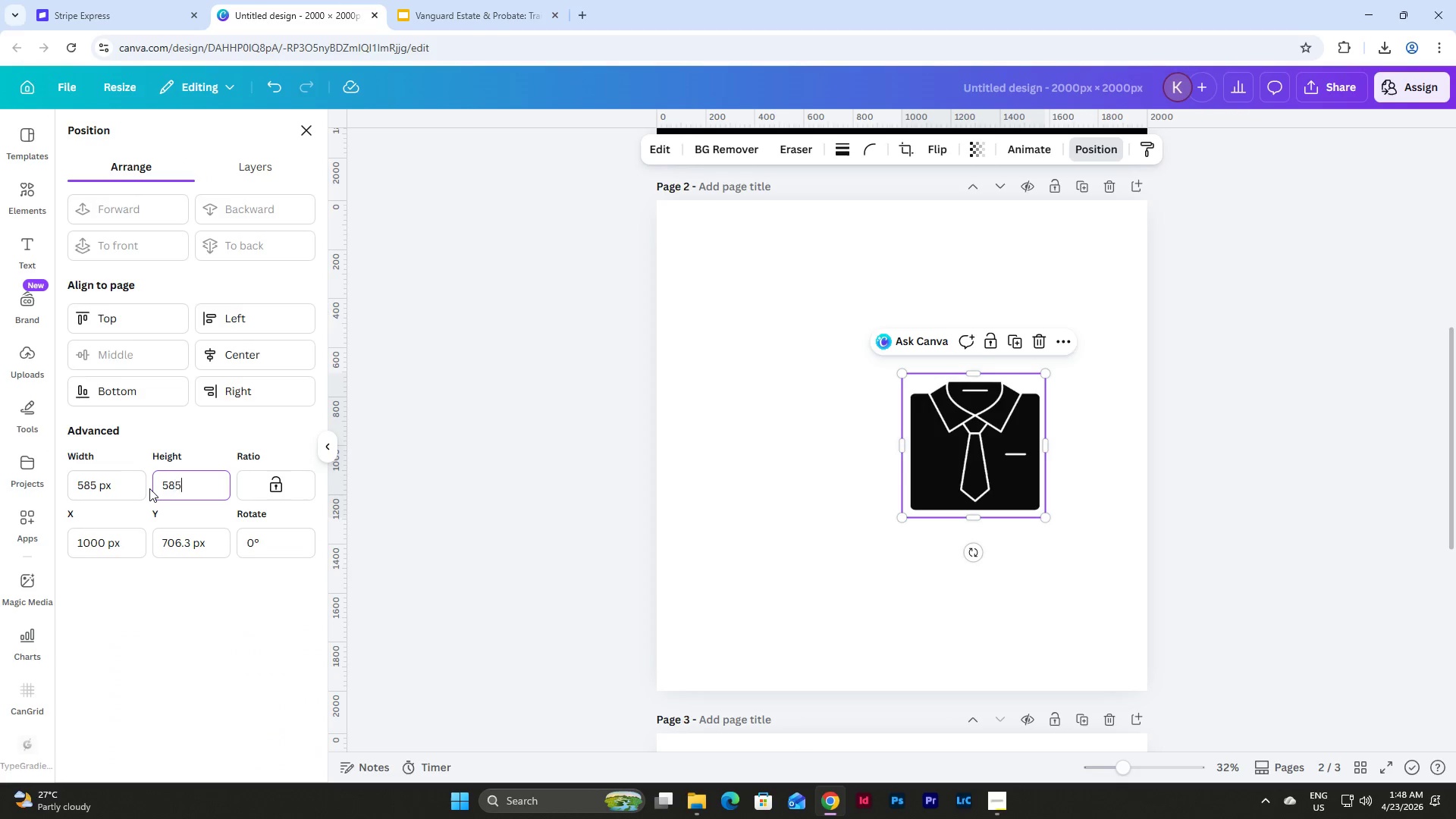 
key(Numpad5)
 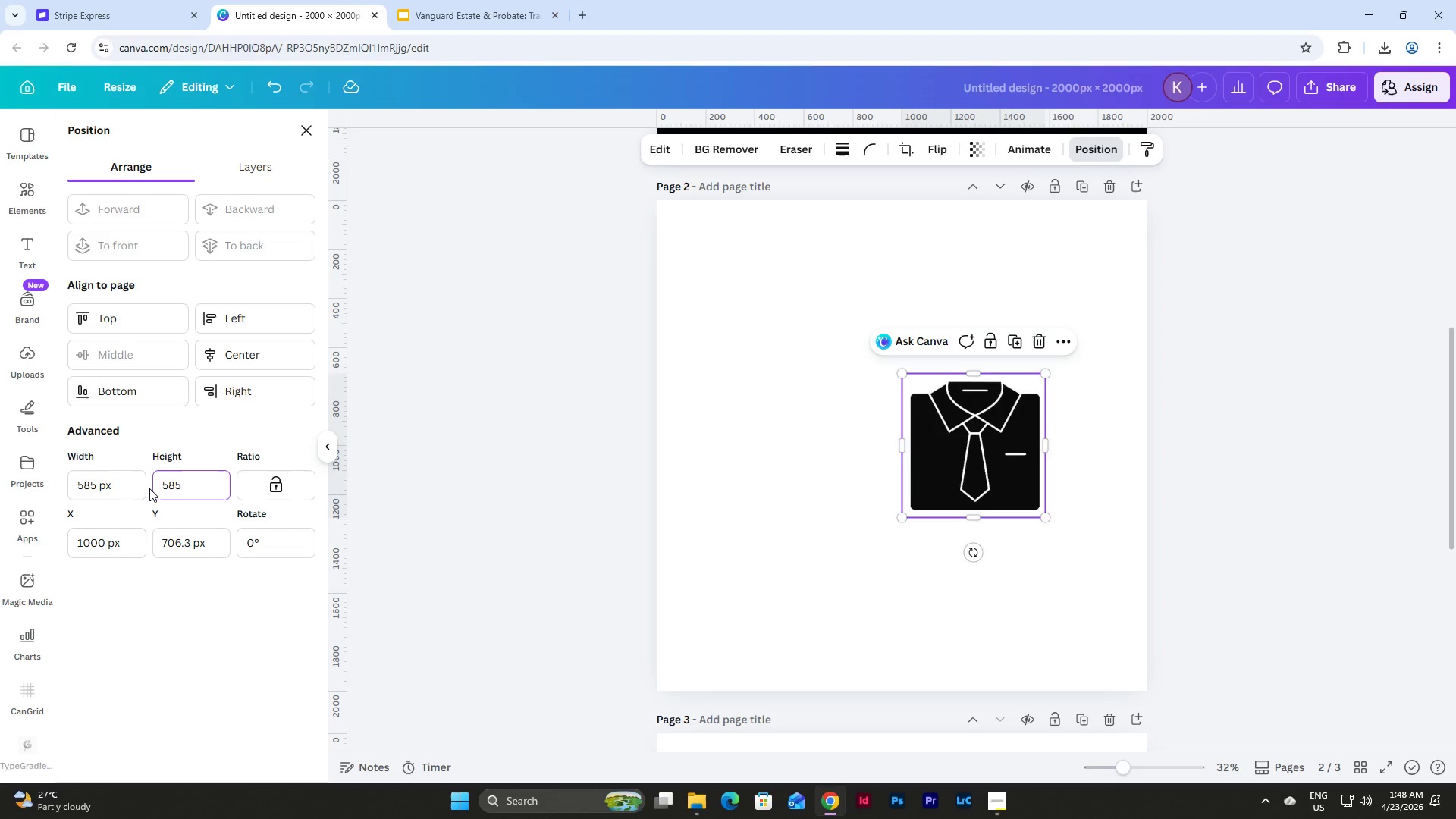 
key(NumpadEnter)
 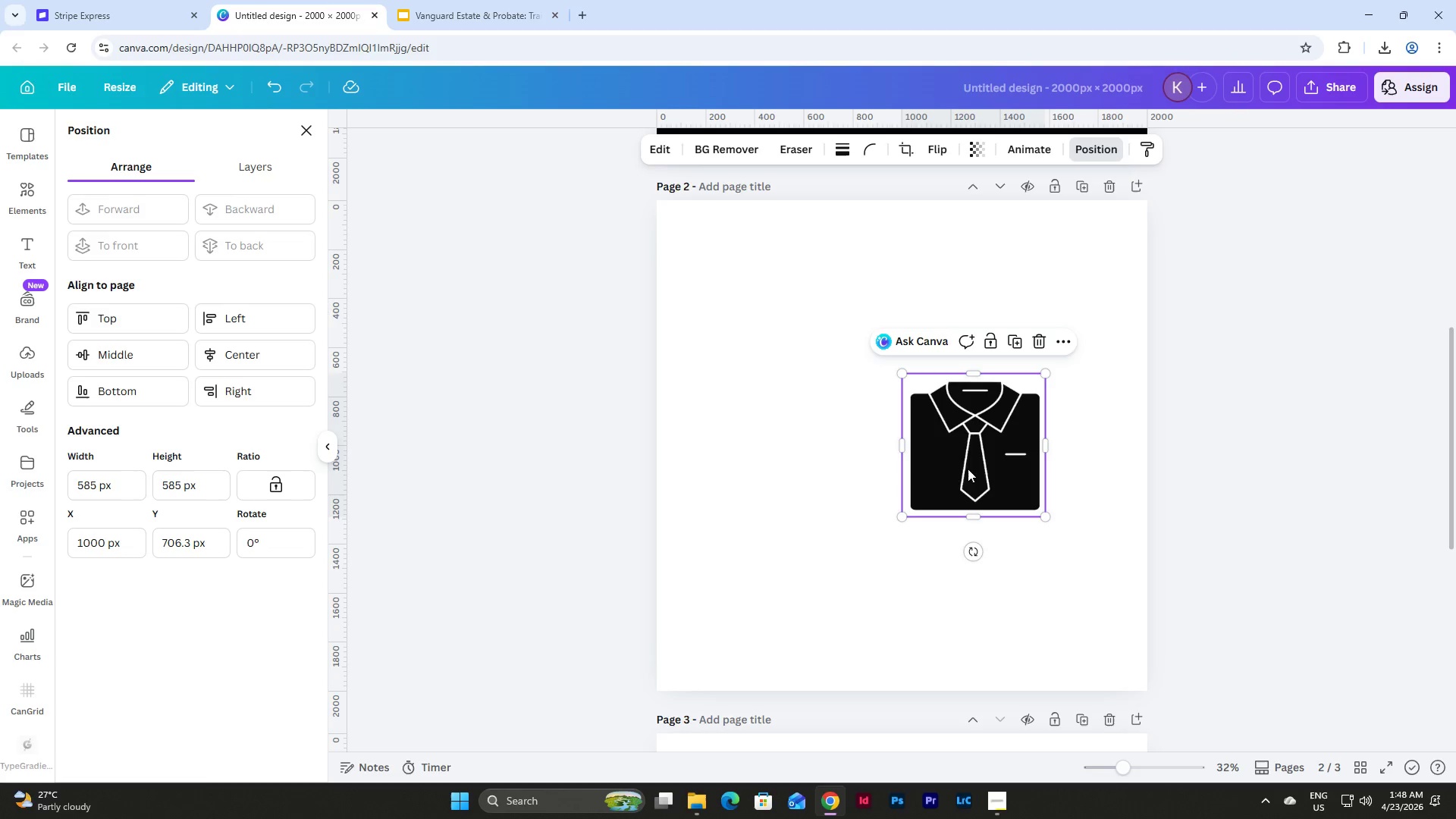 
double_click([967, 441])
 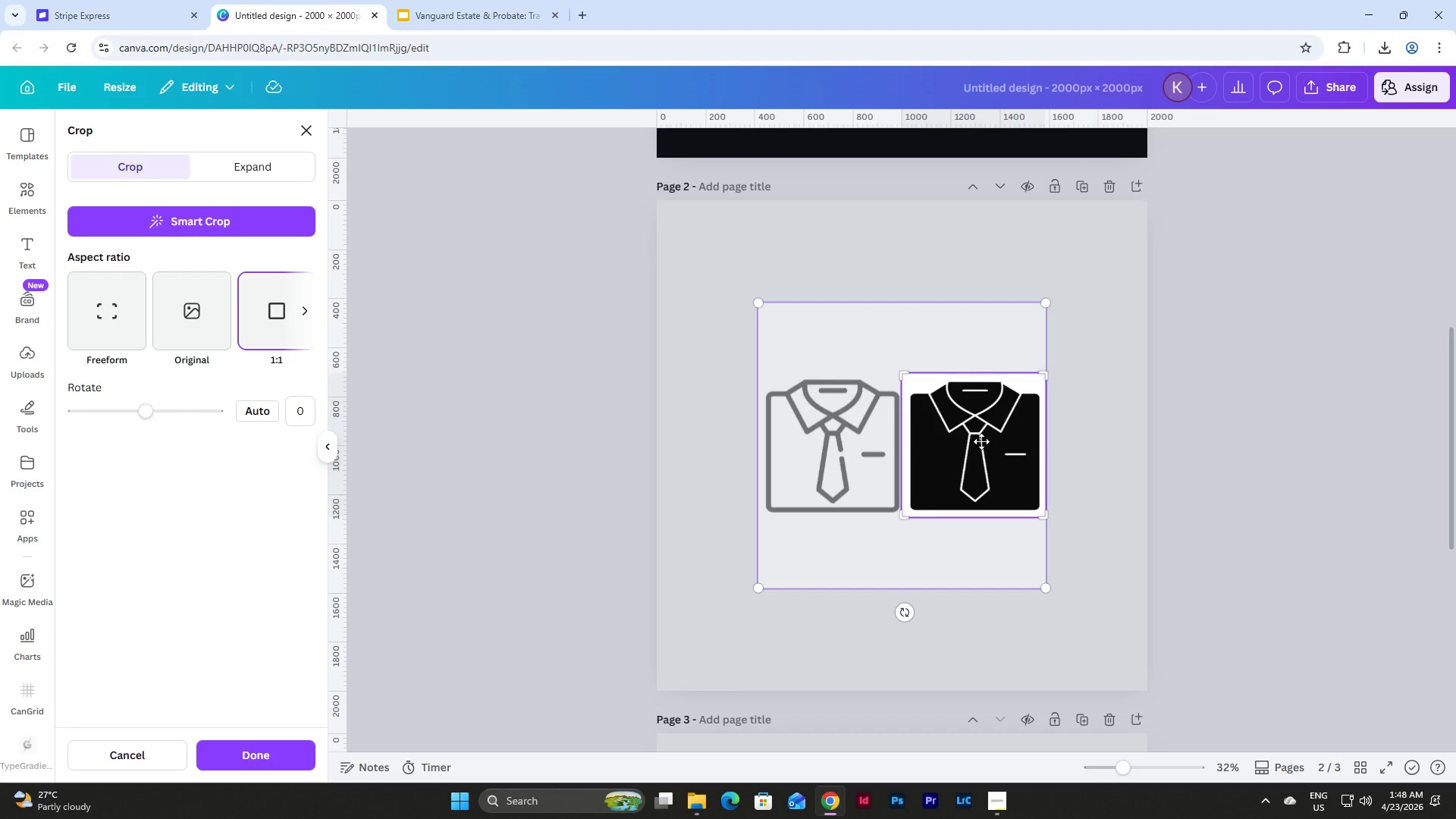 
left_click_drag(start_coordinate=[981, 441], to_coordinate=[972, 439])
 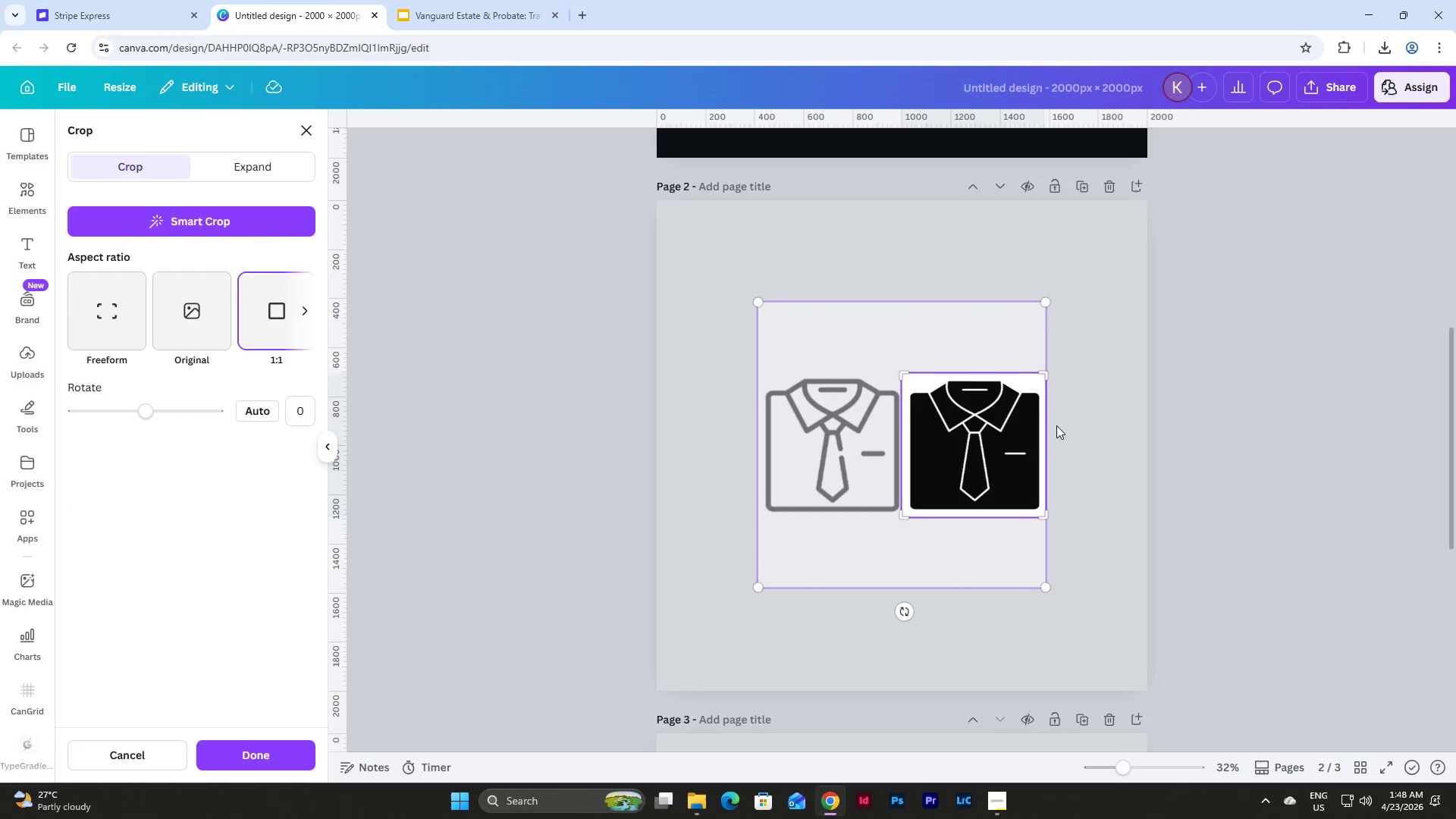 
left_click([1056, 425])
 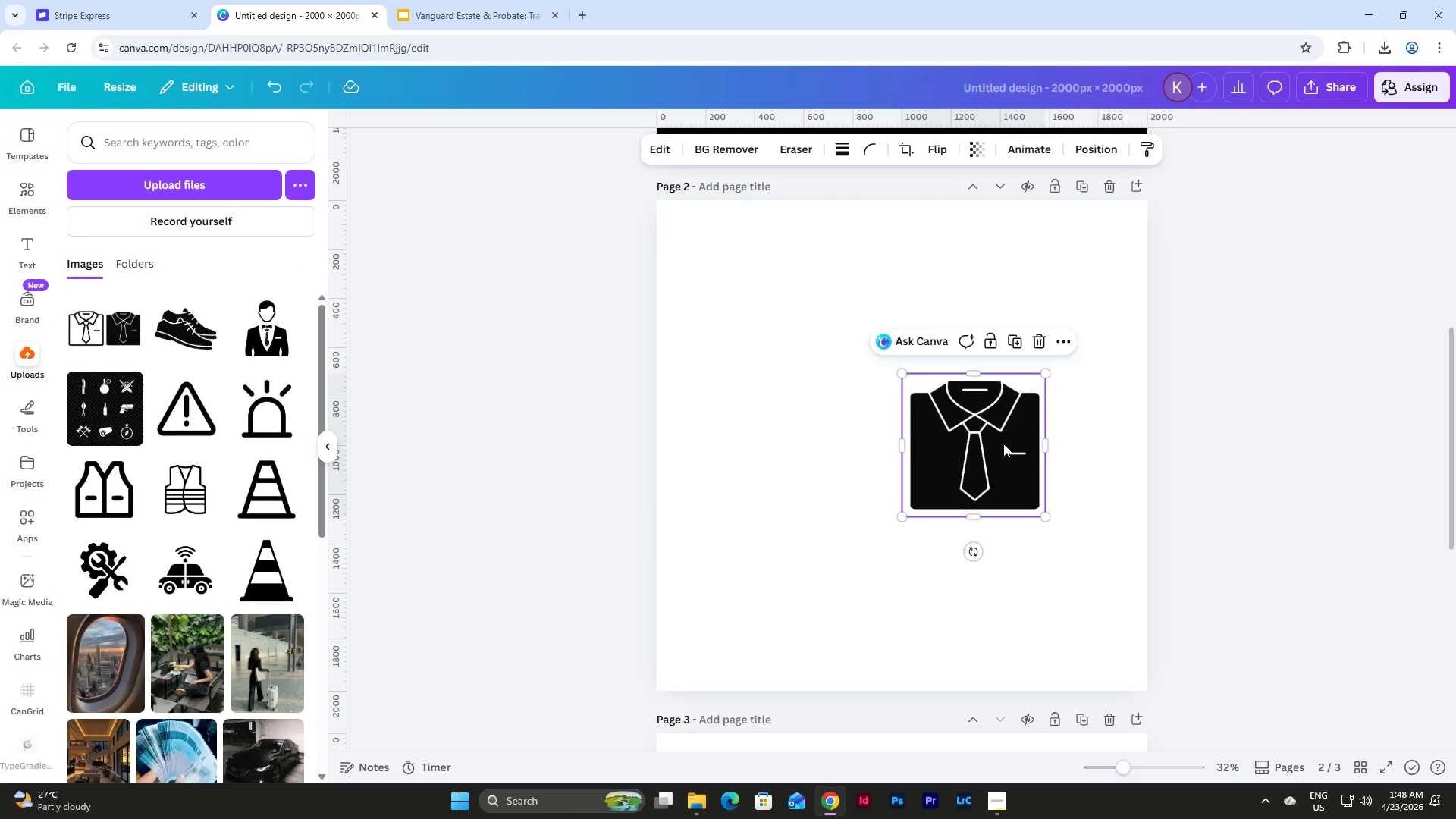 
left_click_drag(start_coordinate=[1002, 444], to_coordinate=[865, 369])
 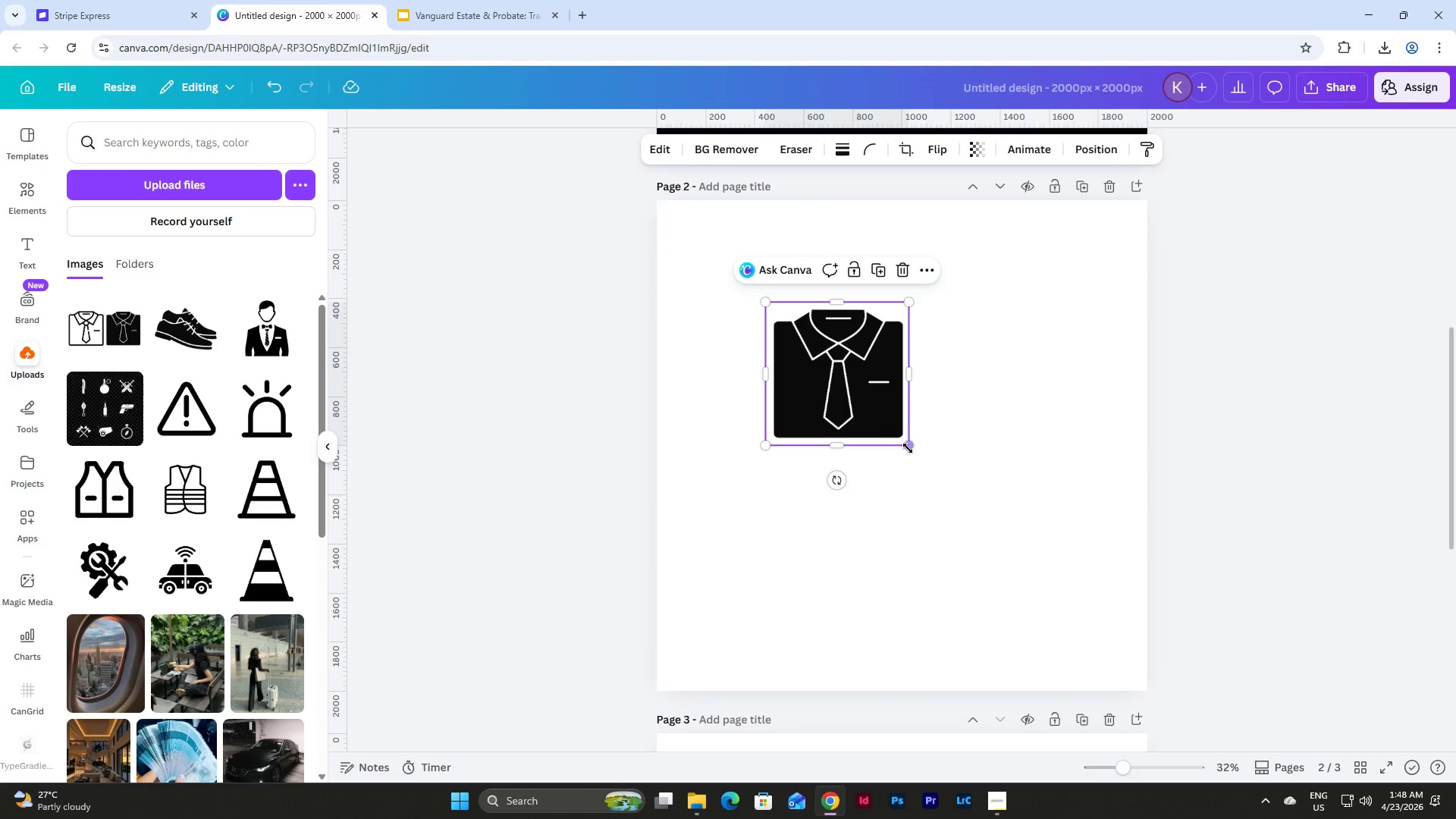 
left_click_drag(start_coordinate=[907, 448], to_coordinate=[1082, 647])
 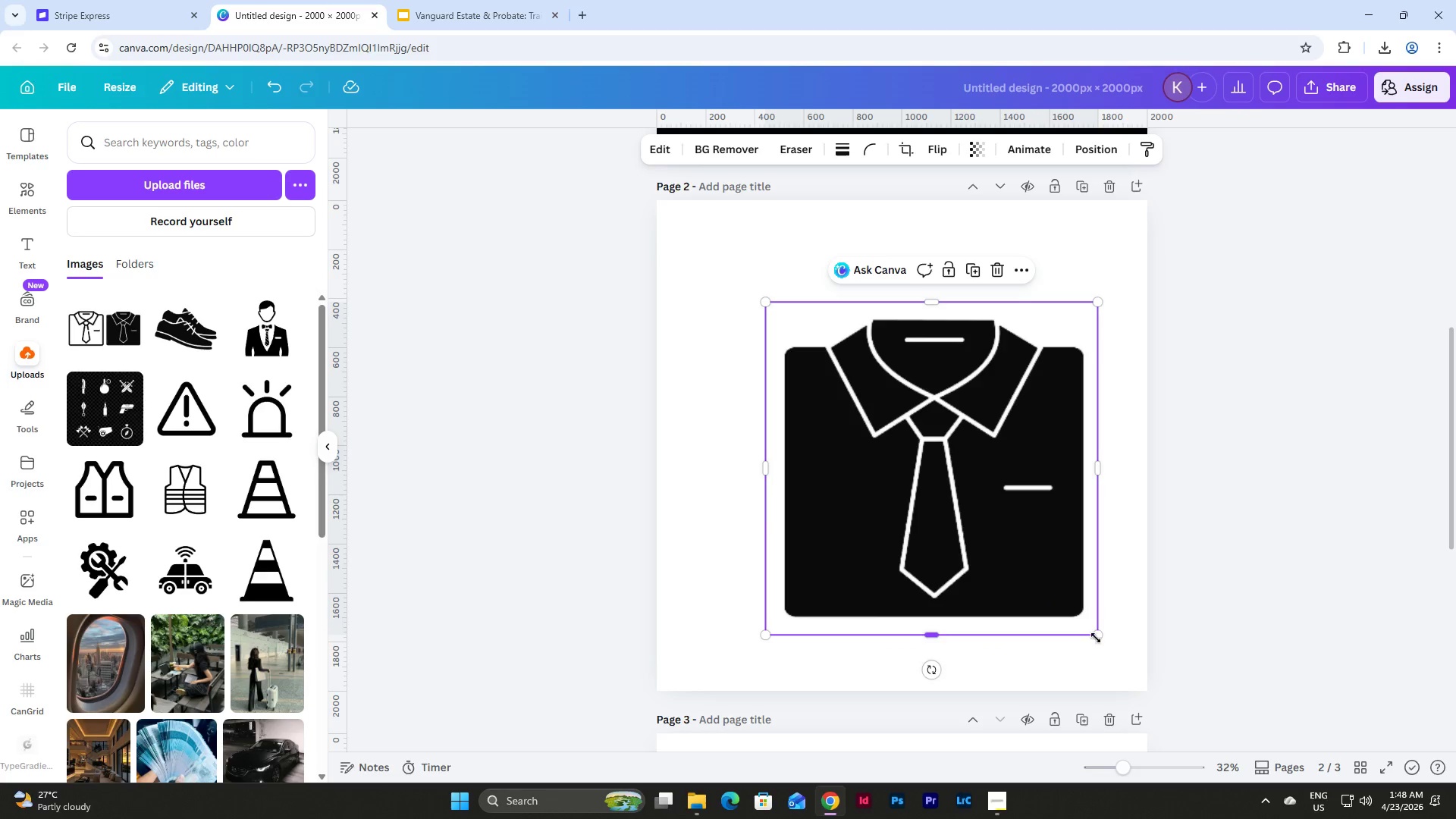 
left_click_drag(start_coordinate=[1099, 639], to_coordinate=[1102, 646])
 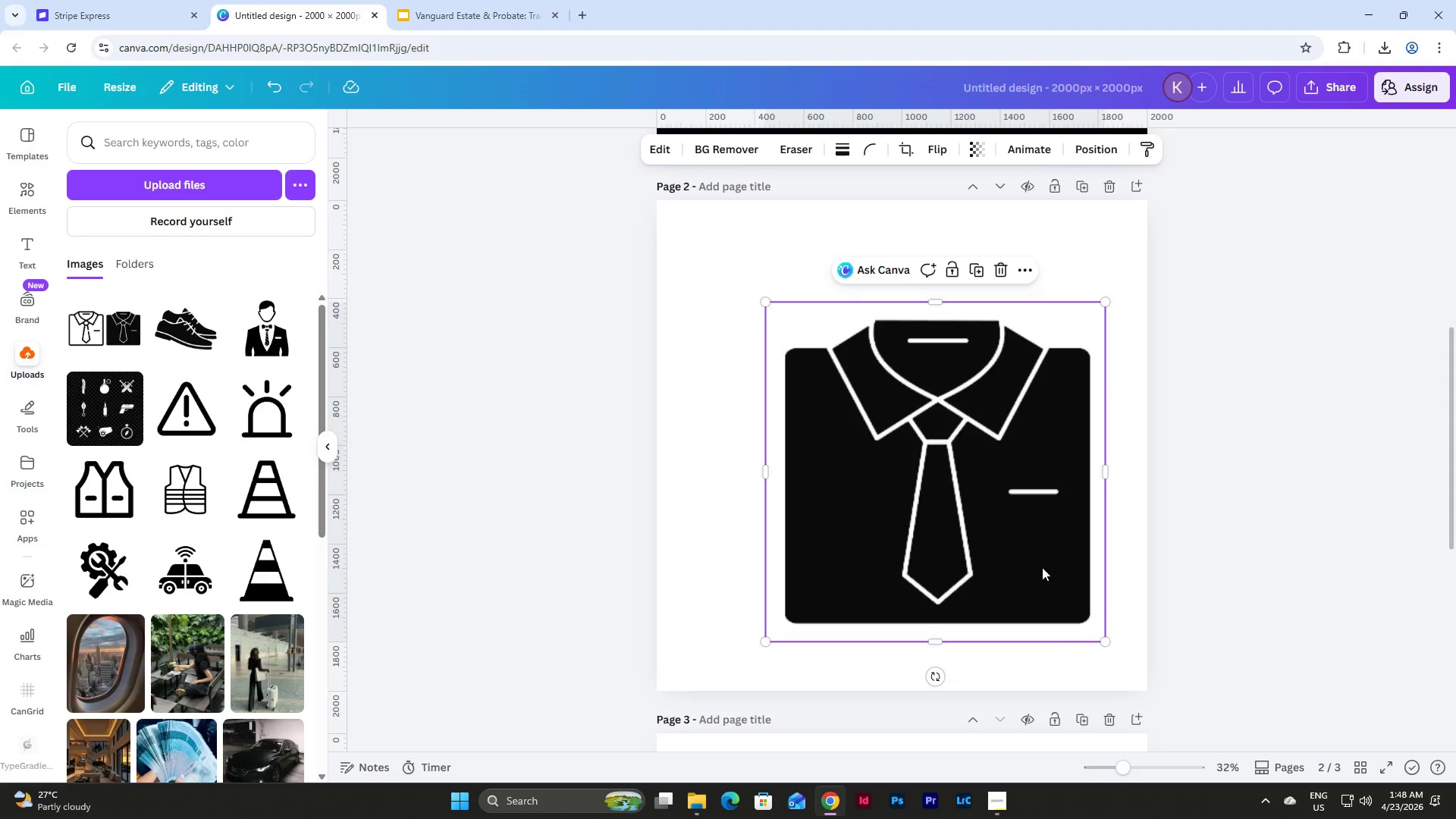 
scroll: coordinate [1042, 567], scroll_direction: down, amount: 3.0
 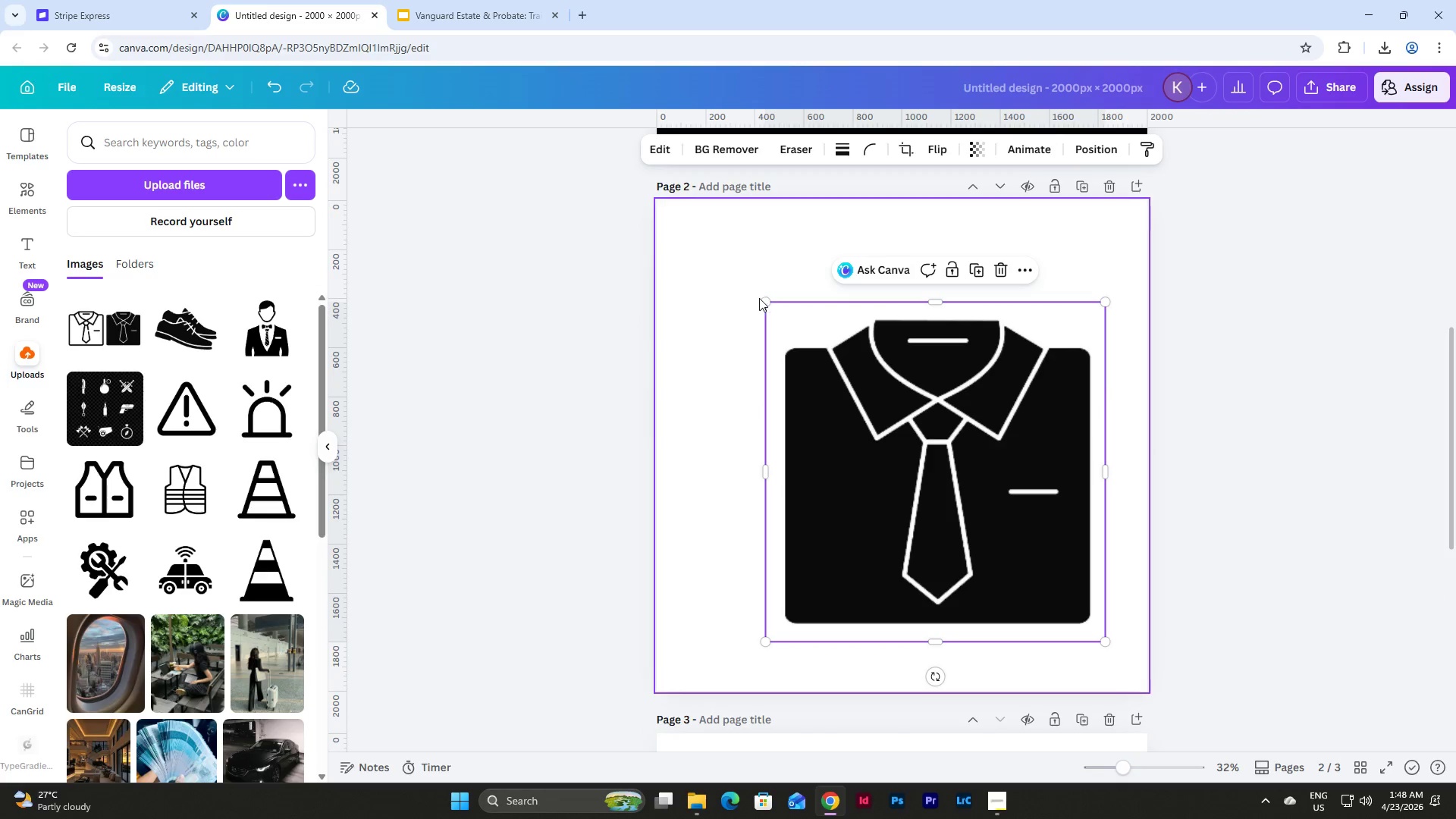 
left_click_drag(start_coordinate=[766, 304], to_coordinate=[706, 255])
 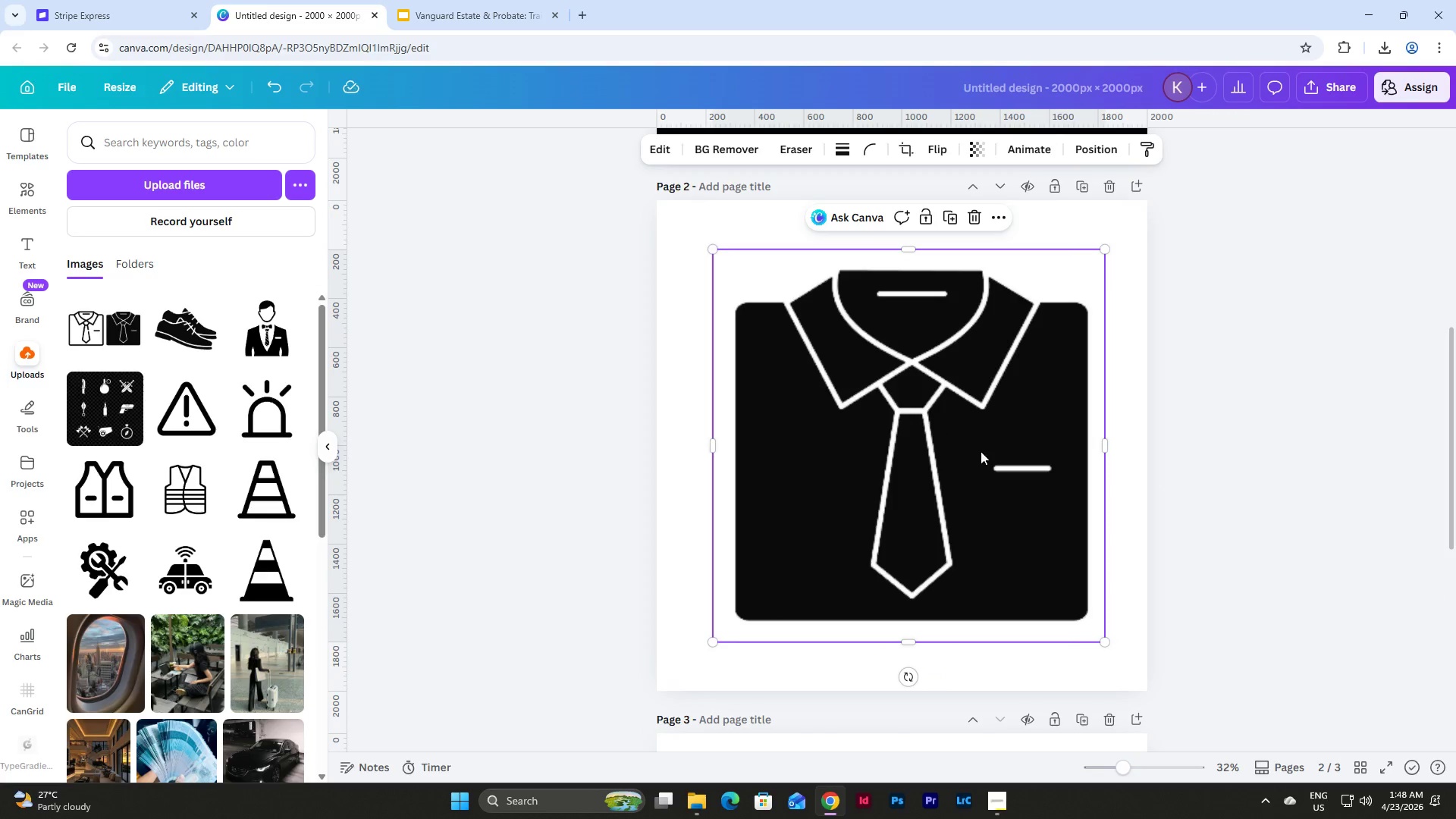 
left_click_drag(start_coordinate=[981, 451], to_coordinate=[969, 450])
 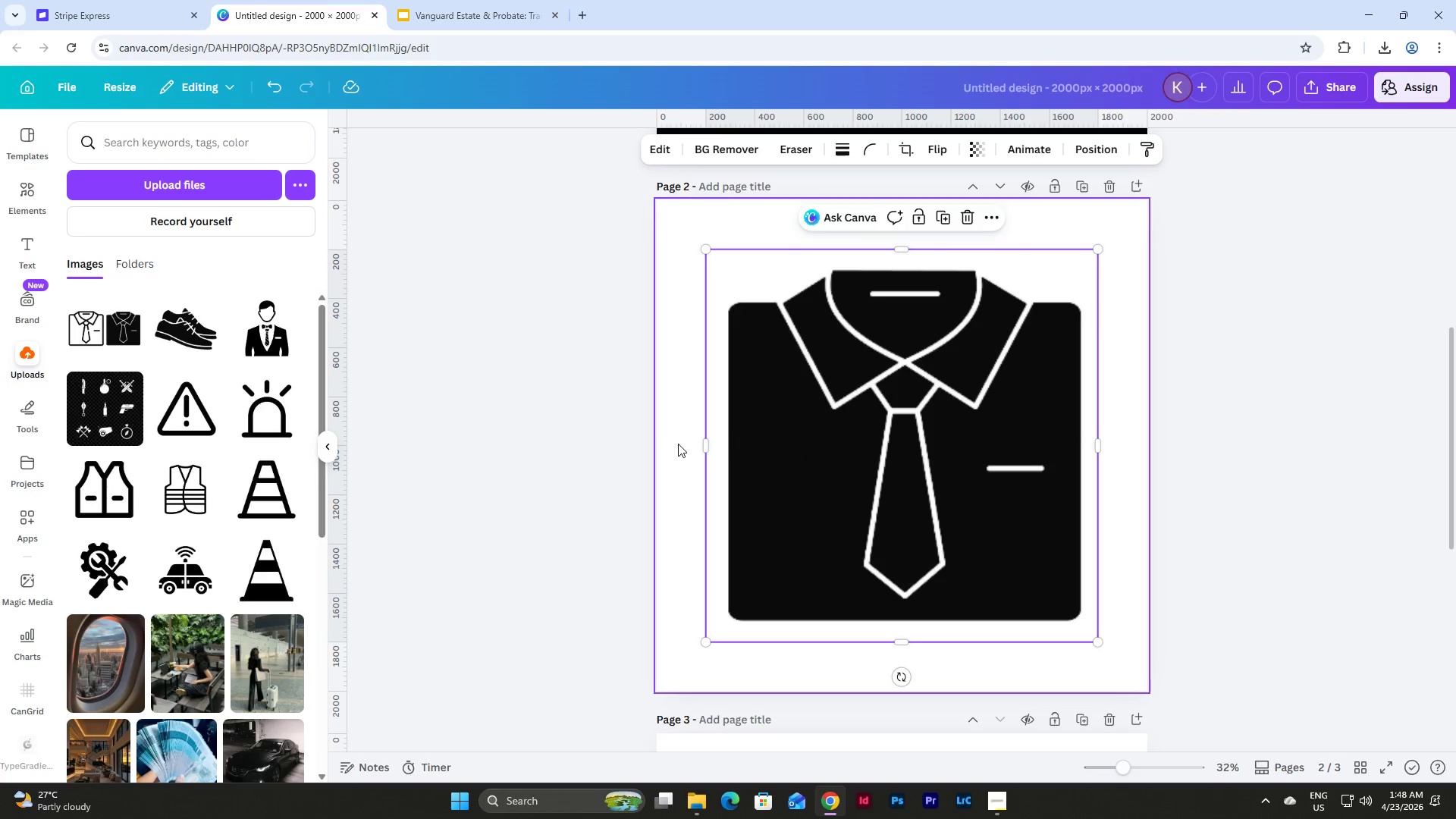 
double_click([767, 436])
 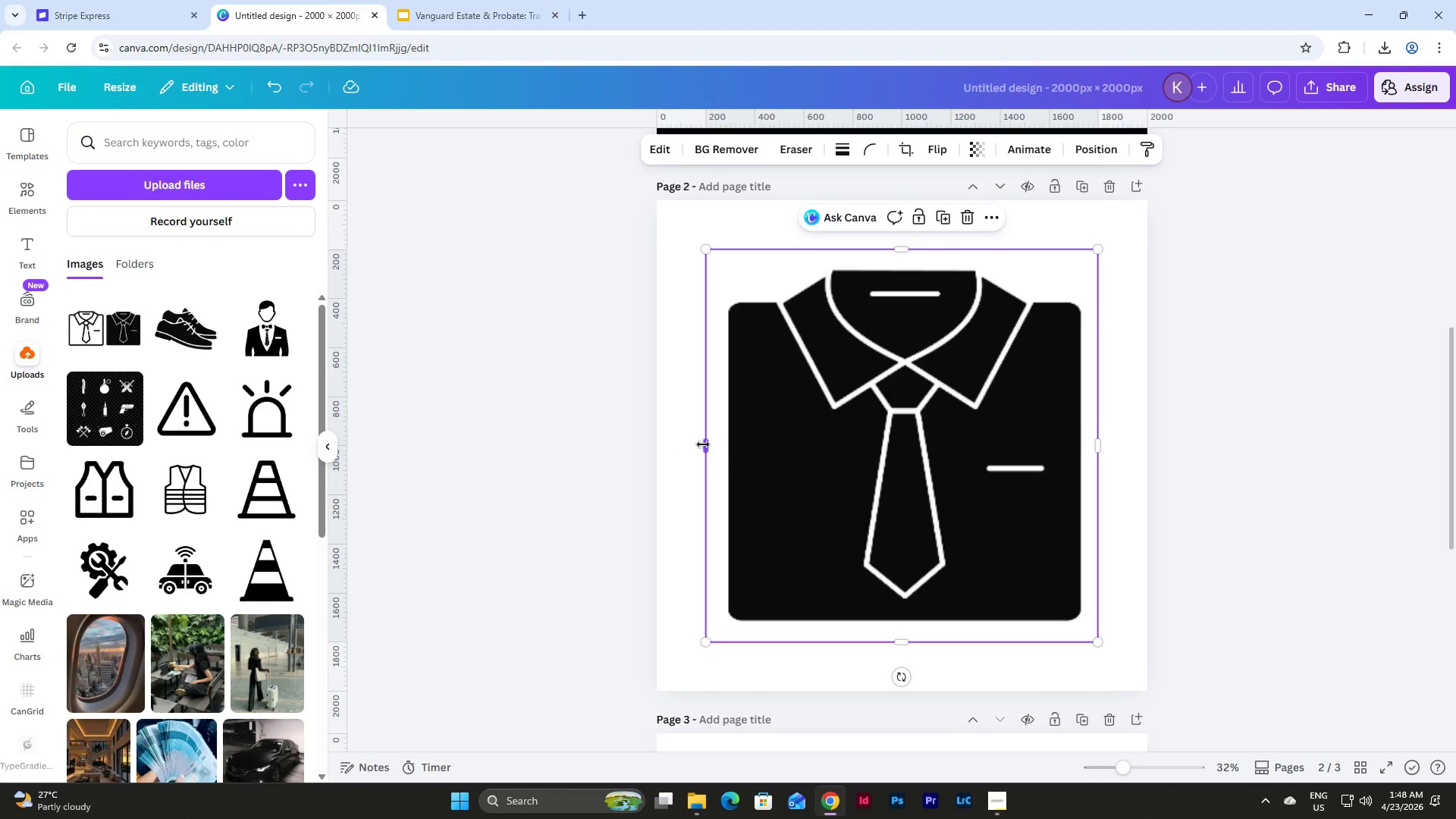 
left_click_drag(start_coordinate=[703, 444], to_coordinate=[708, 446])
 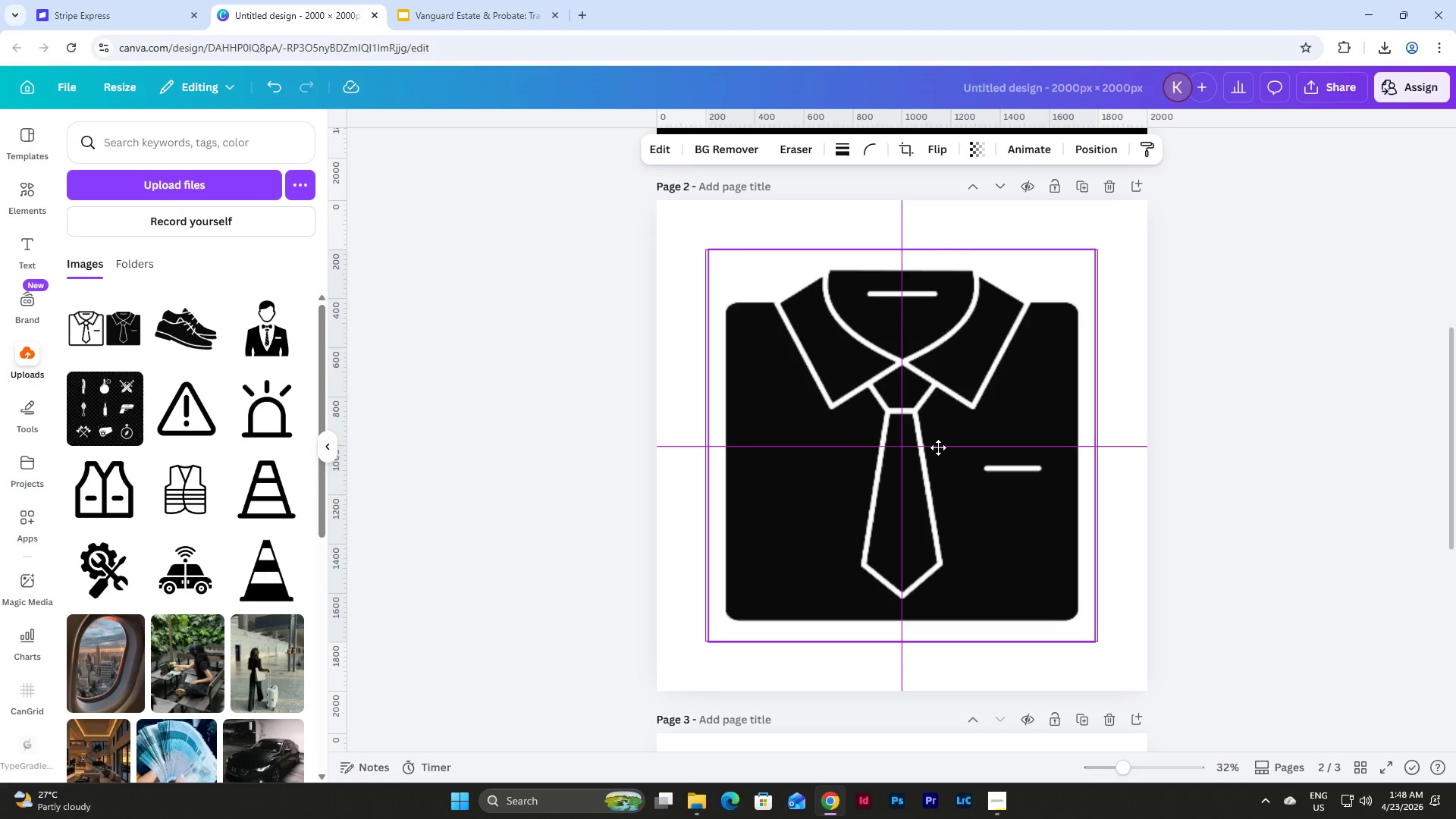 
wait(5.16)
 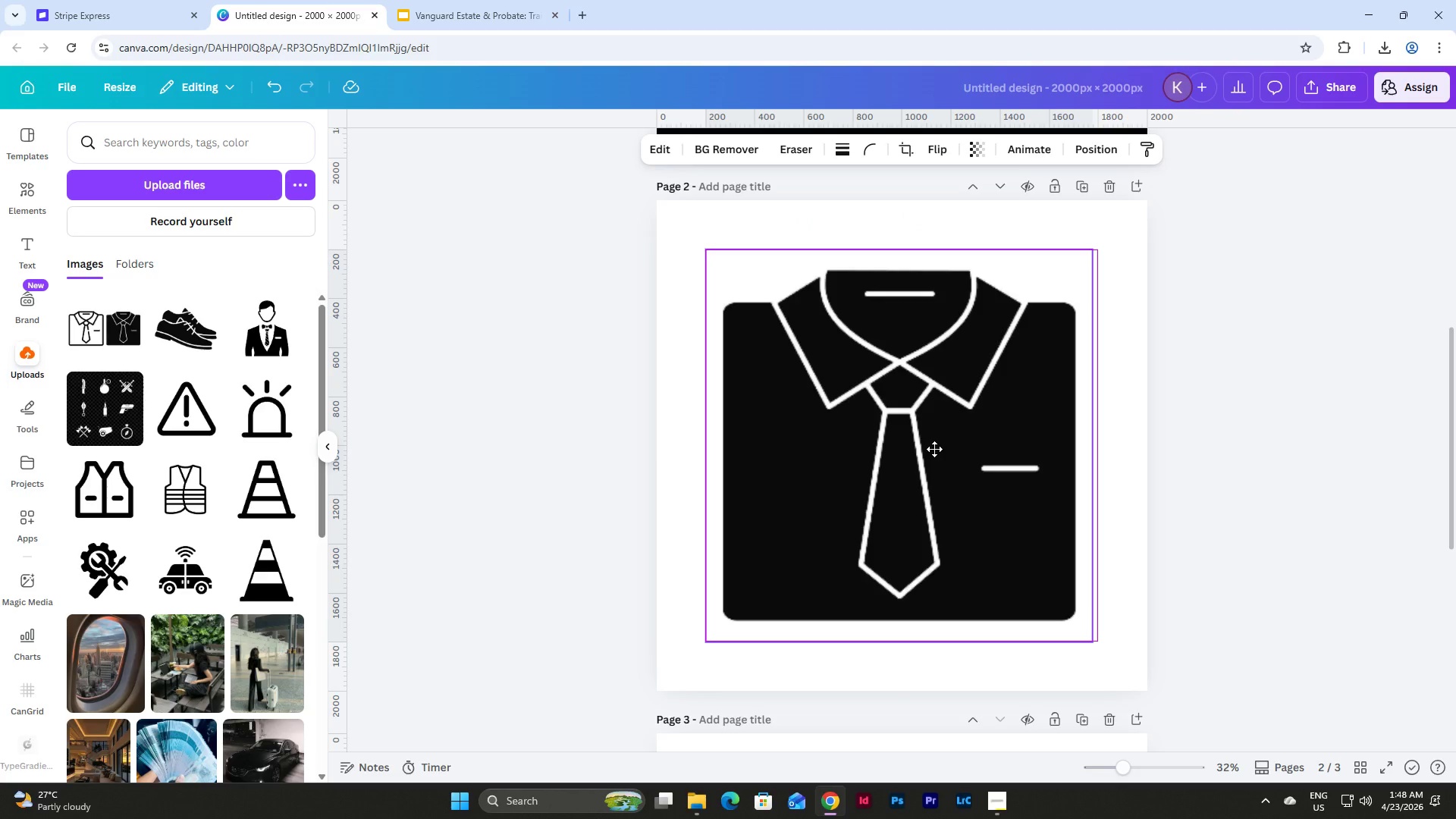 
left_click([1122, 441])
 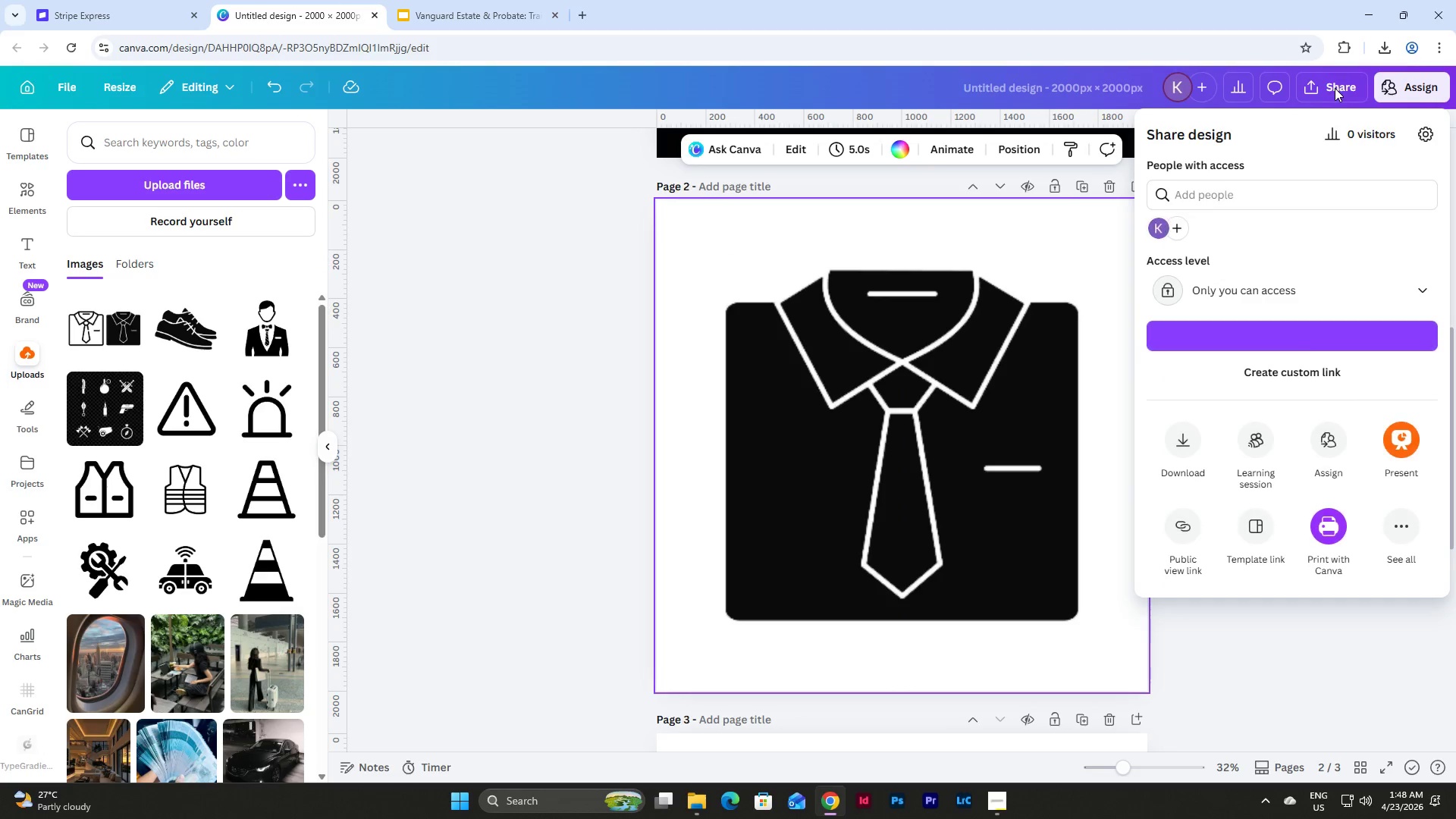 
left_click([947, 359])
 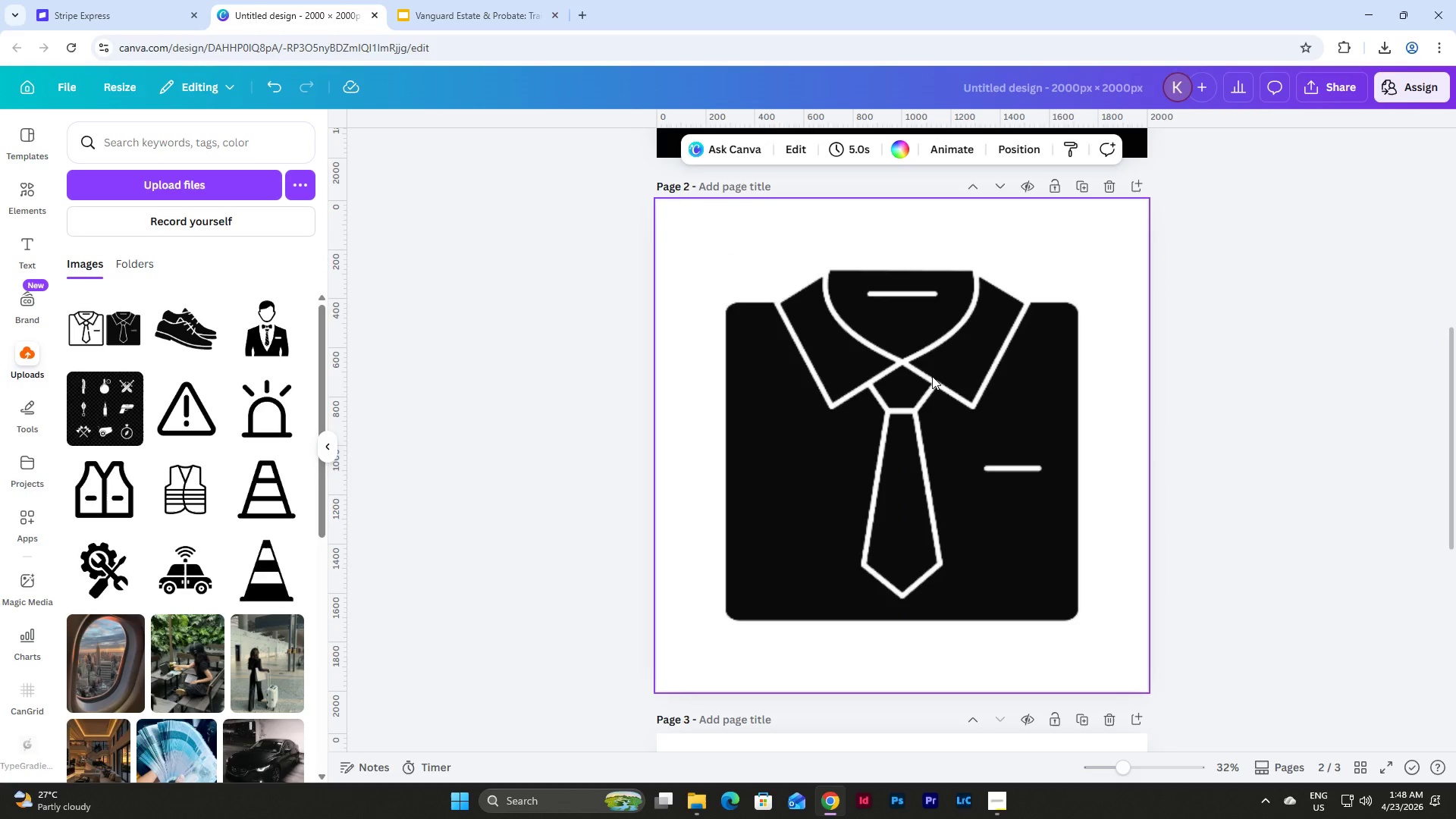 
left_click([914, 394])
 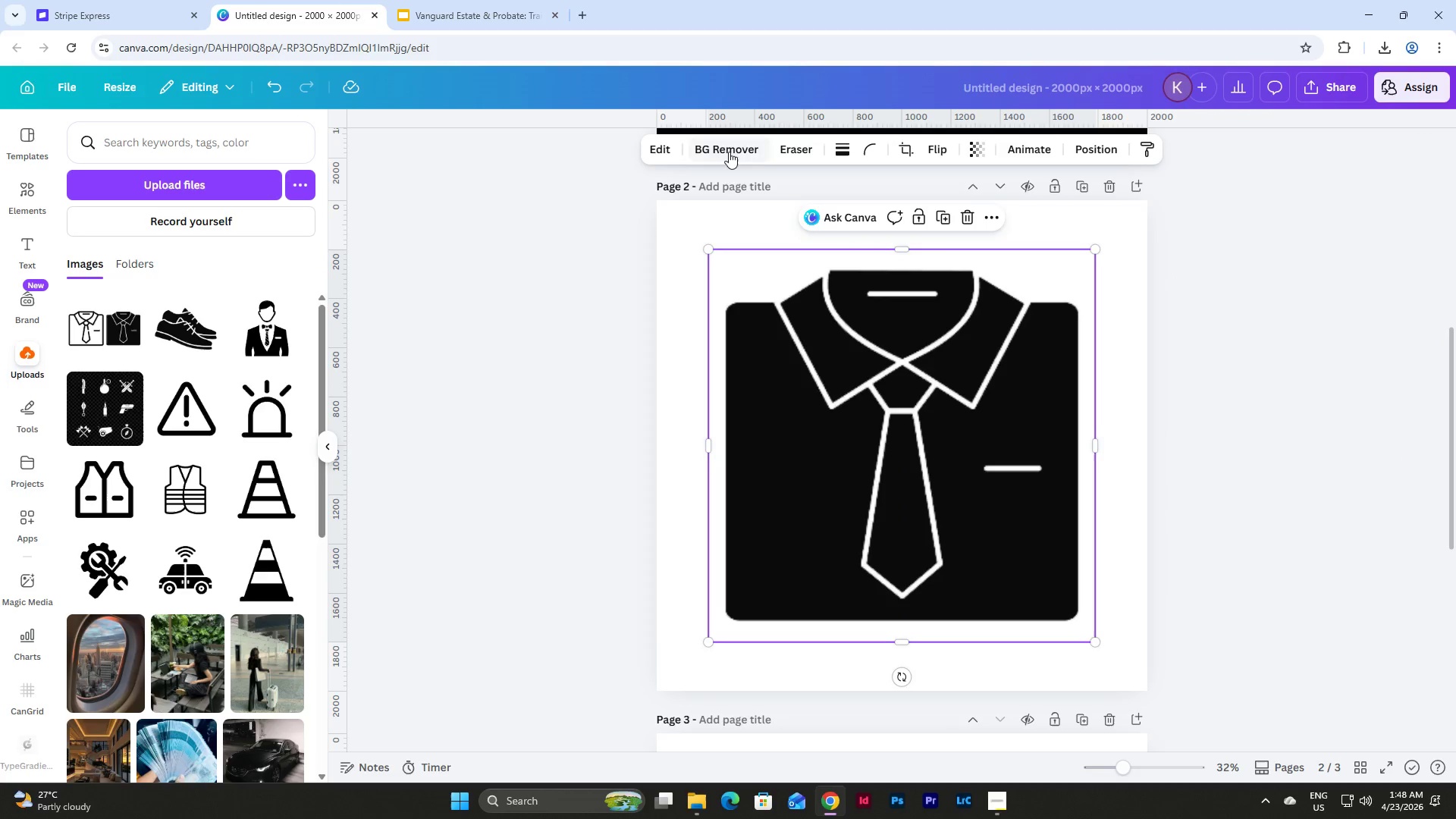 
left_click([729, 152])
 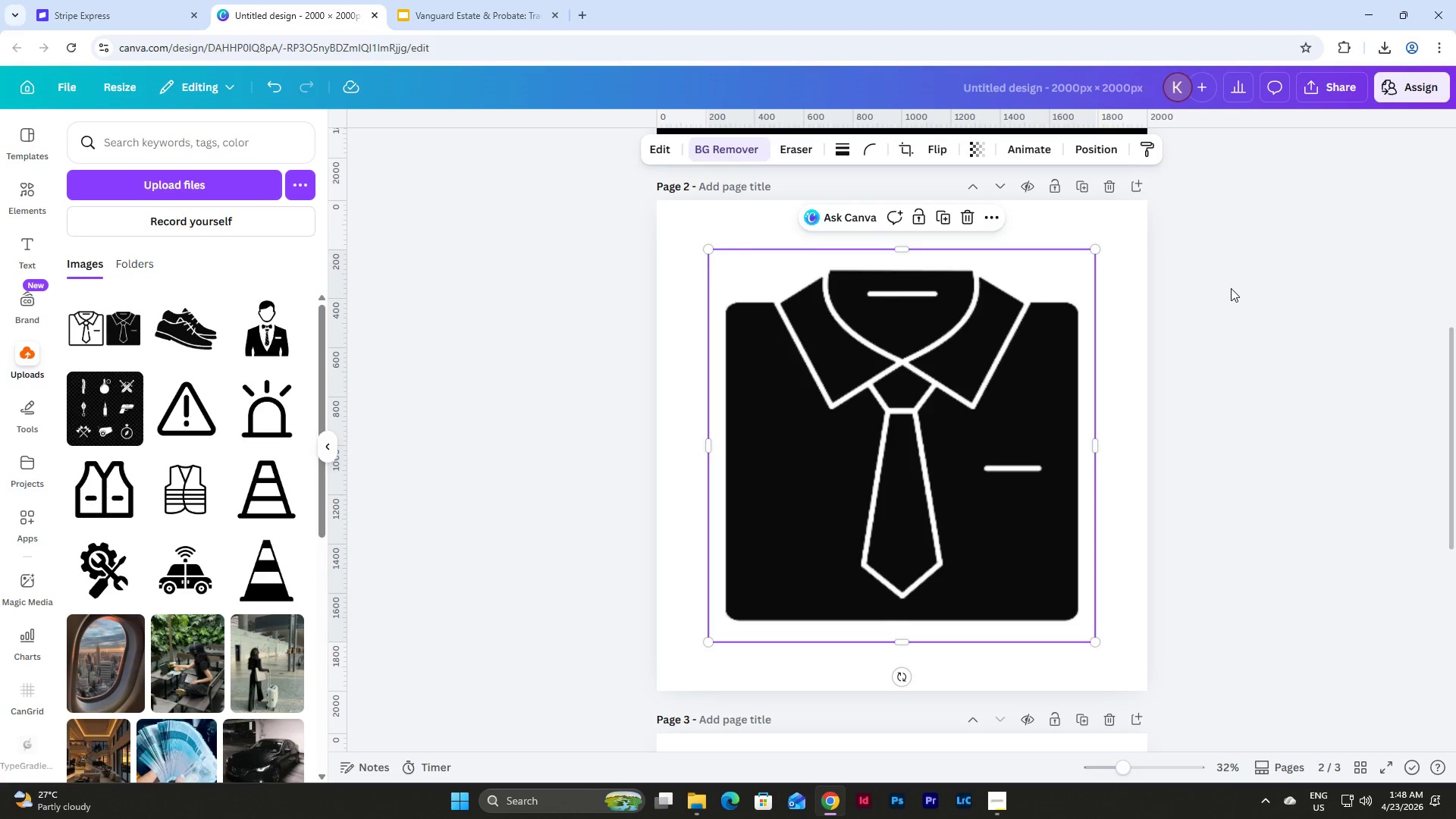 
left_click([1310, 92])
 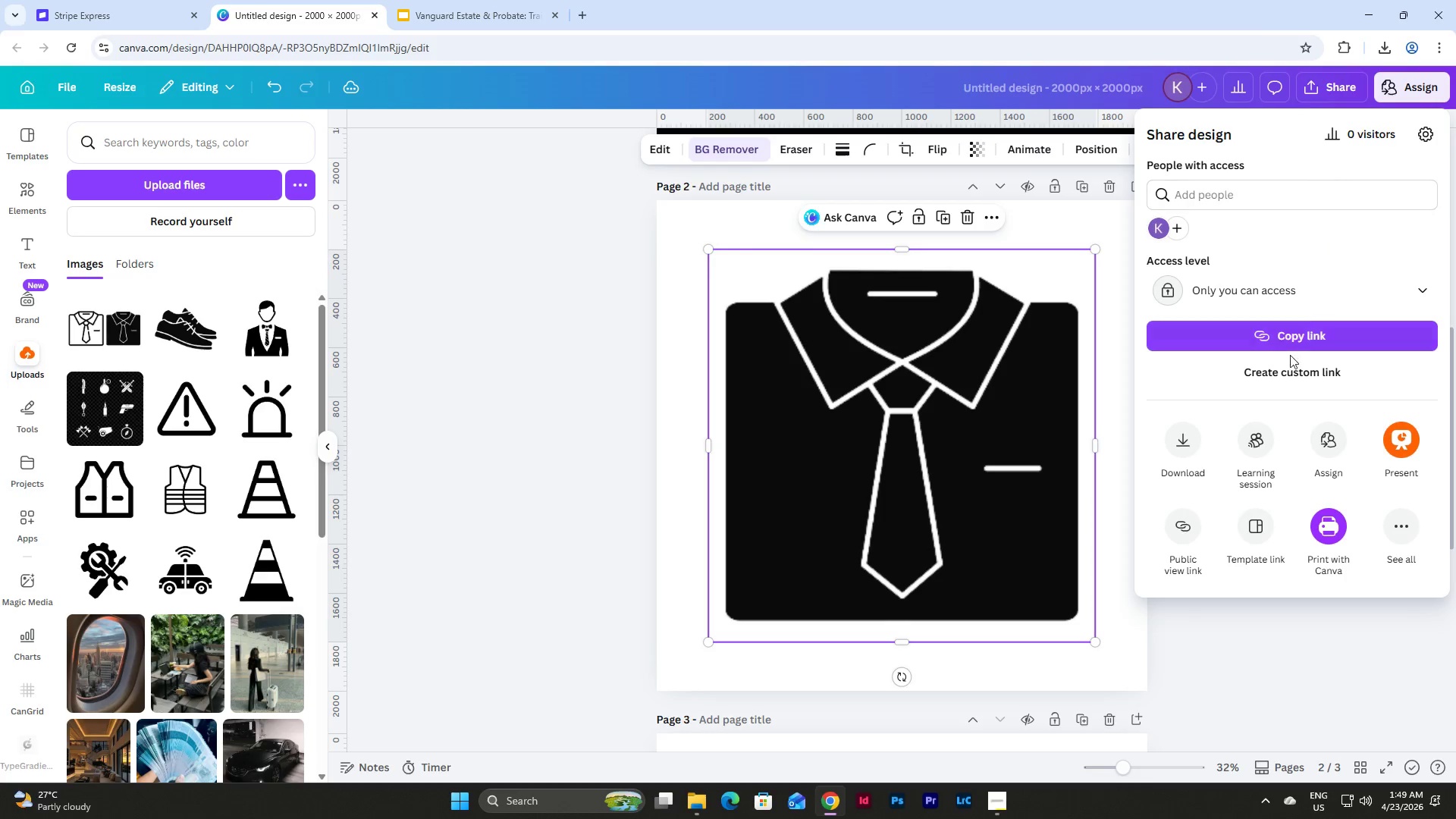 
left_click([1183, 448])
 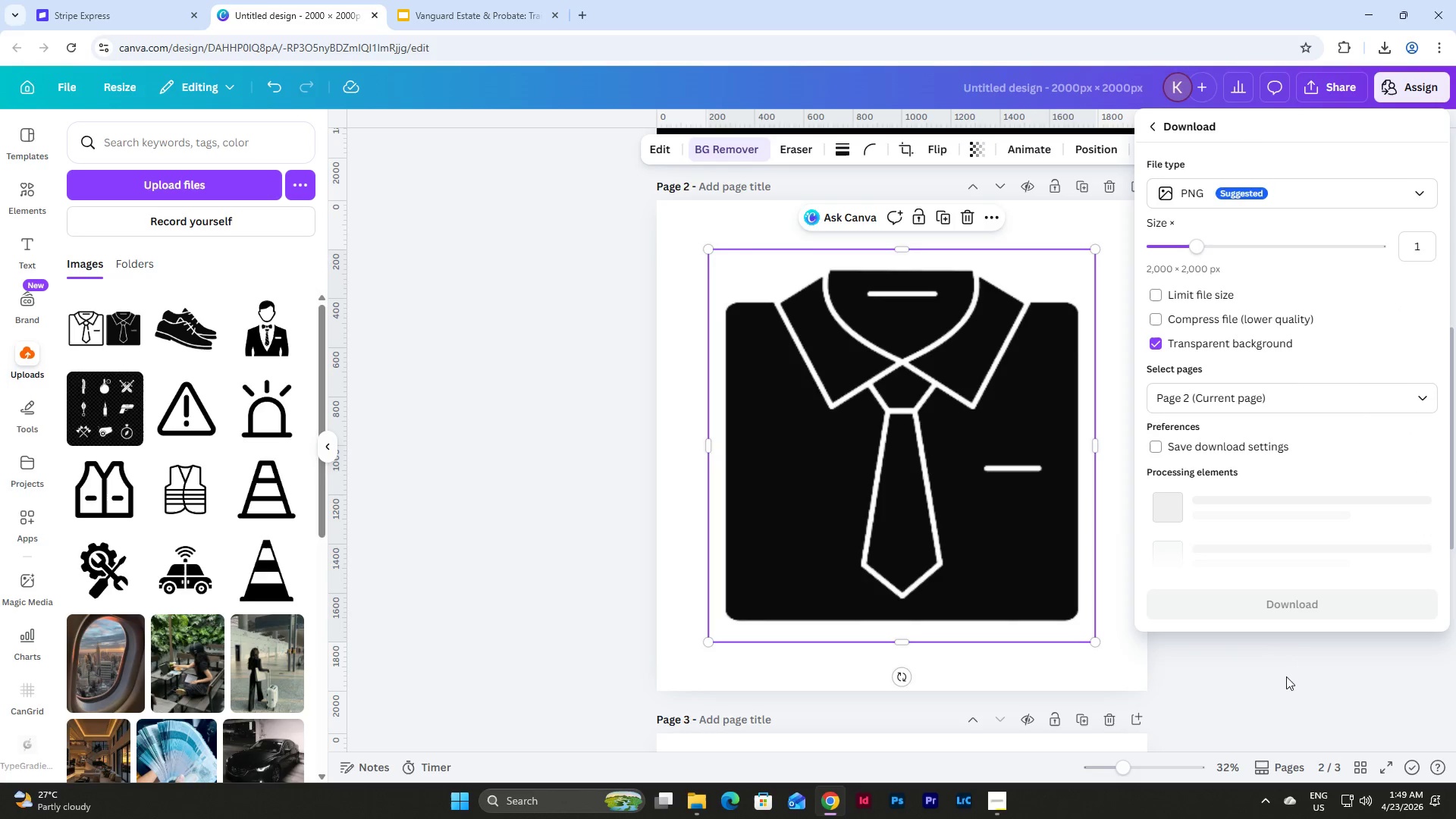 
left_click([1421, 394])
 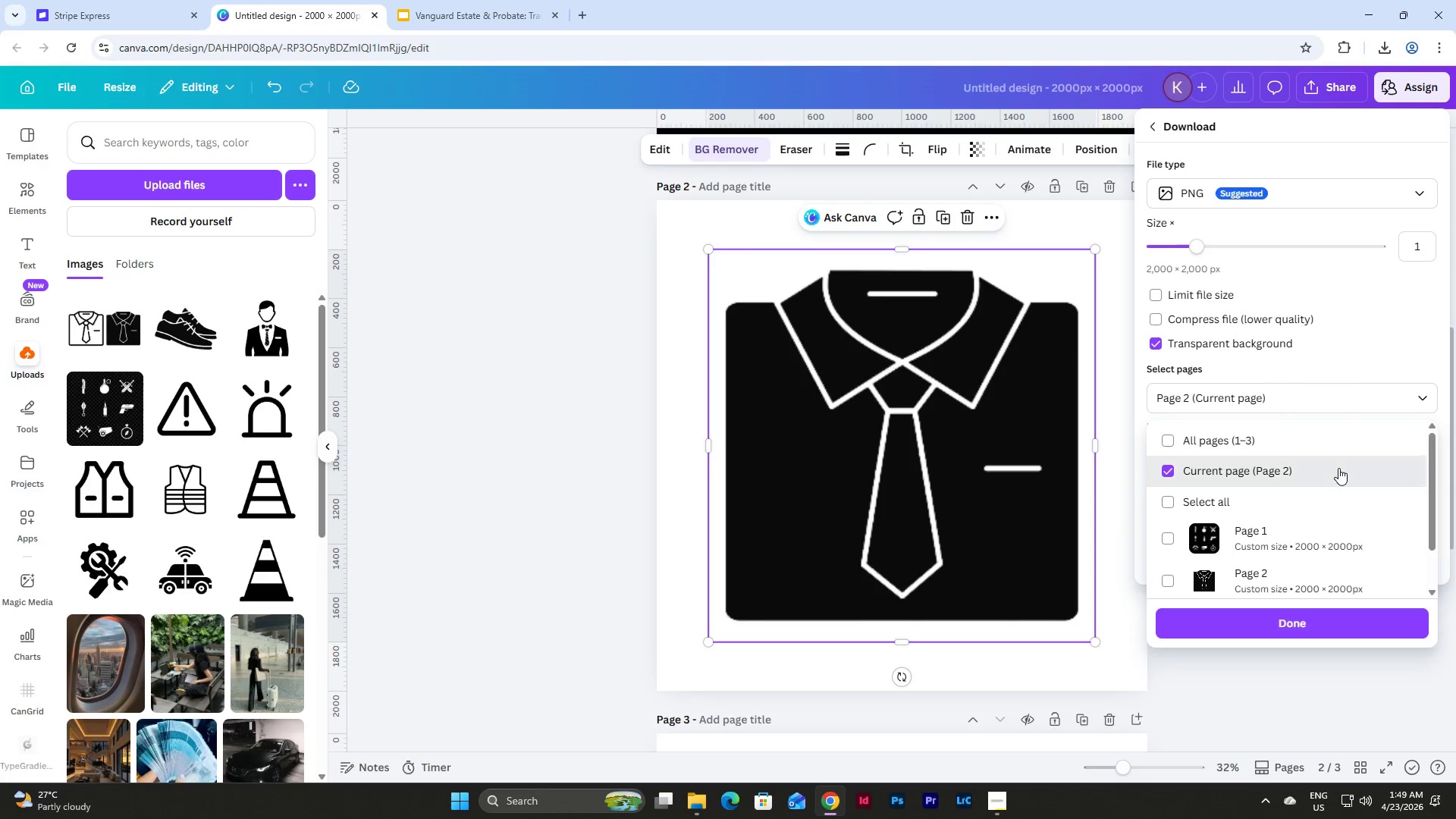 
double_click([1338, 468])
 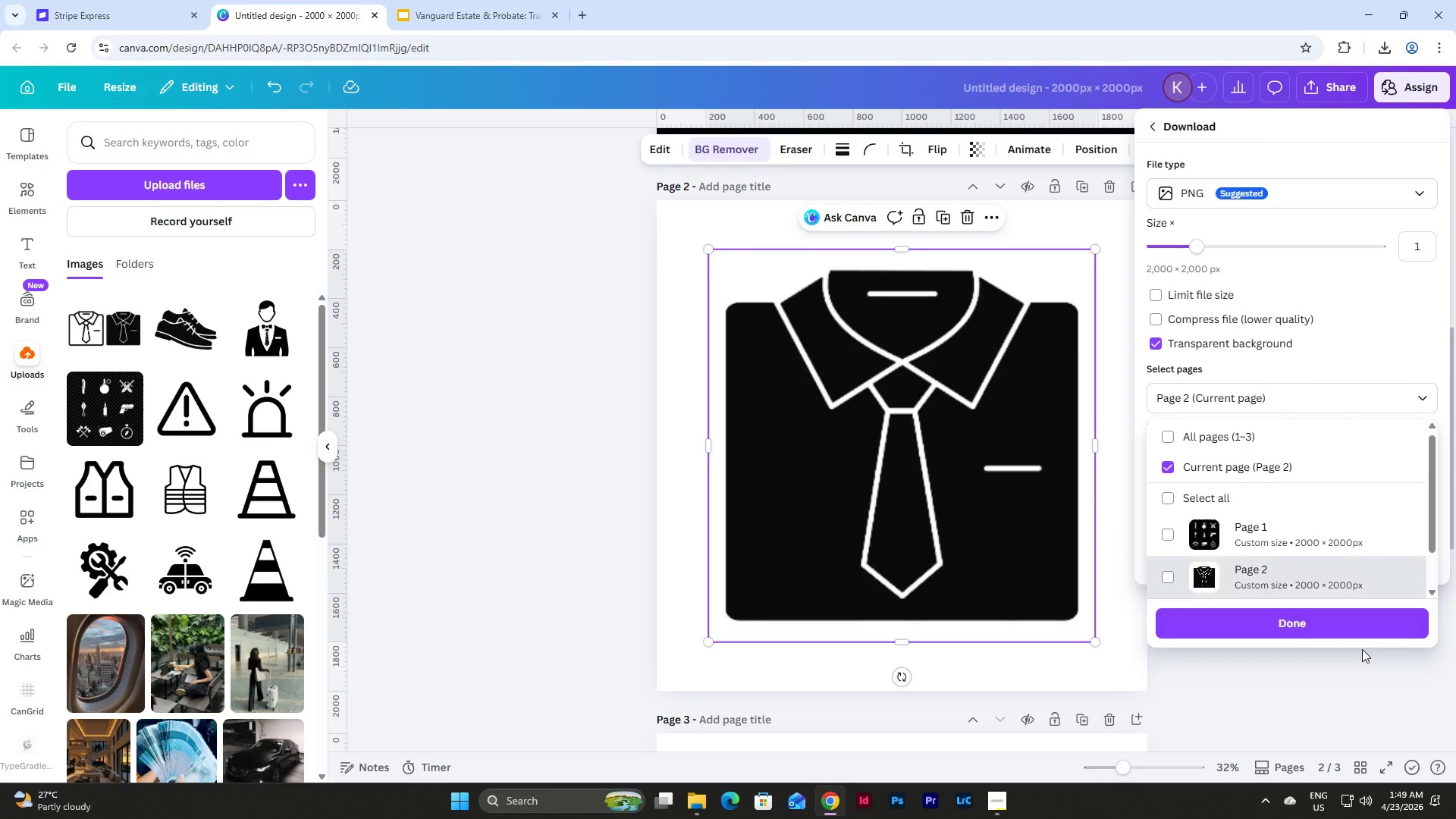 
left_click([1298, 617])
 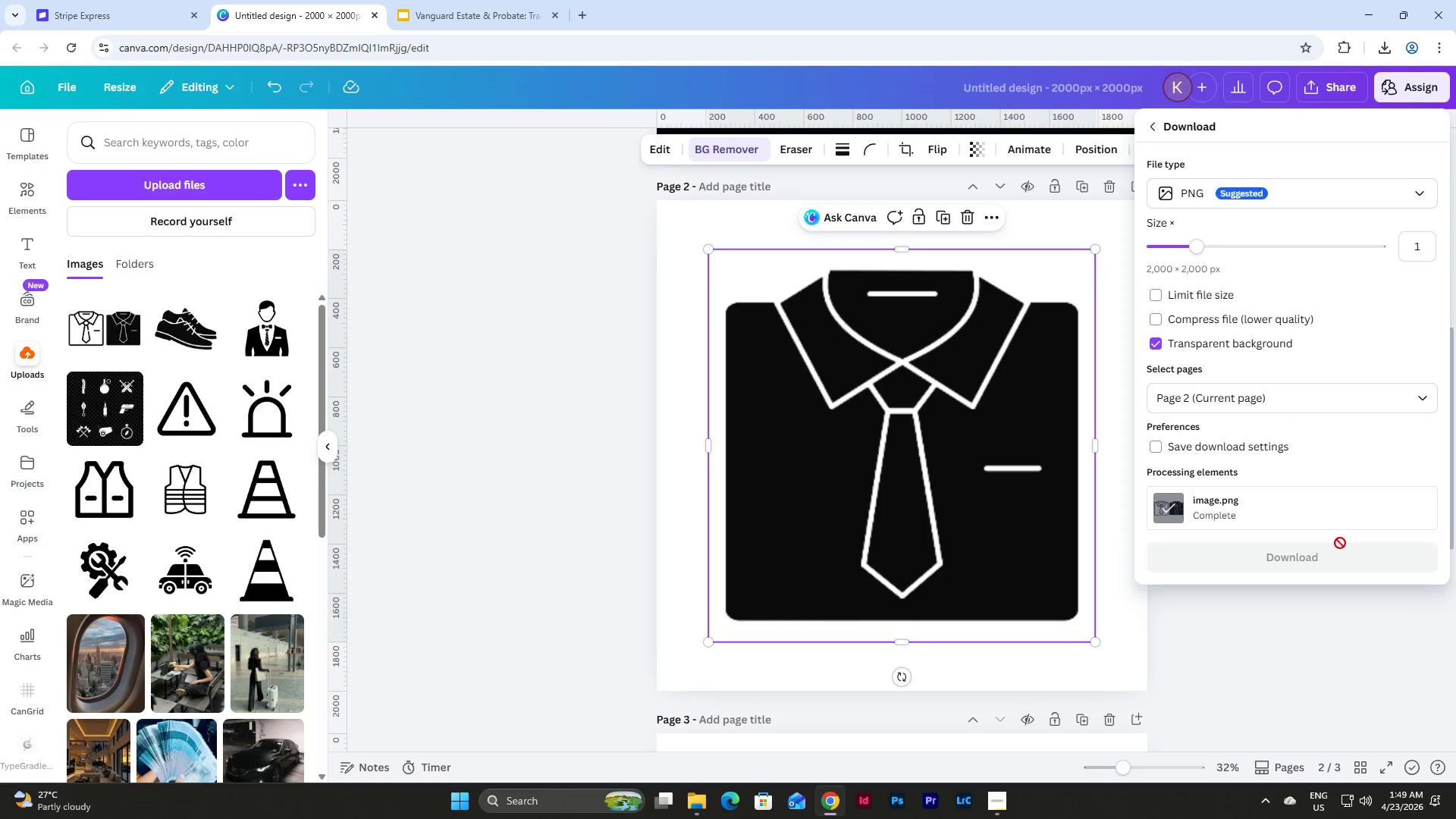 
left_click([1313, 560])
 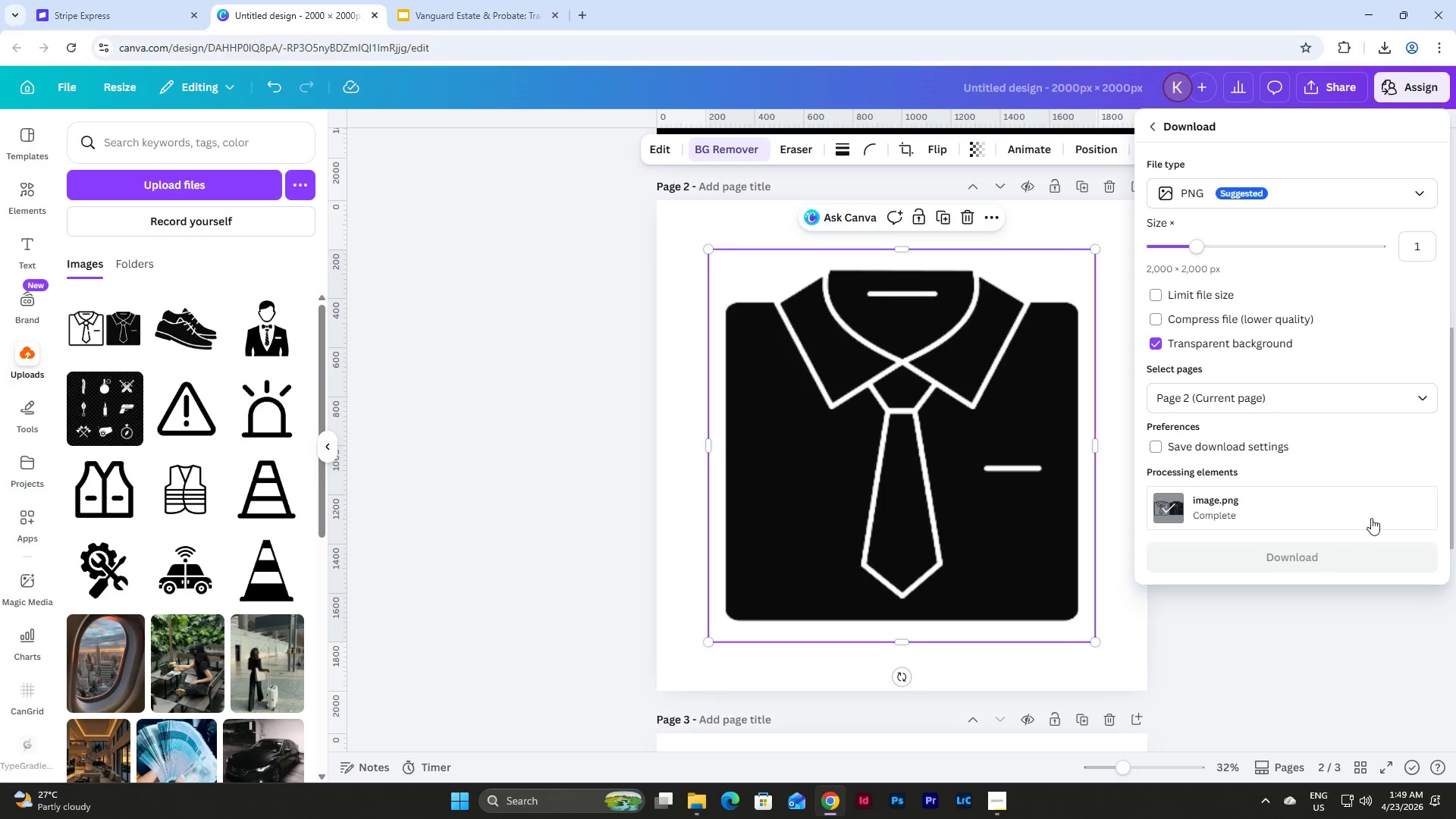 
mouse_move([1375, 501])
 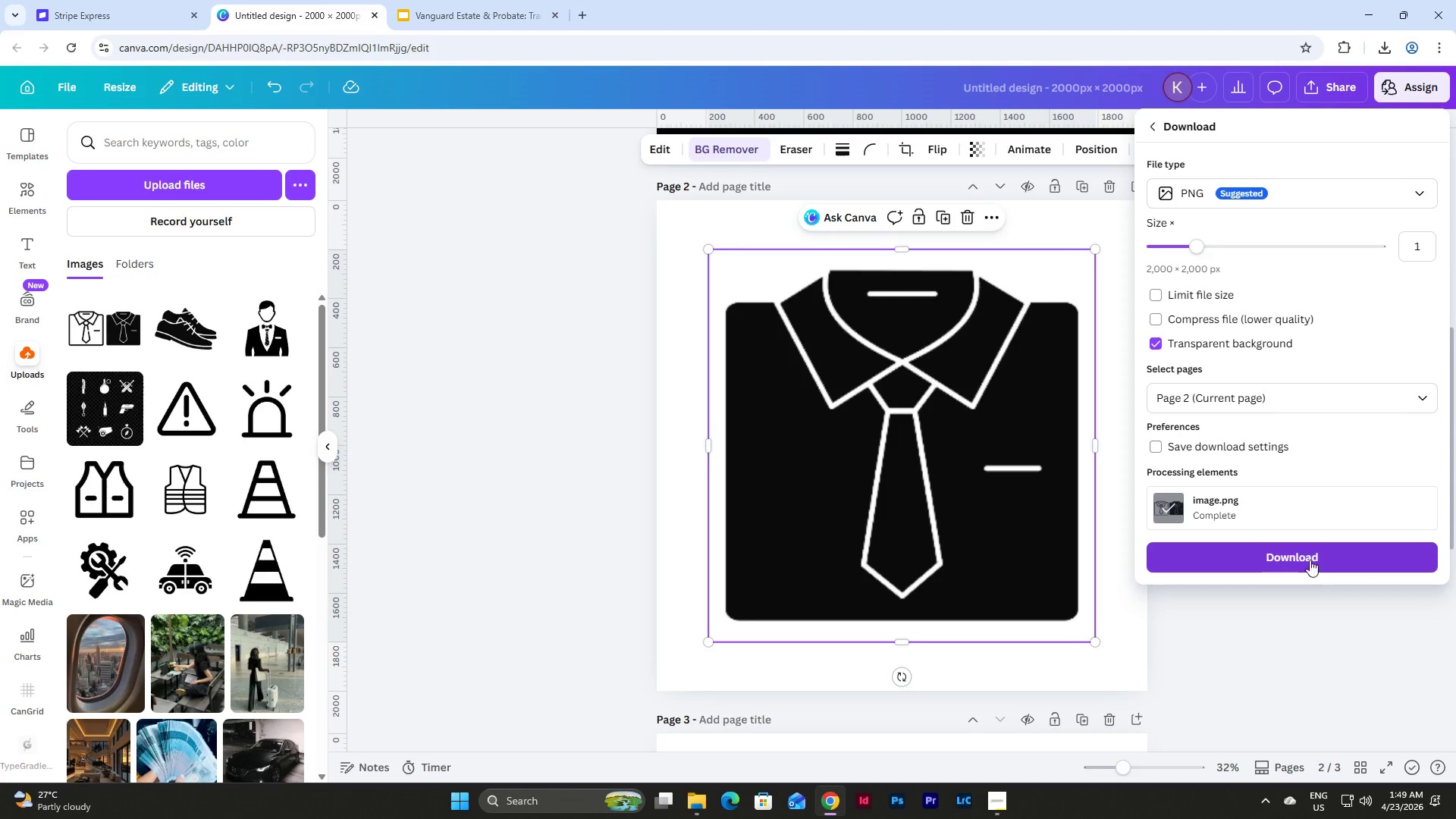 
left_click([1310, 558])
 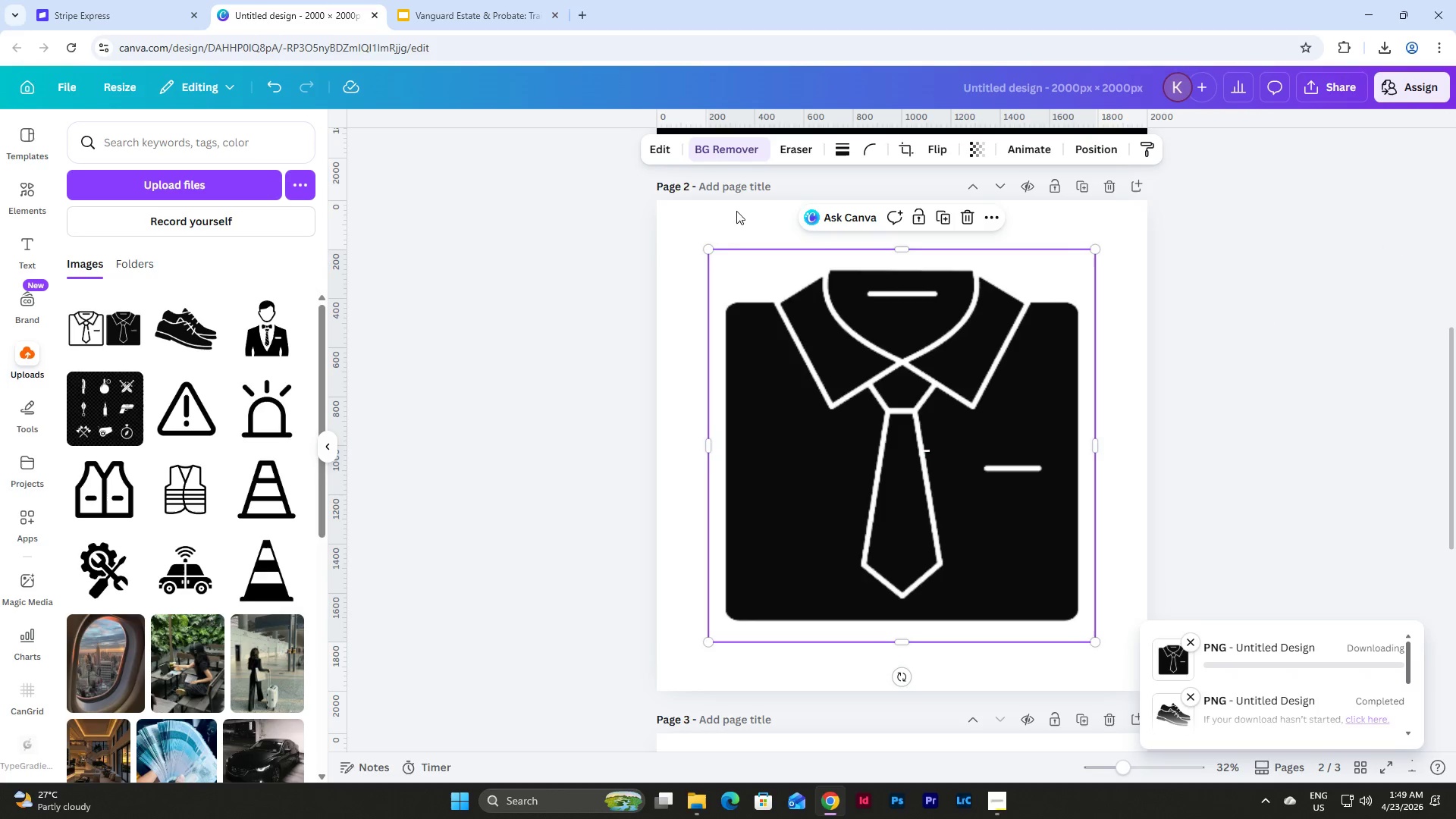 
left_click([450, 0])
 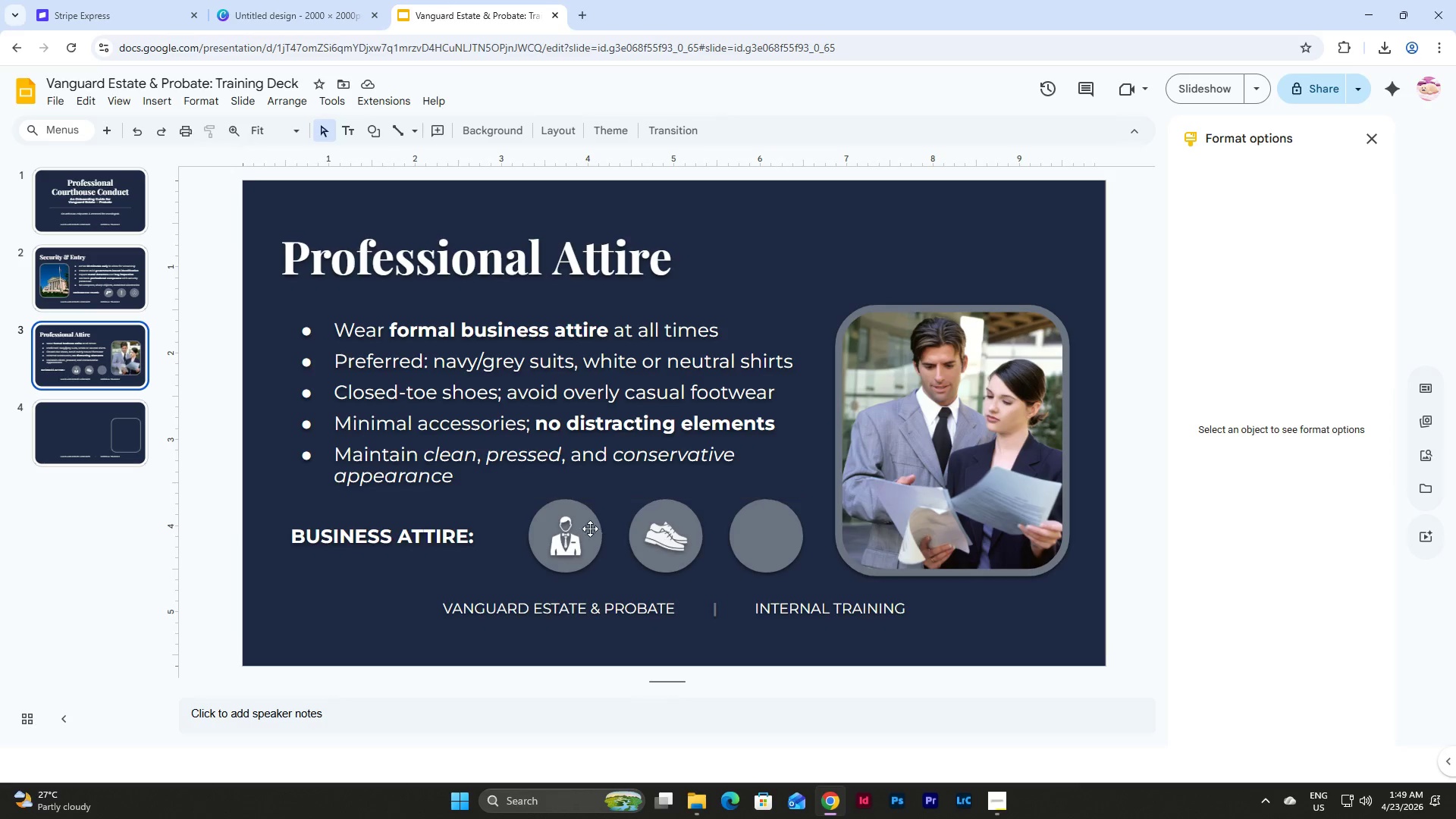 
left_click([557, 533])
 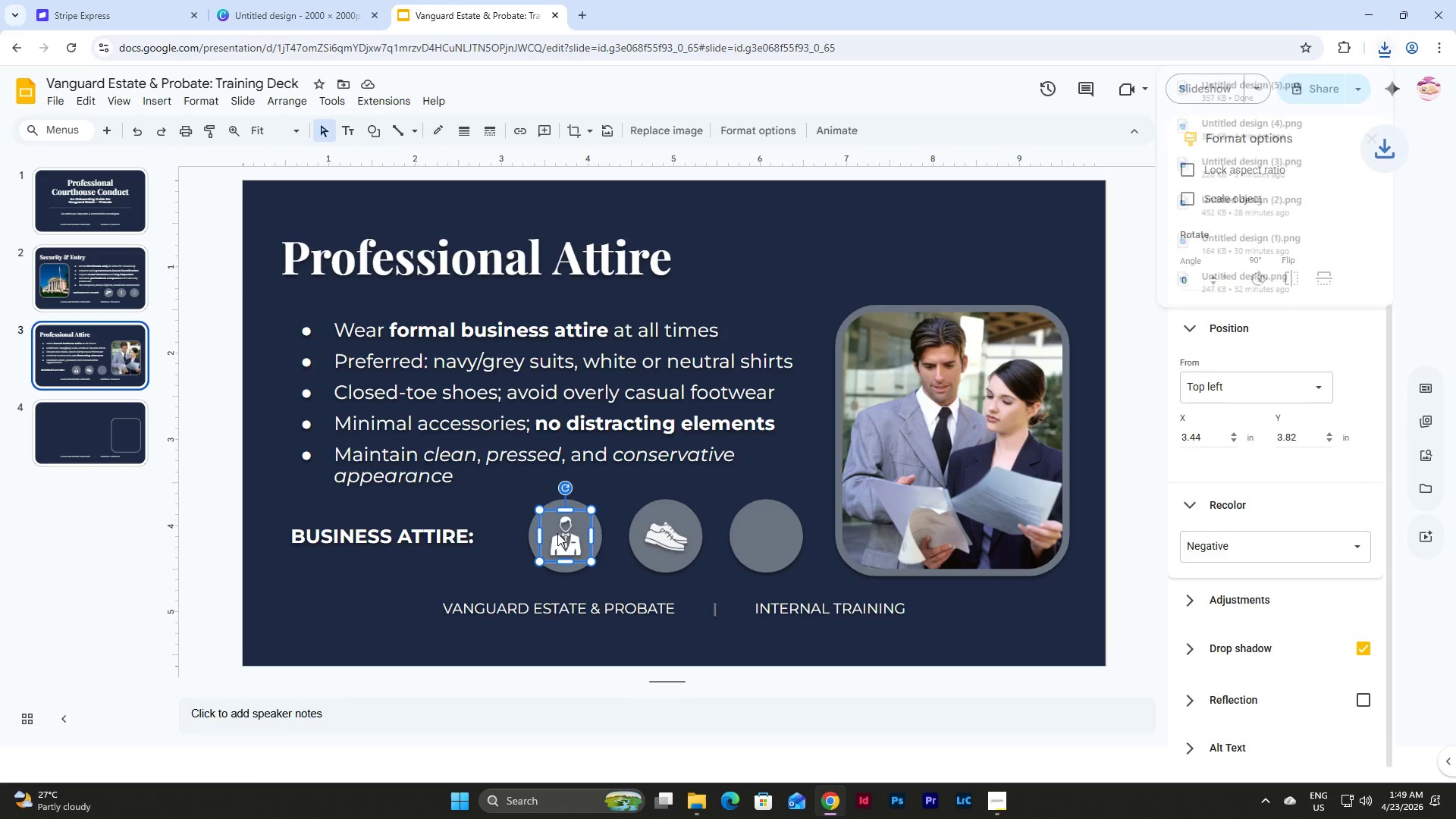 
key(Backspace)
 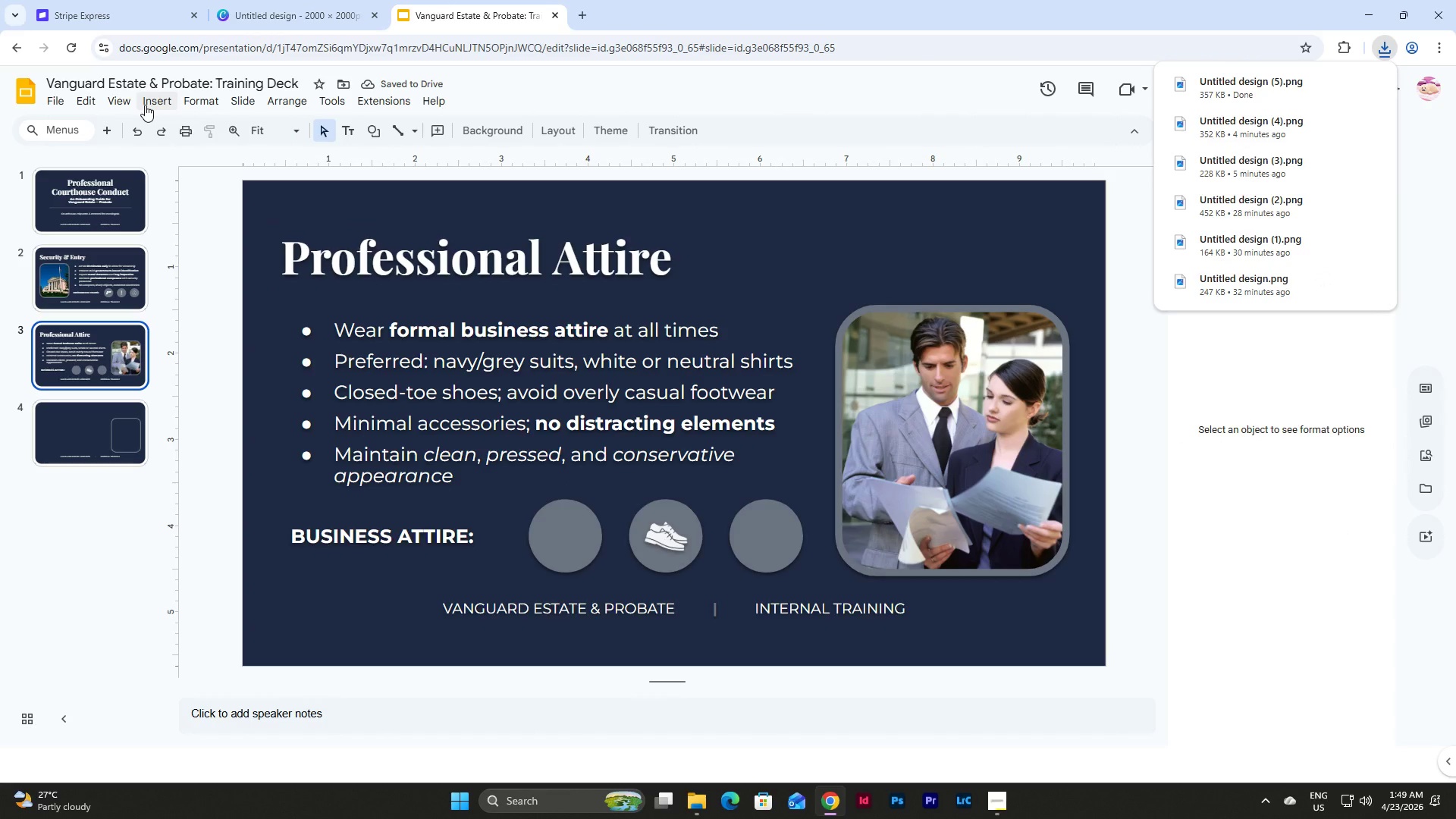 
left_click([162, 101])
 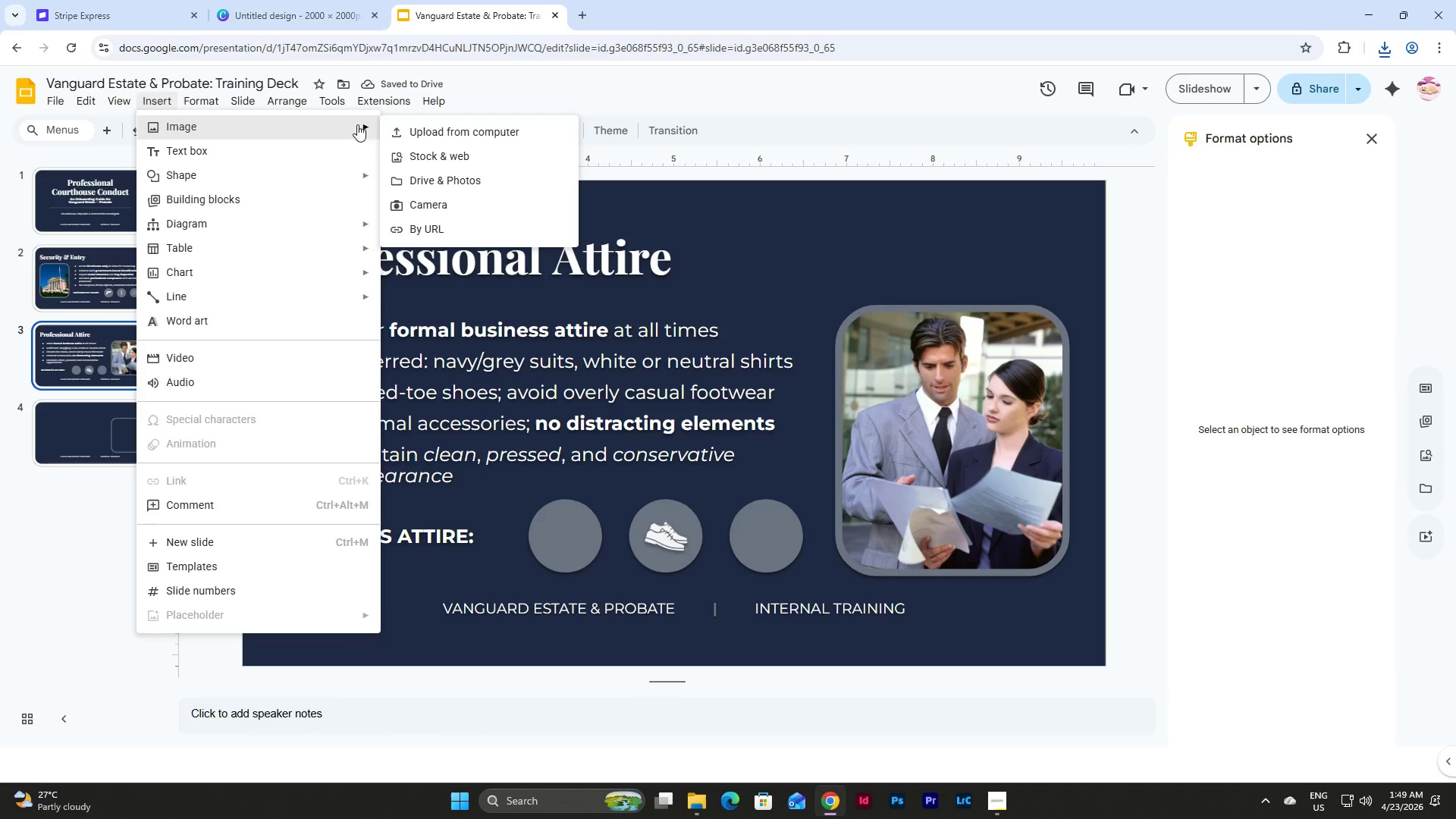 
left_click([424, 129])
 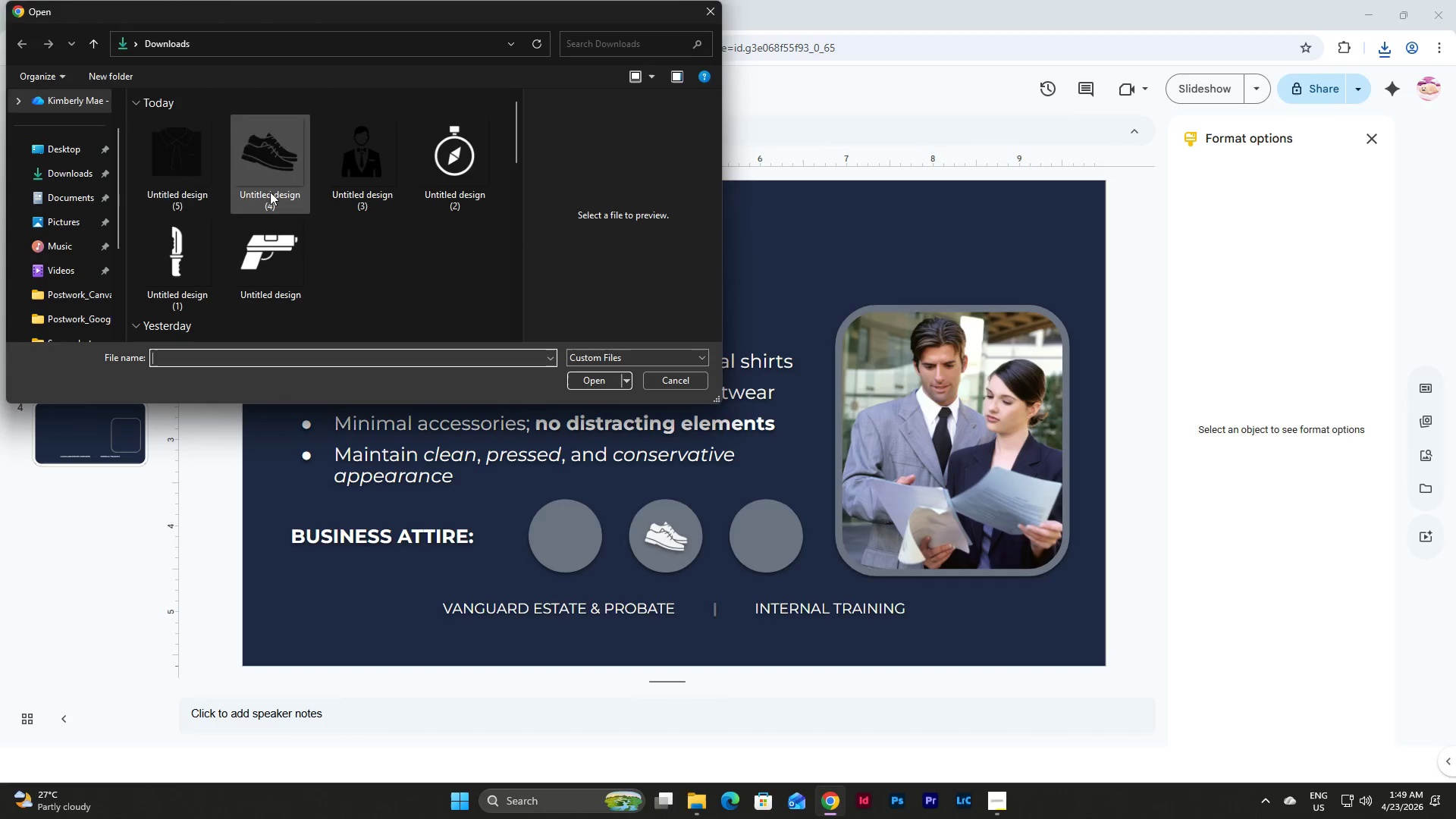 
left_click([187, 189])
 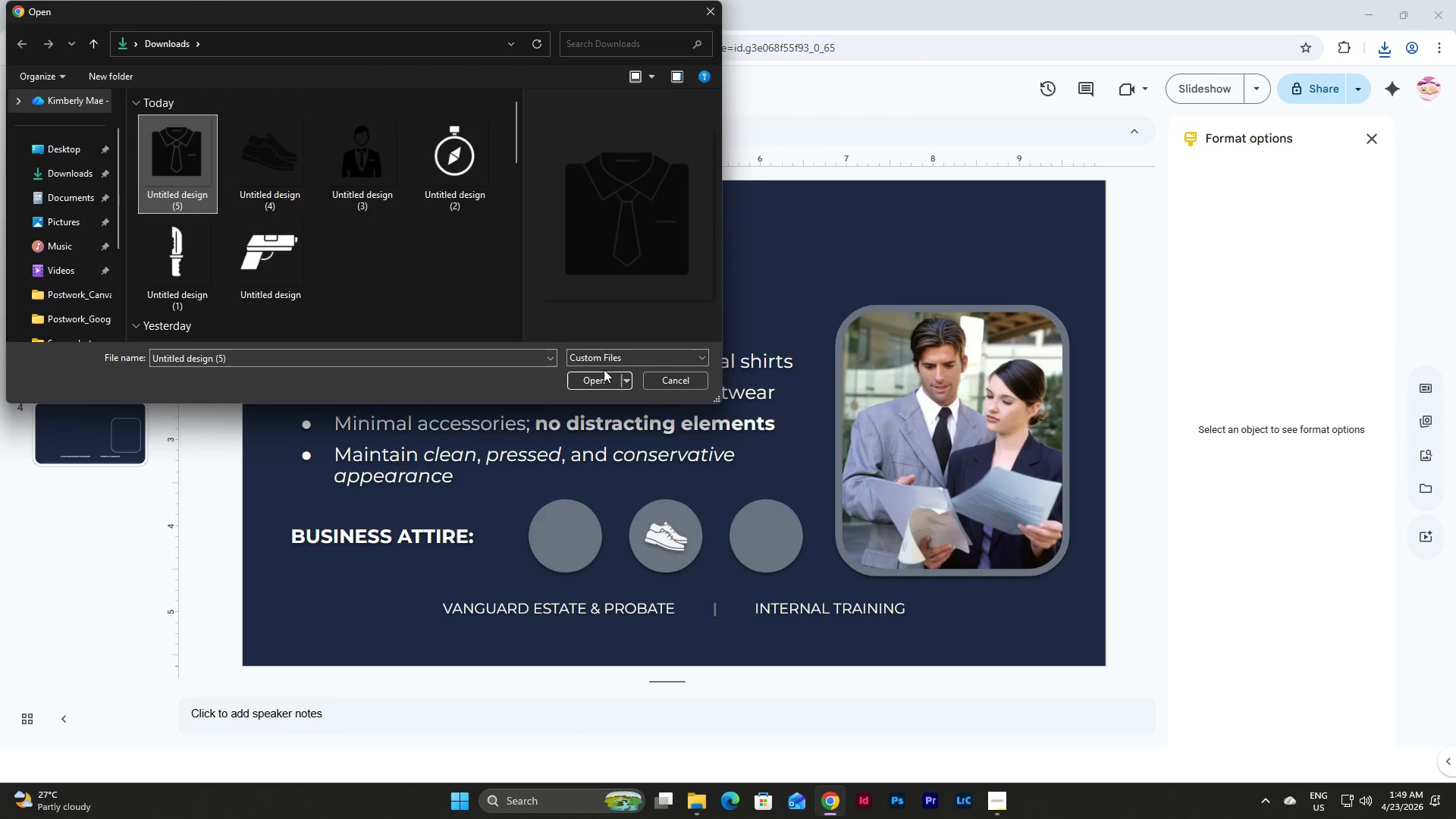 
left_click([593, 379])
 